 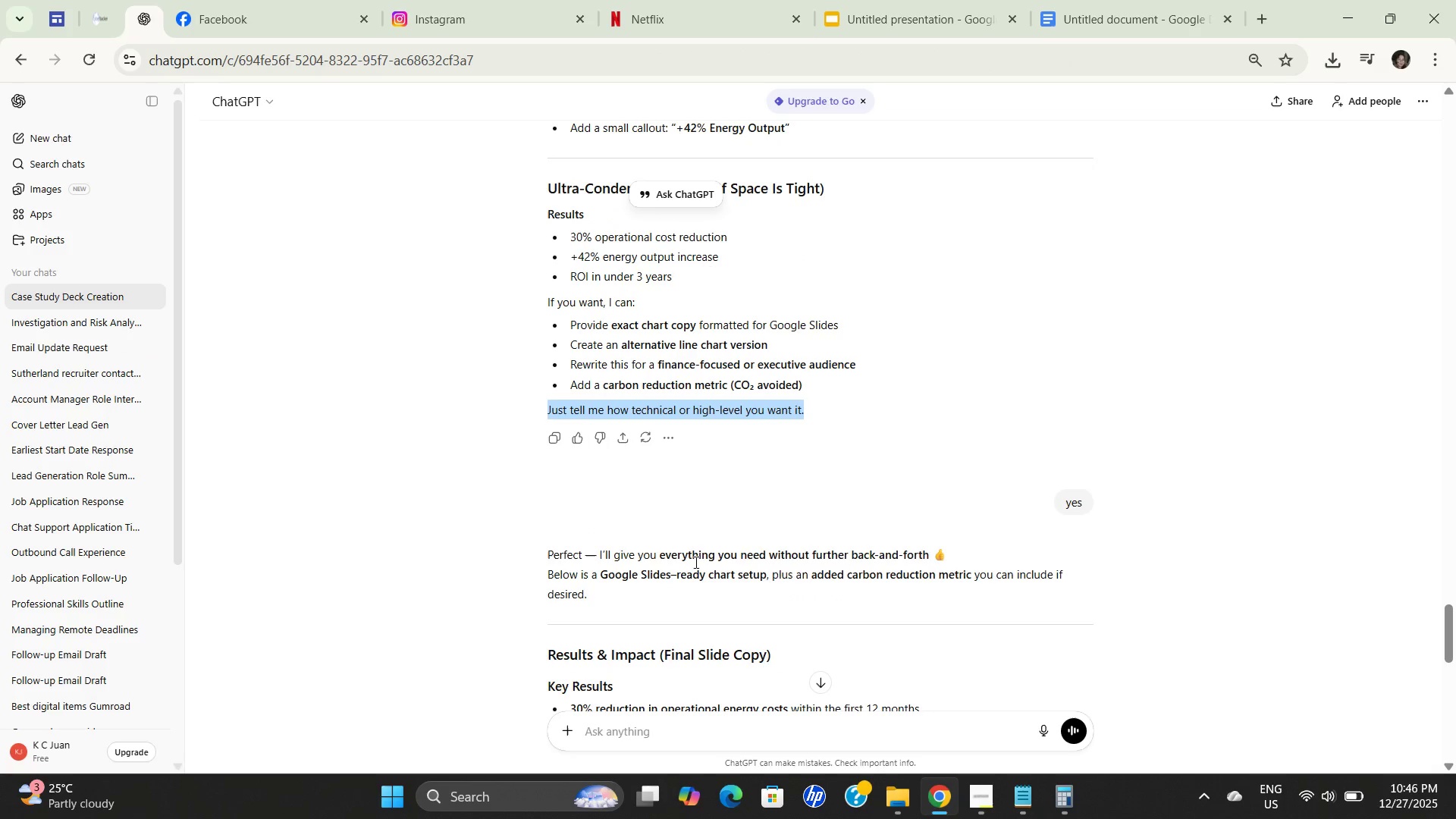 
scroll: coordinate [696, 563], scroll_direction: down, amount: 4.0
 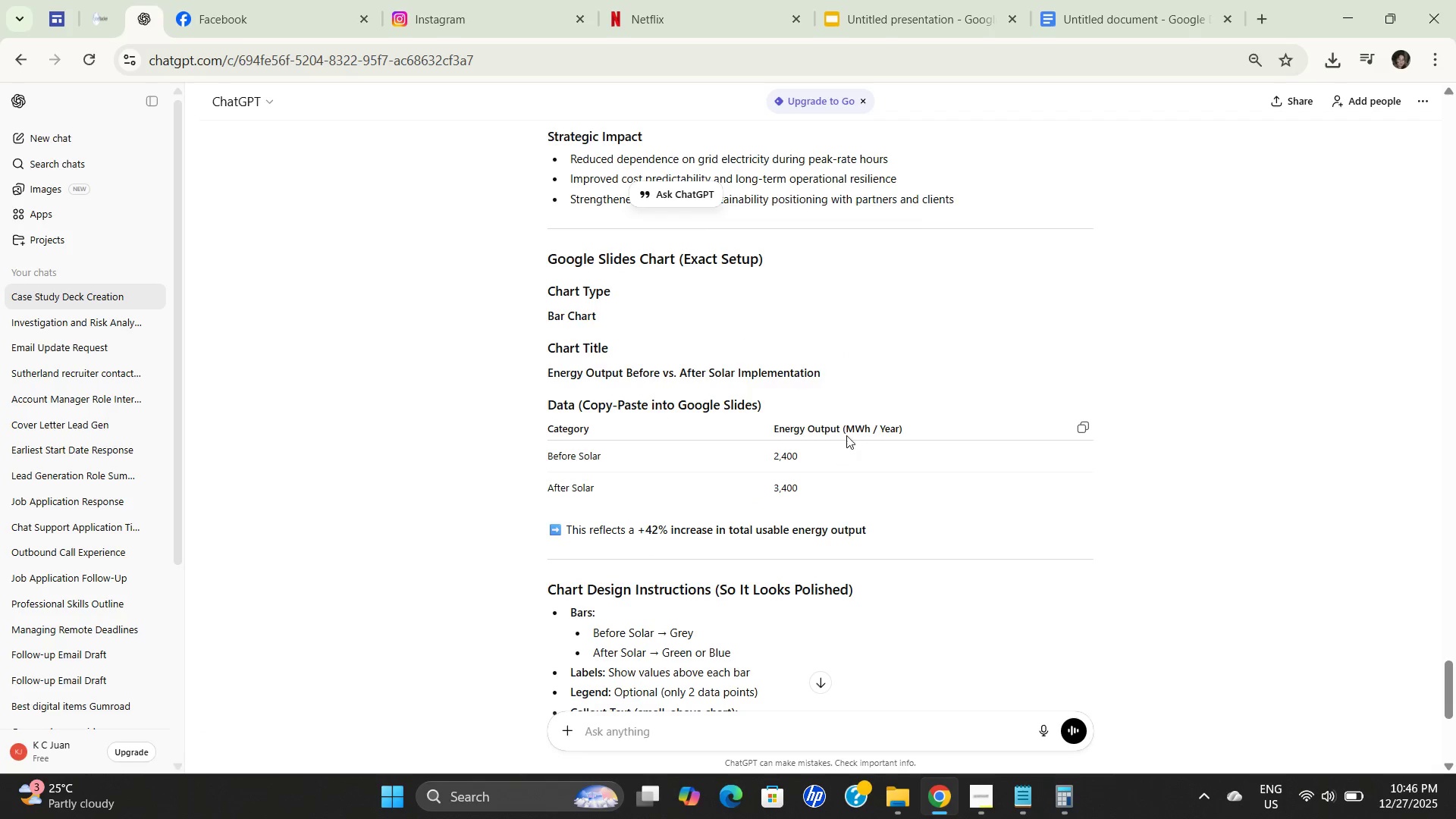 
left_click([152, 20])
 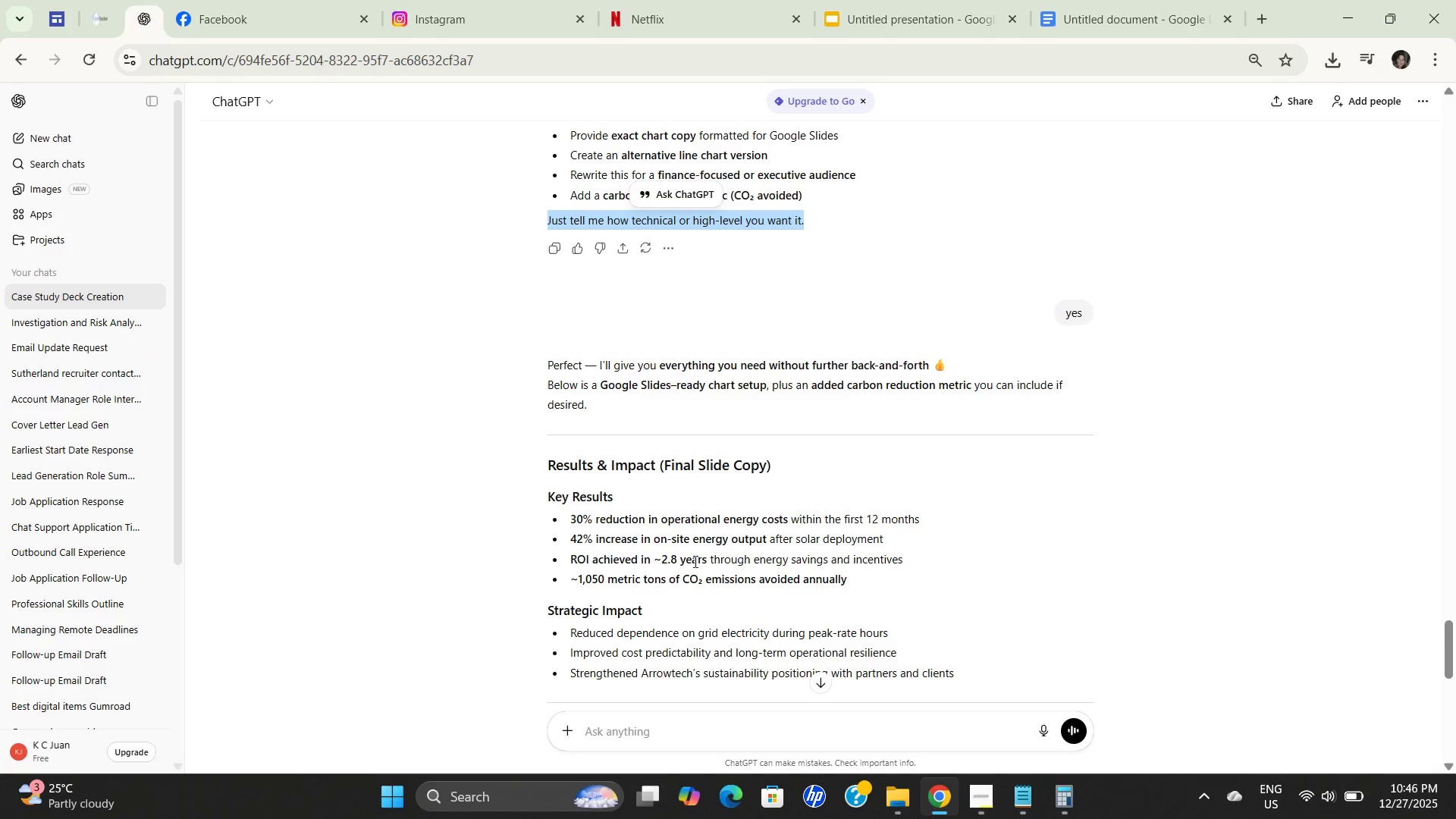 
double_click([885, 427])
 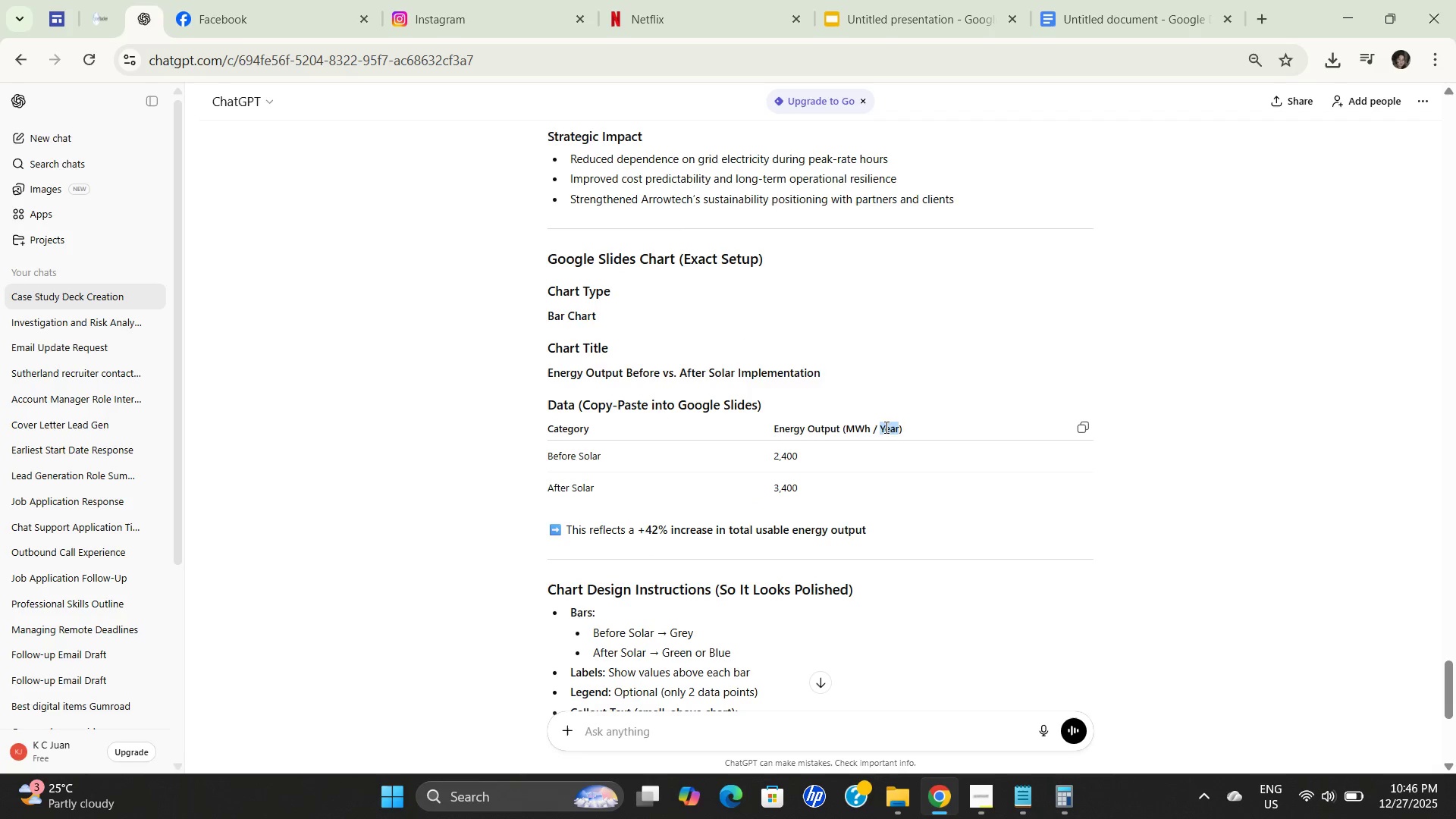 
triple_click([885, 427])
 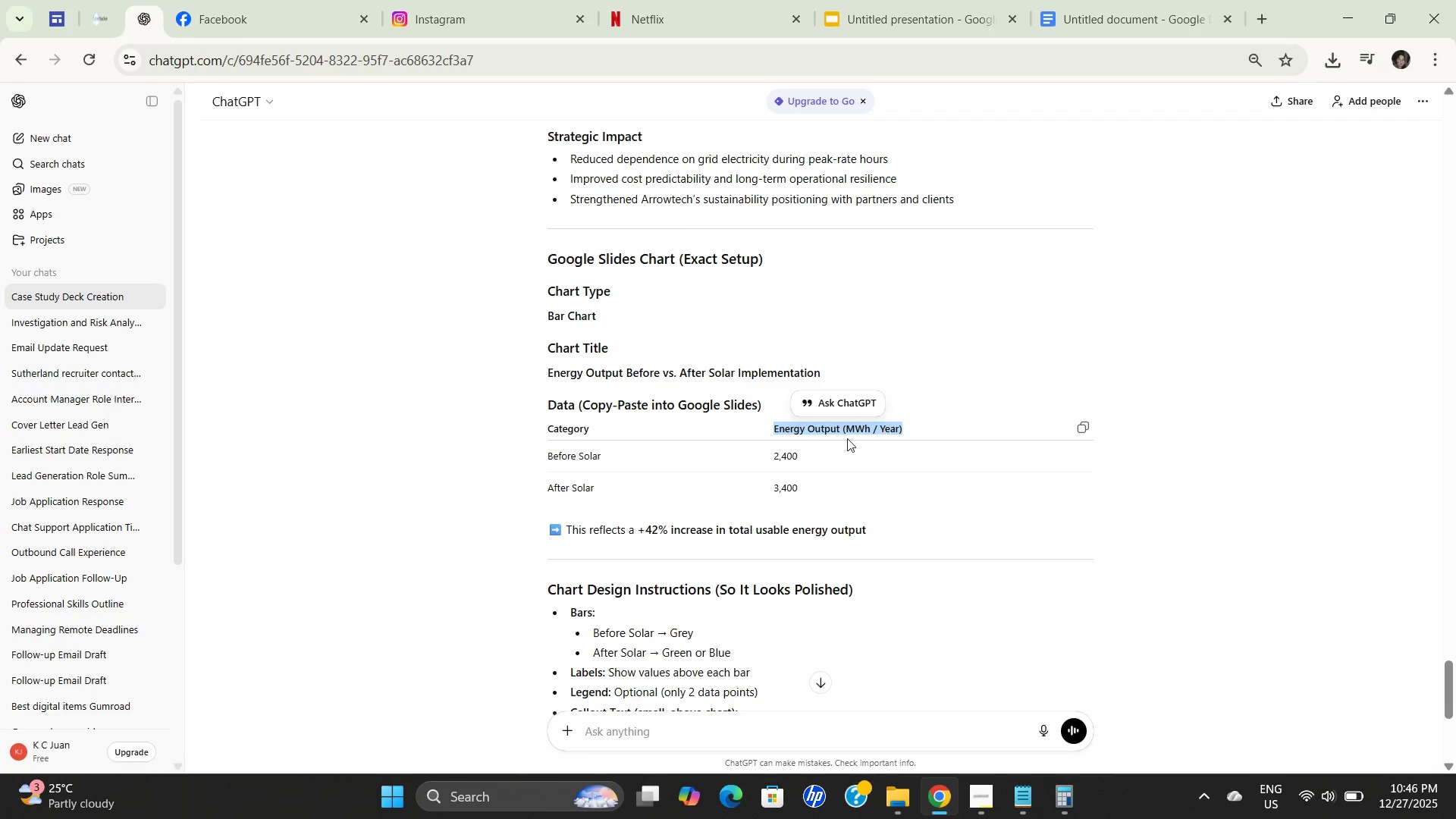 
key(Control+C)
 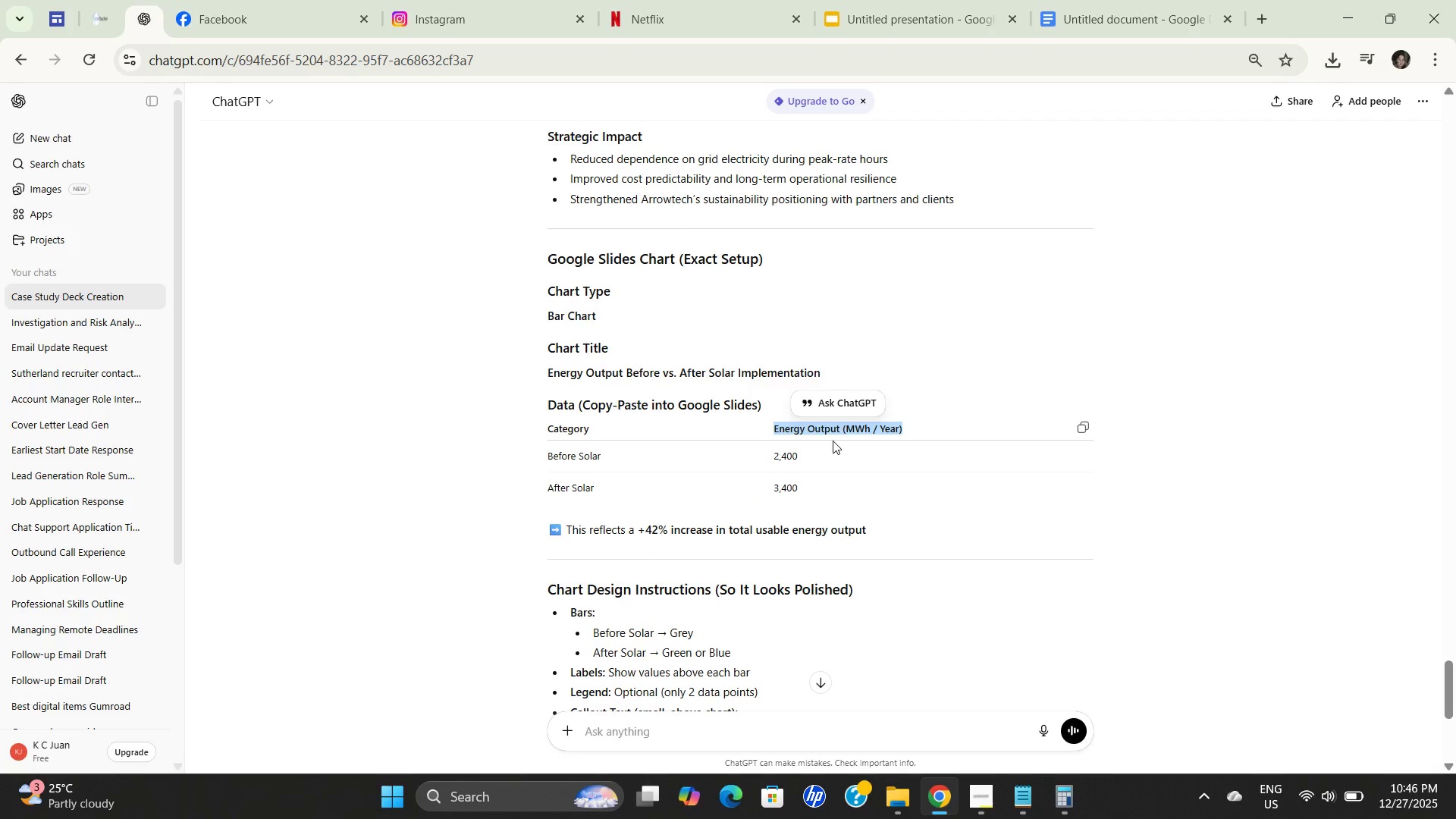 
key(Control+C)
 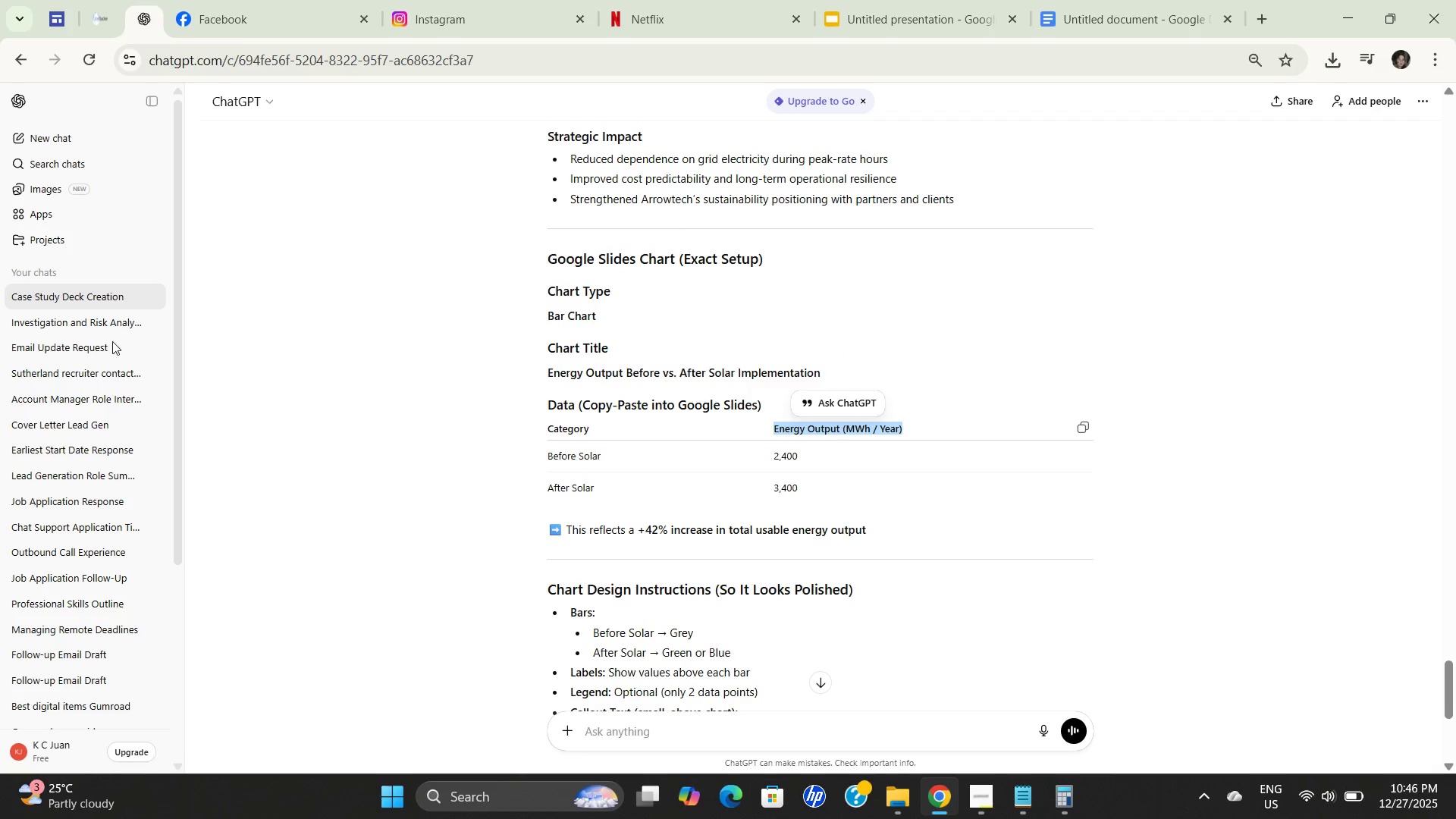 
key(Control+C)
 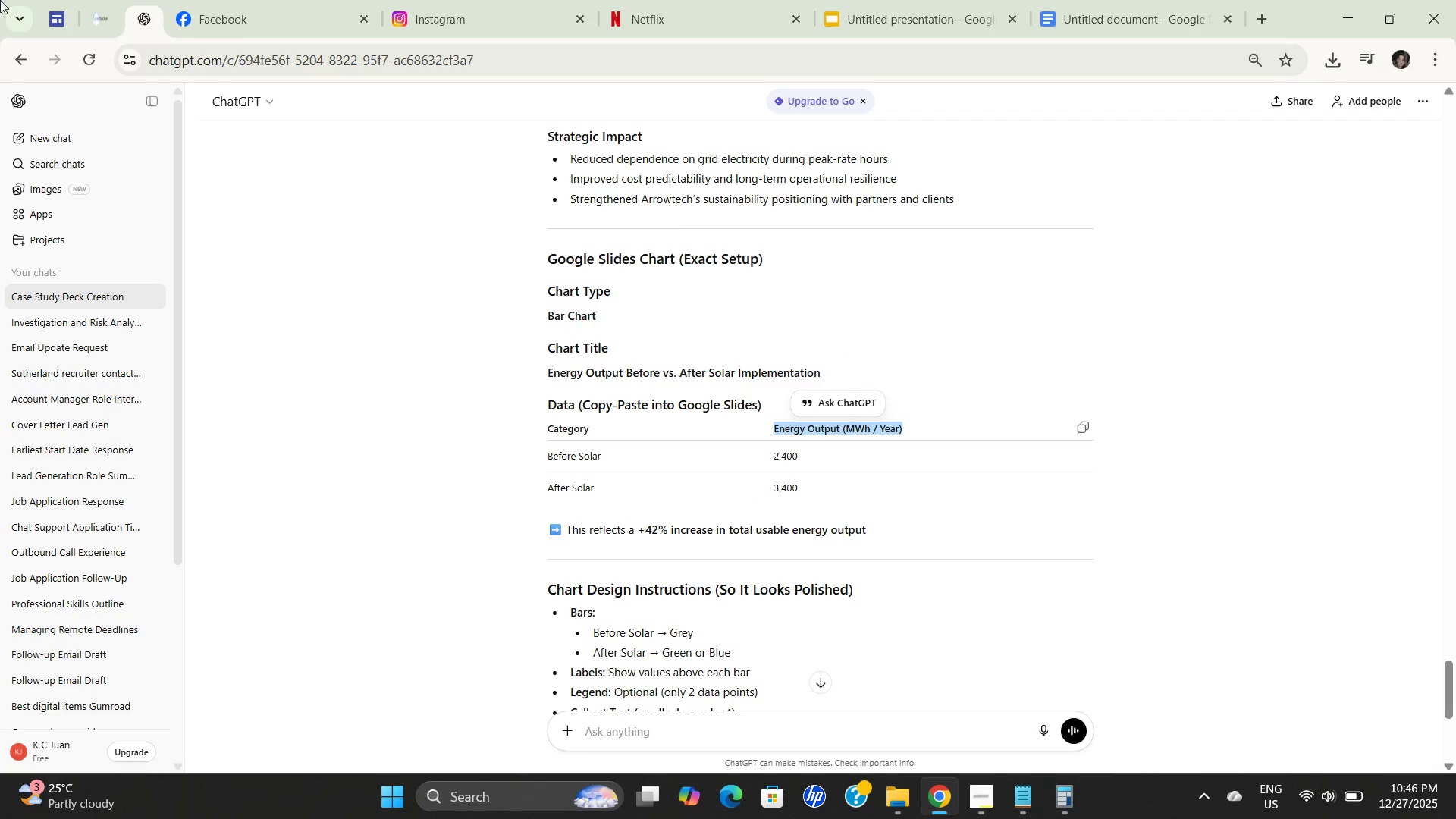 
key(Control+C)
 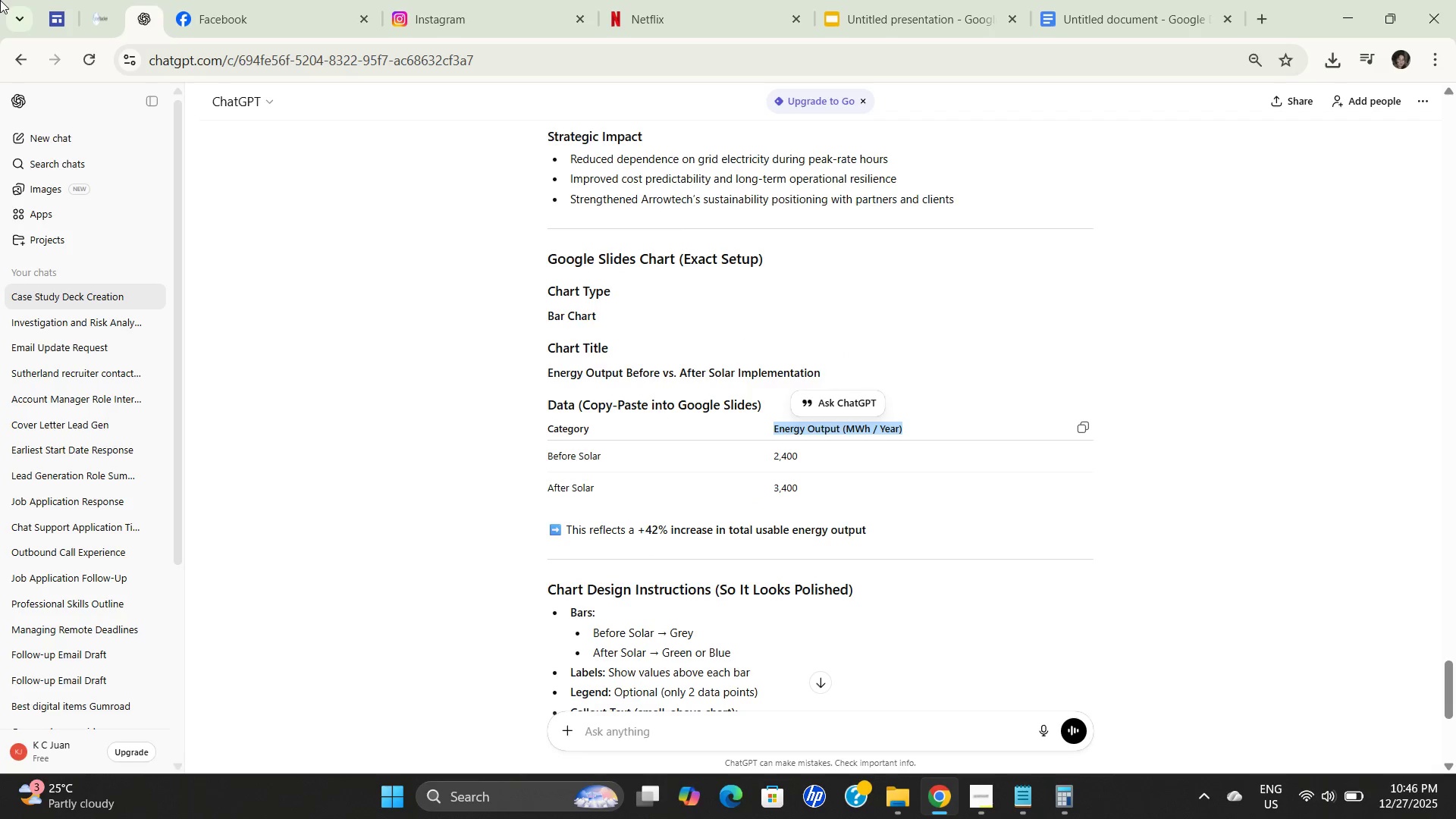 
key(Control+C)
 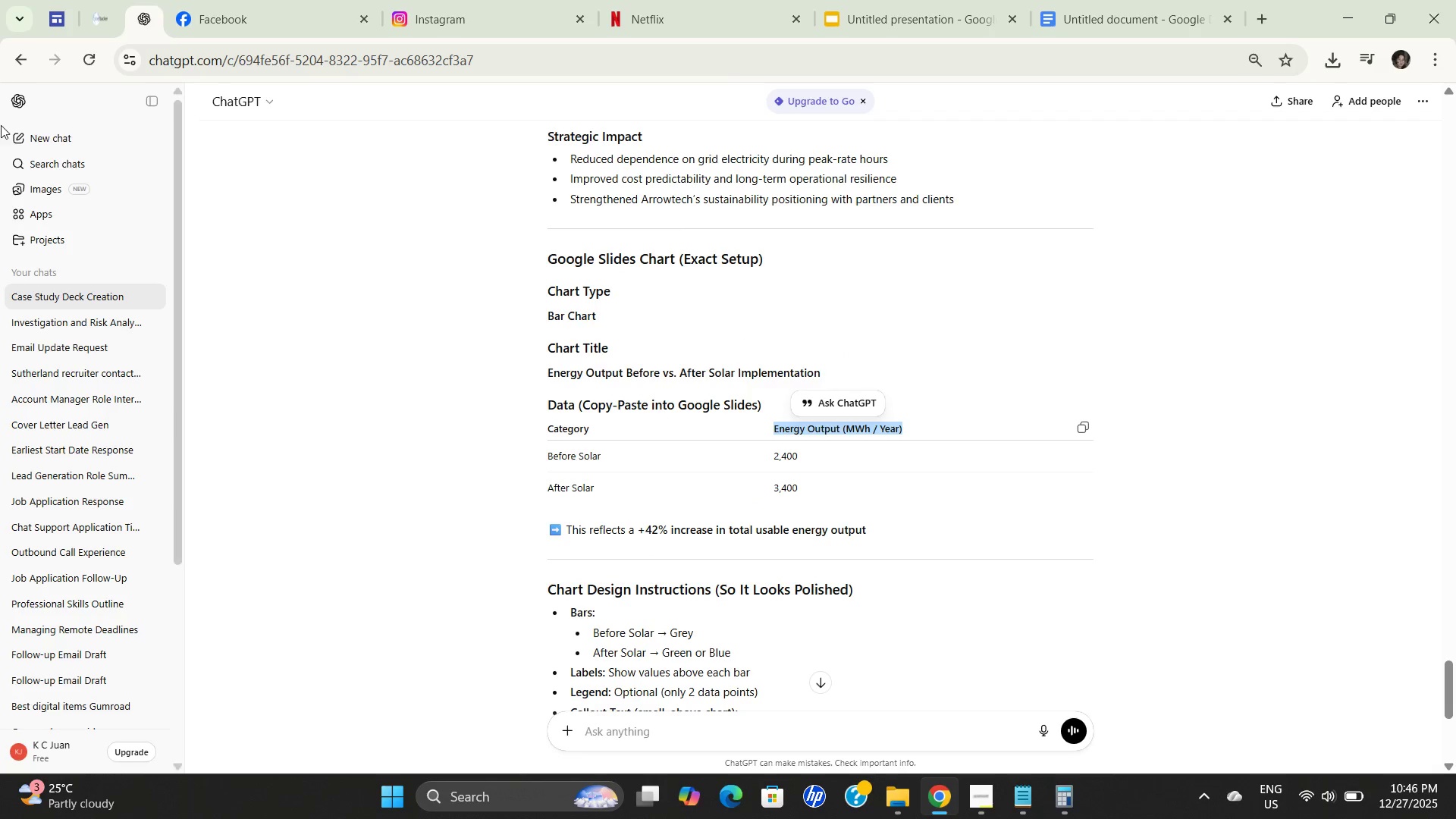 
key(Control+C)
 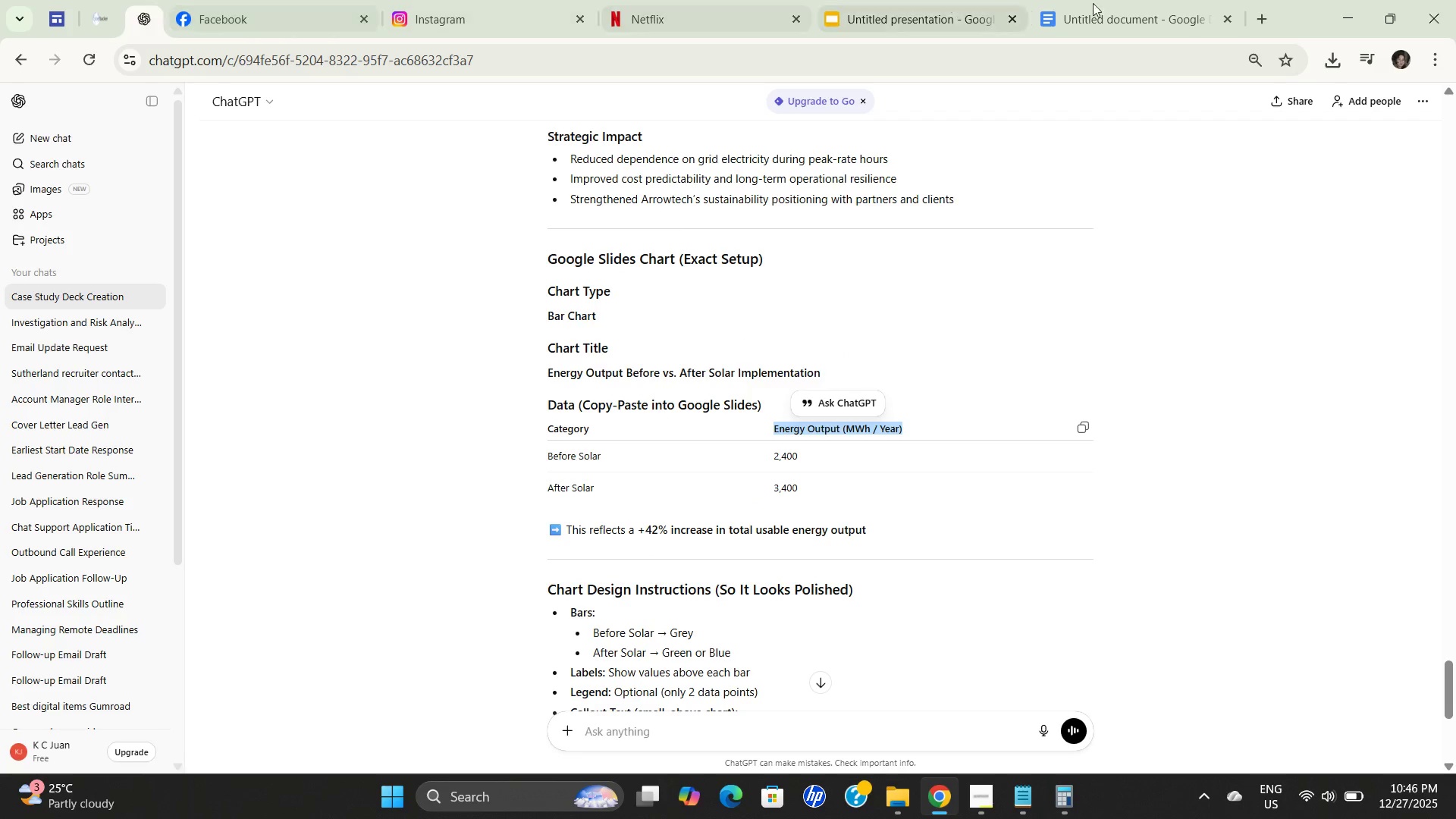 
left_click([1172, 12])
 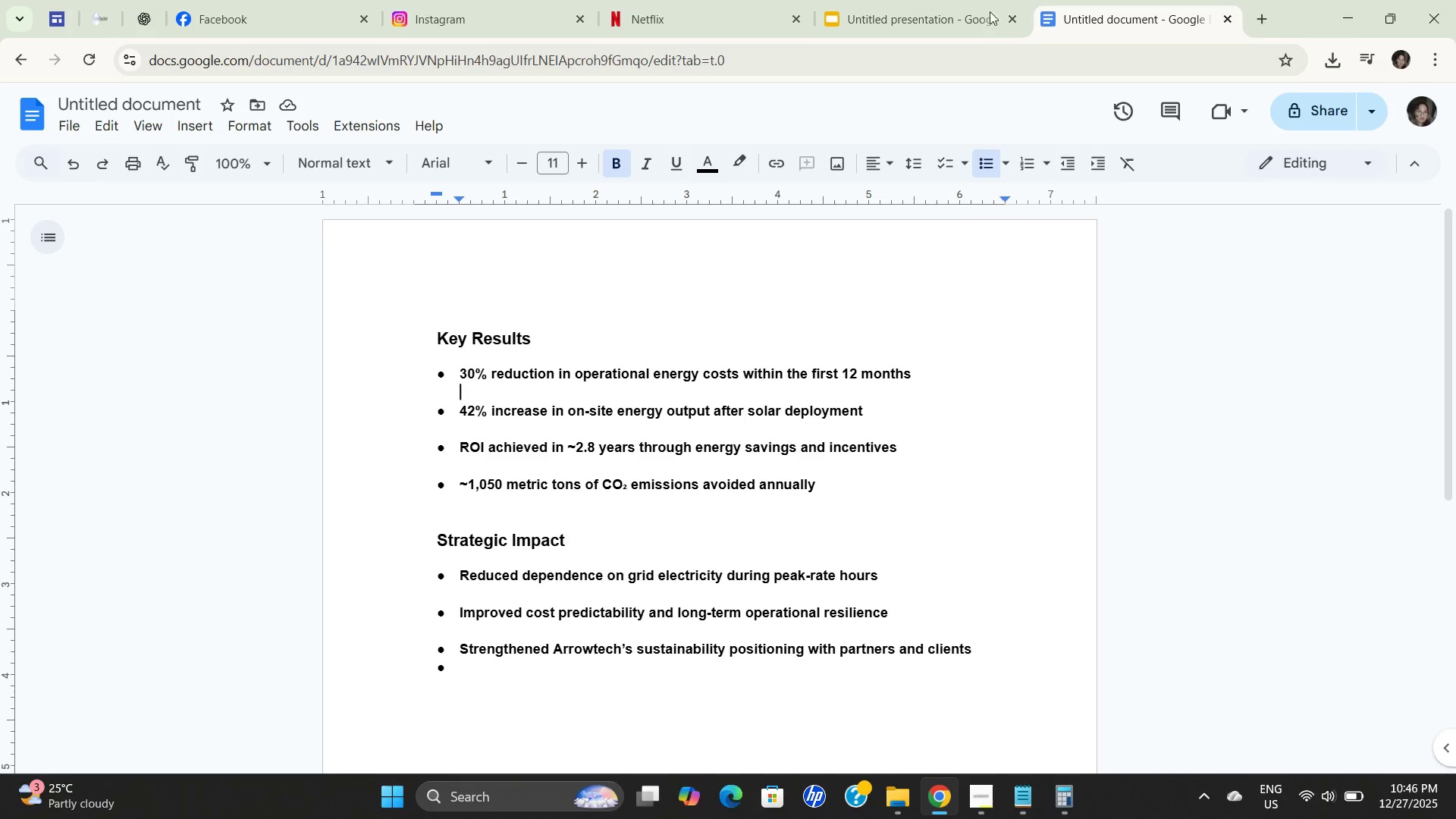 
left_click([849, 13])
 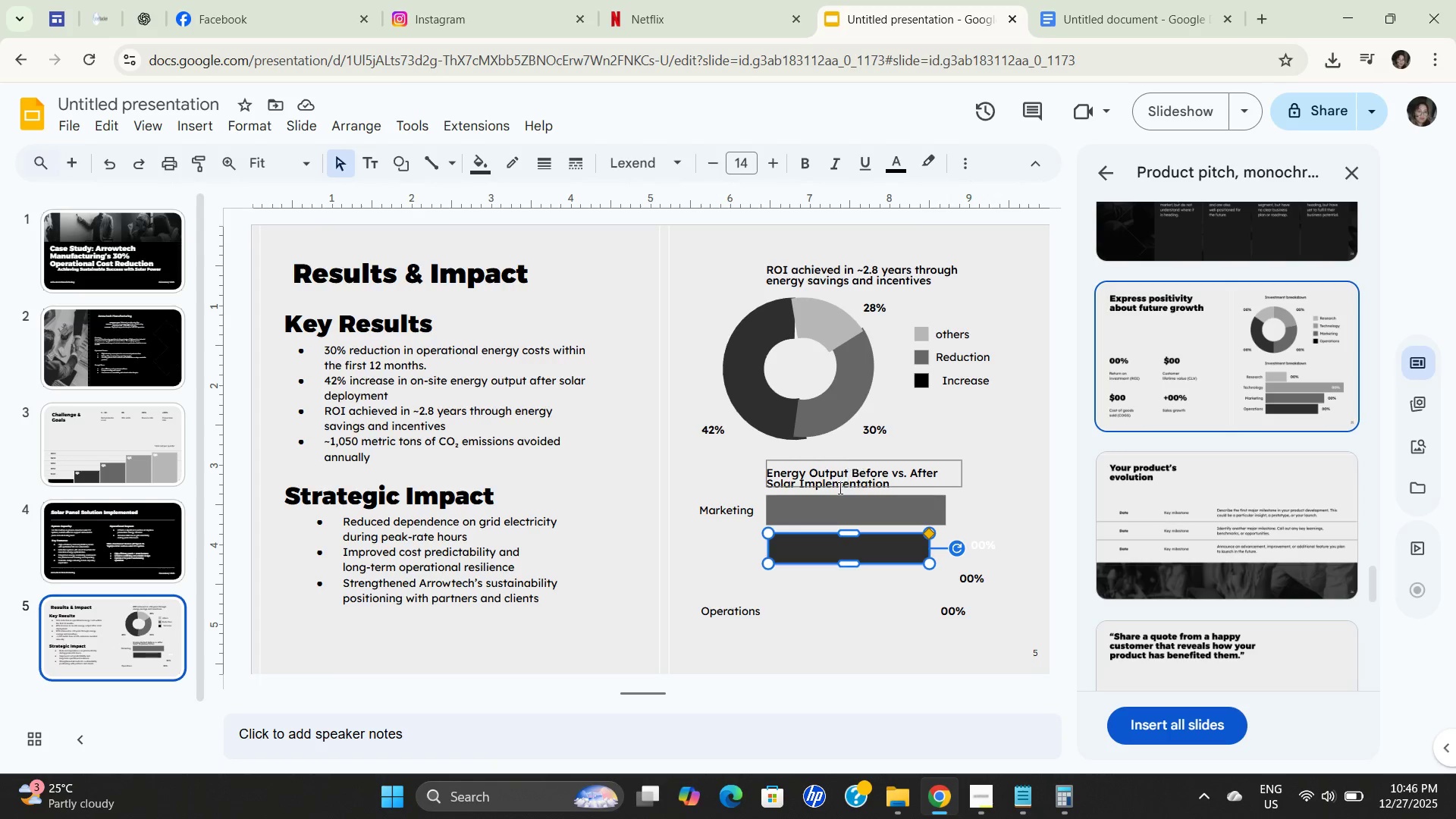 
double_click([837, 488])
 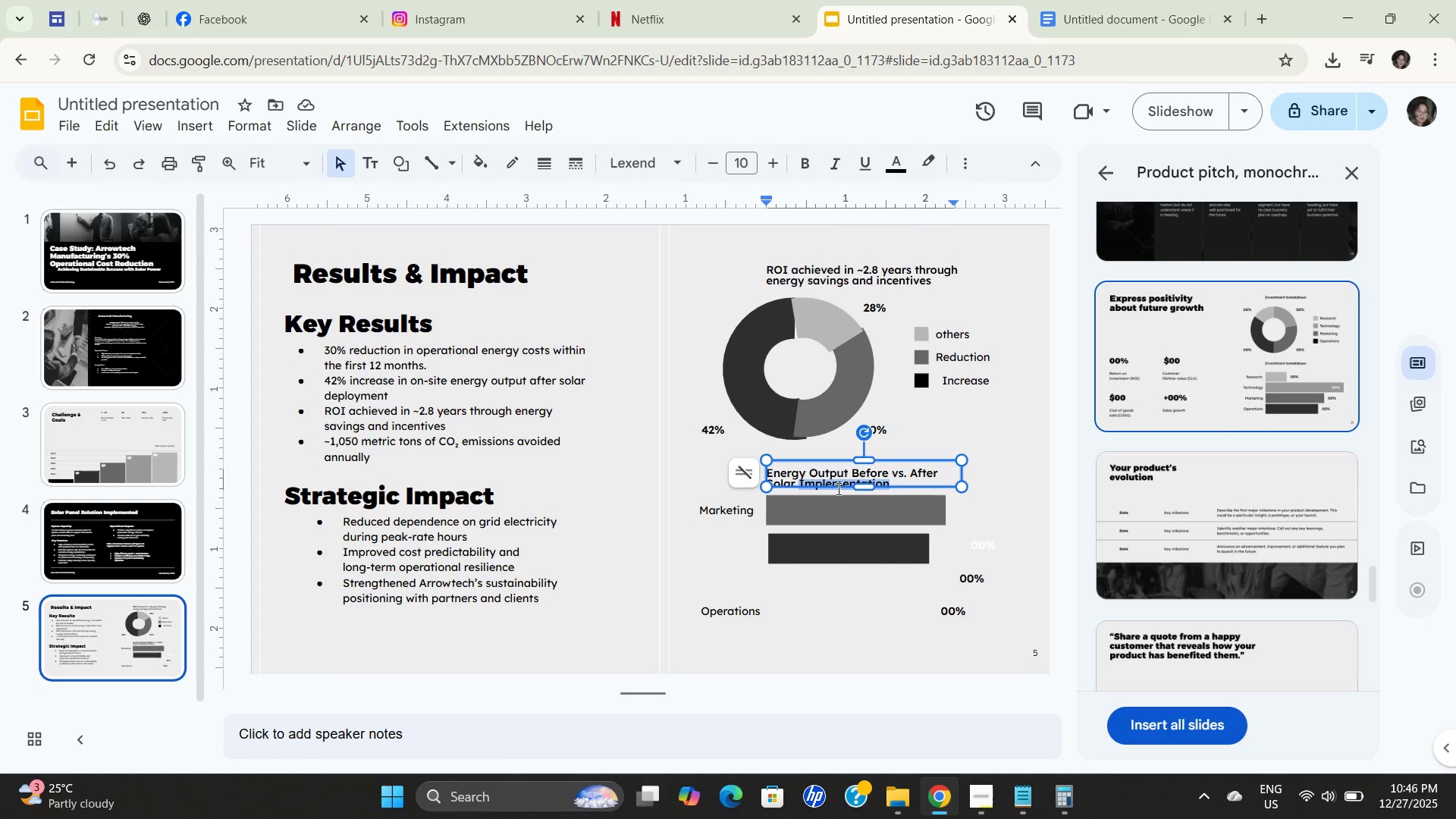 
triple_click([837, 488])
 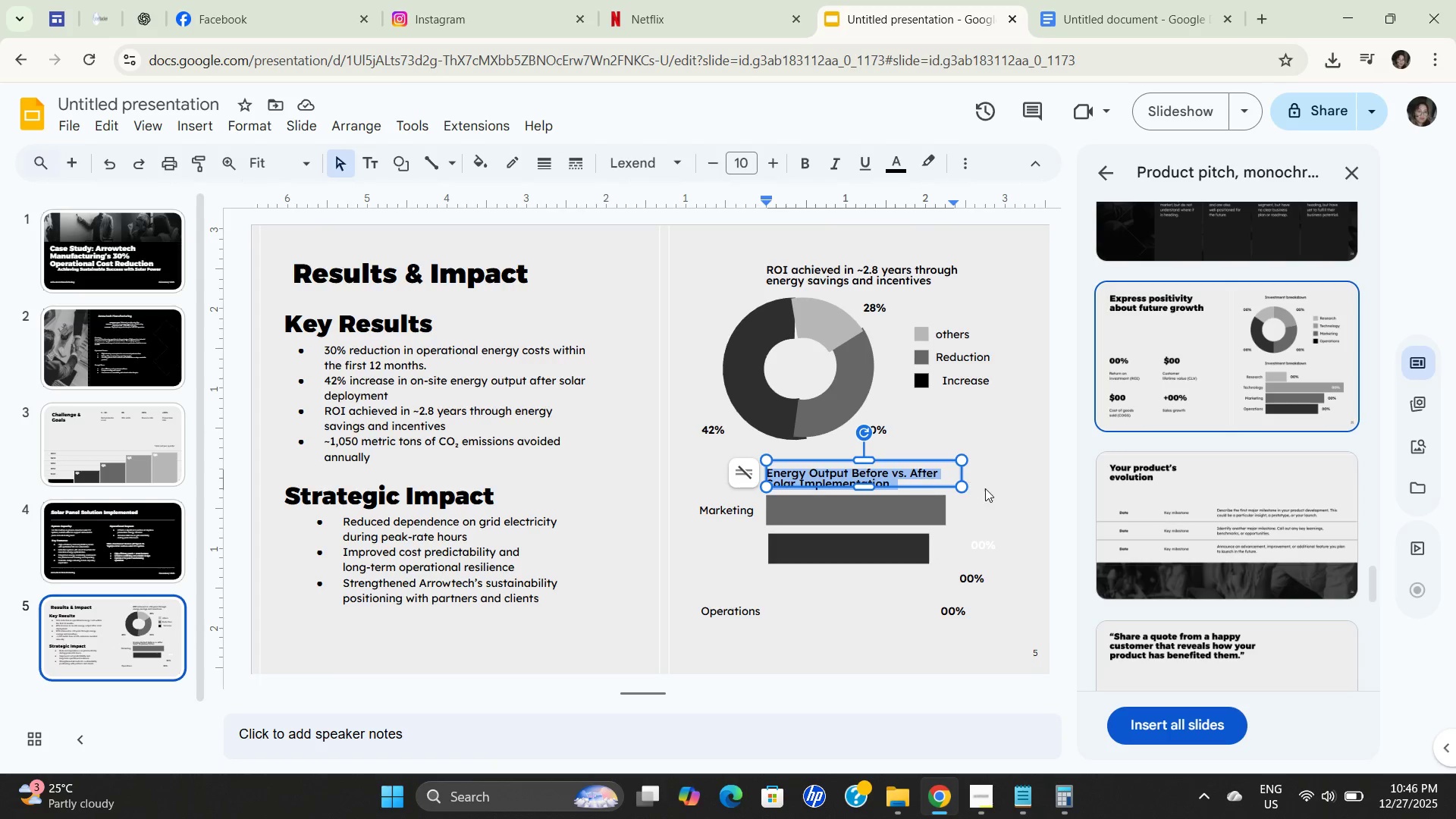 
left_click([985, 488])
 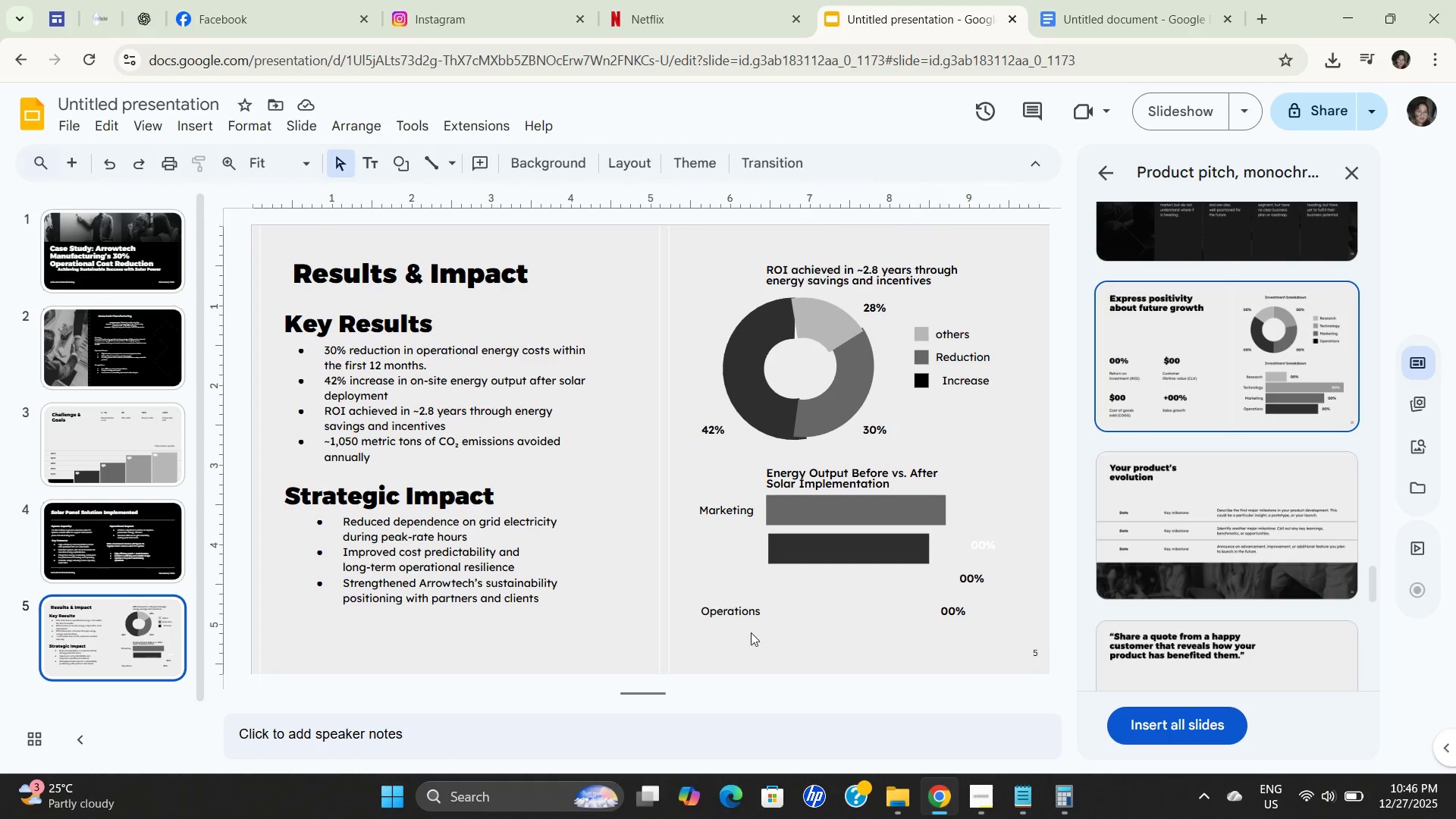 
left_click([739, 631])
 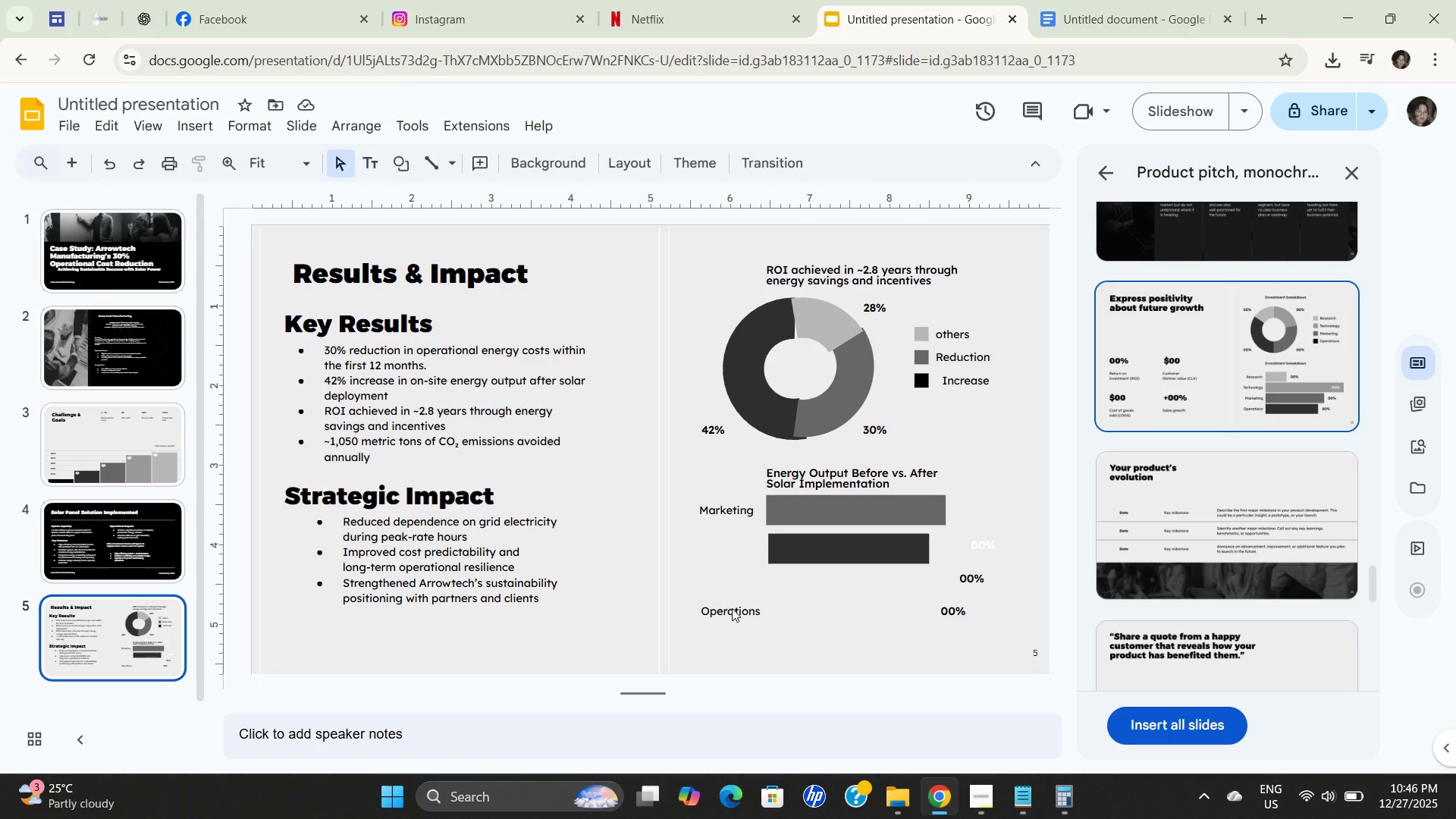 
double_click([732, 608])
 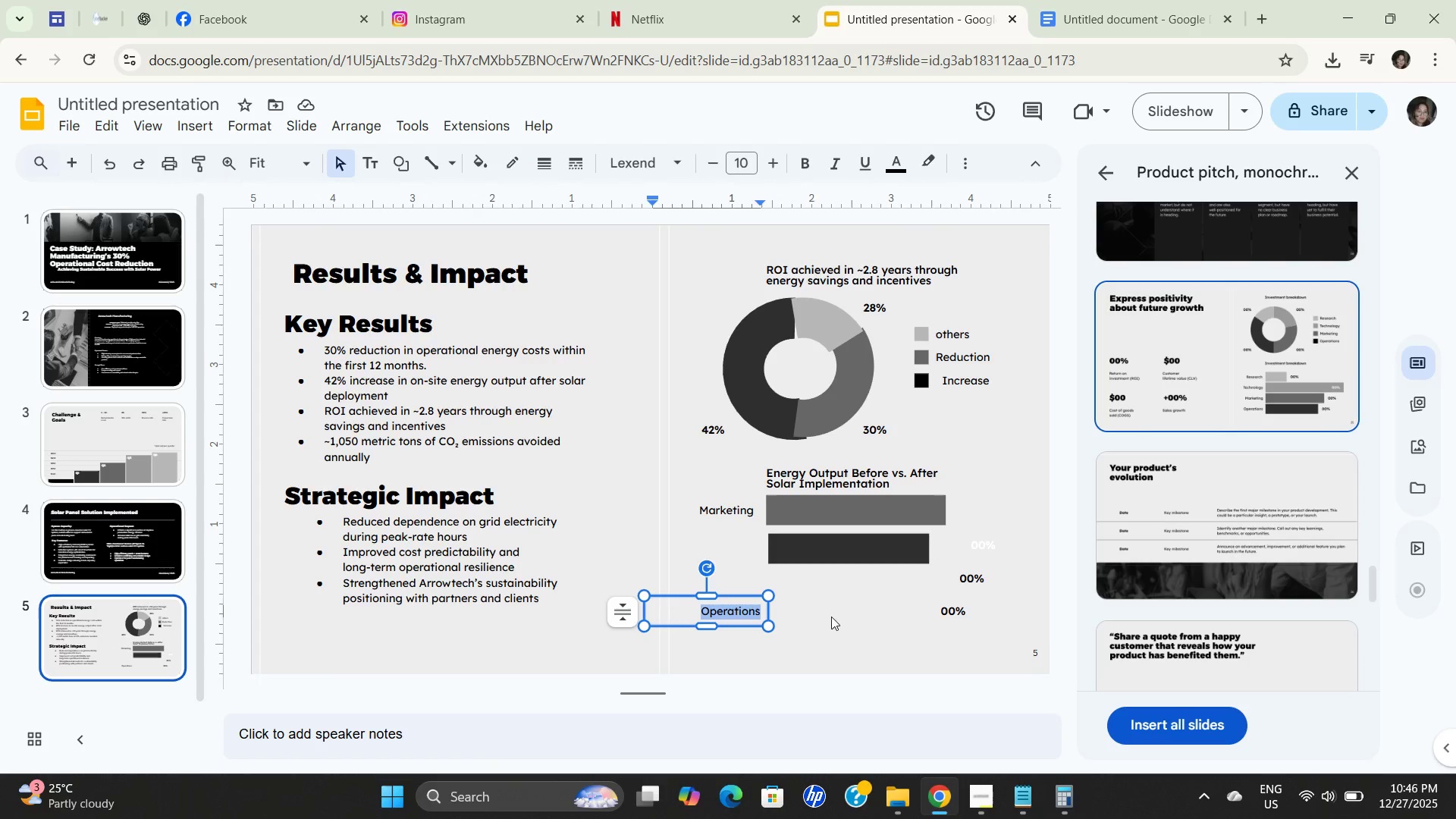 
left_click([852, 617])
 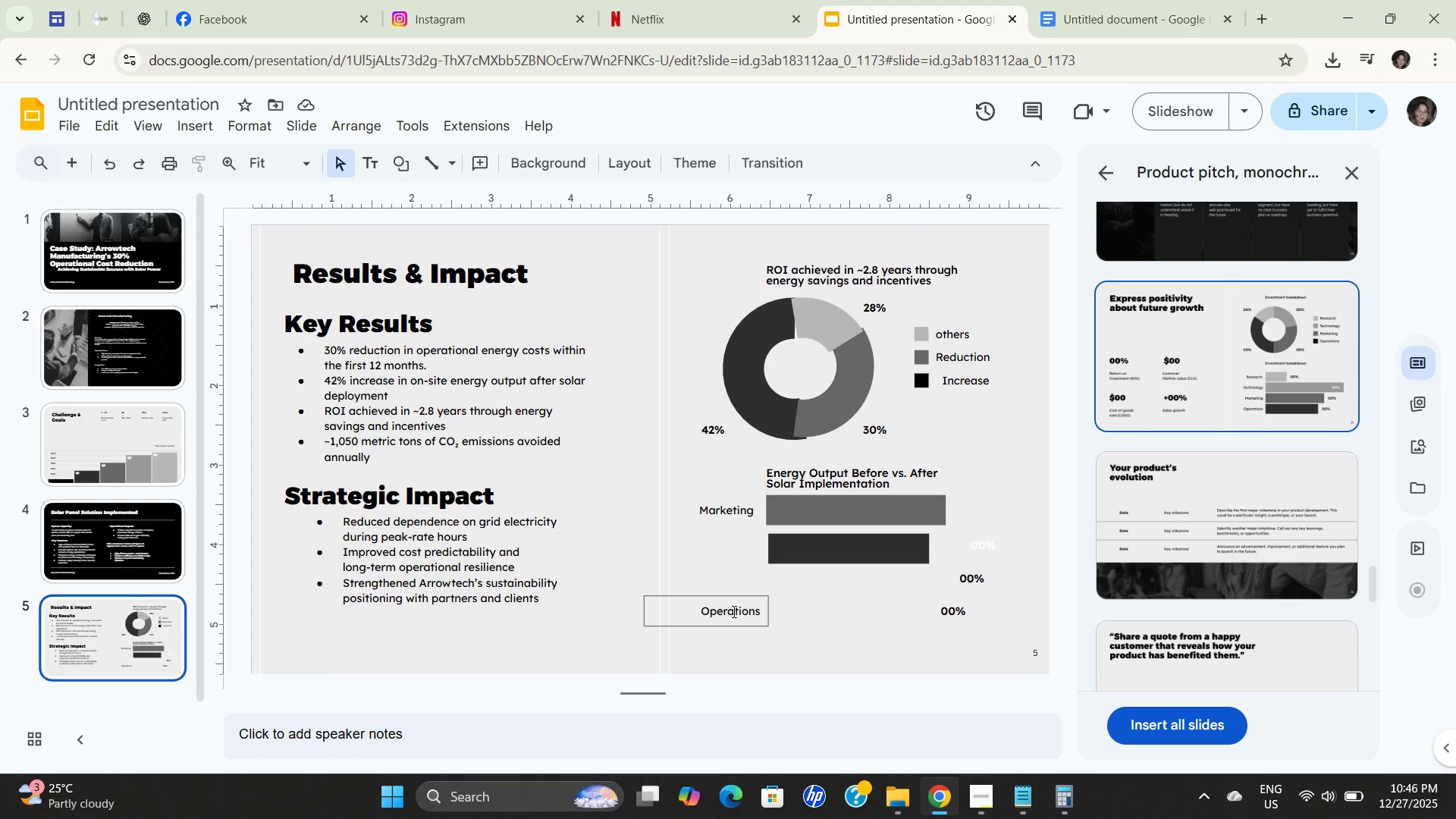 
left_click([733, 610])
 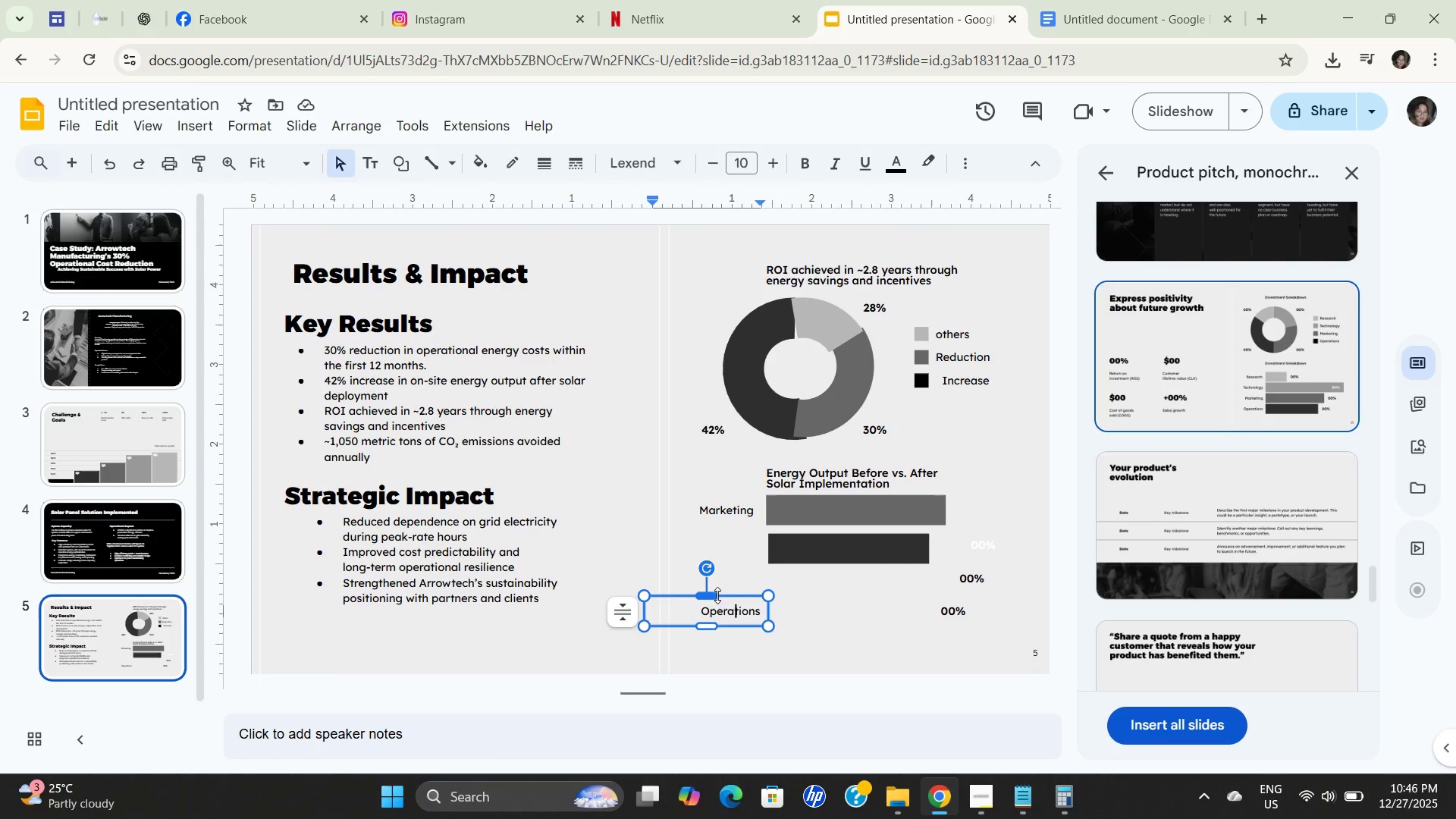 
left_click_drag(start_coordinate=[726, 595], to_coordinate=[723, 533])
 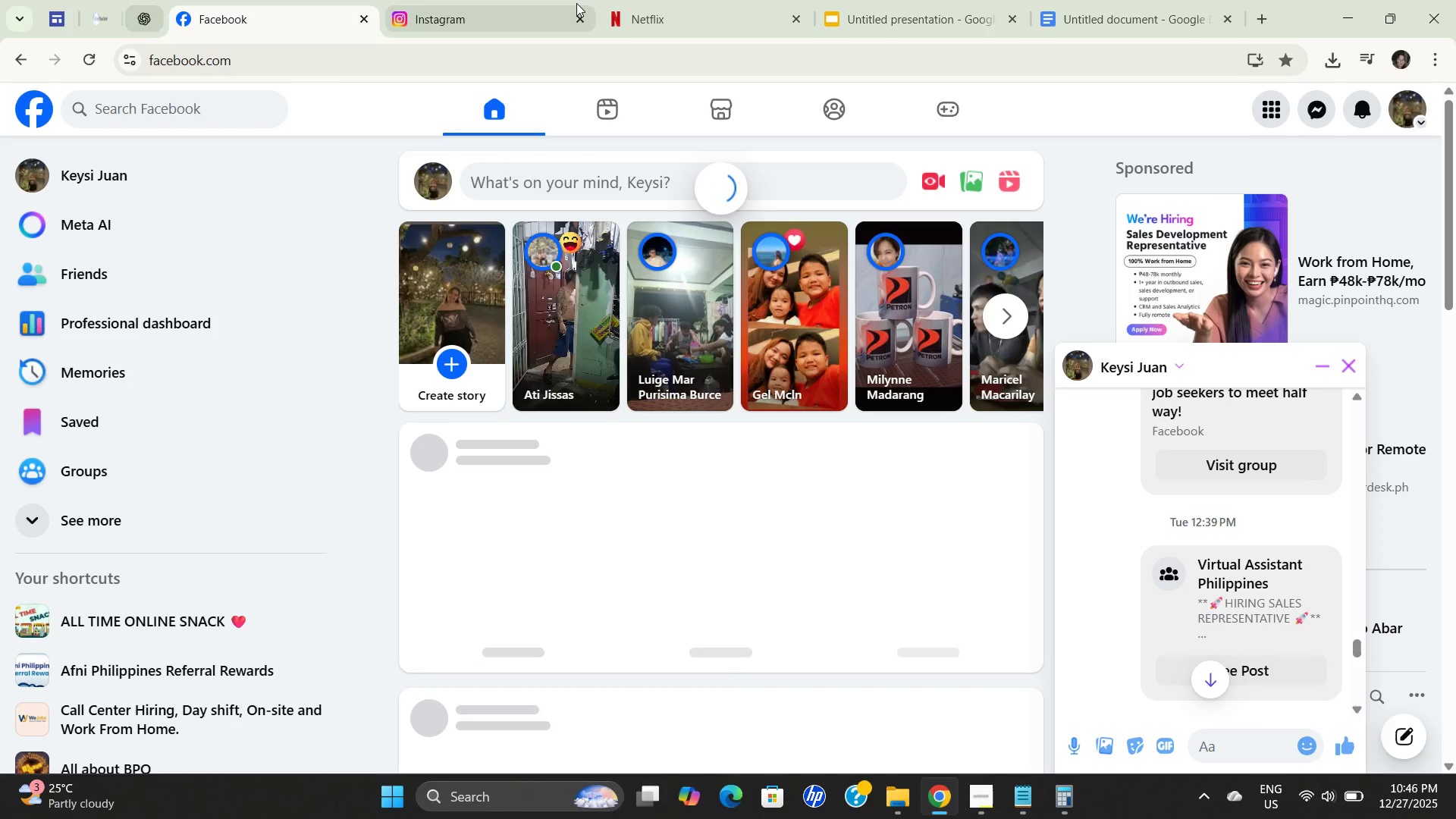 
left_click([145, 14])
 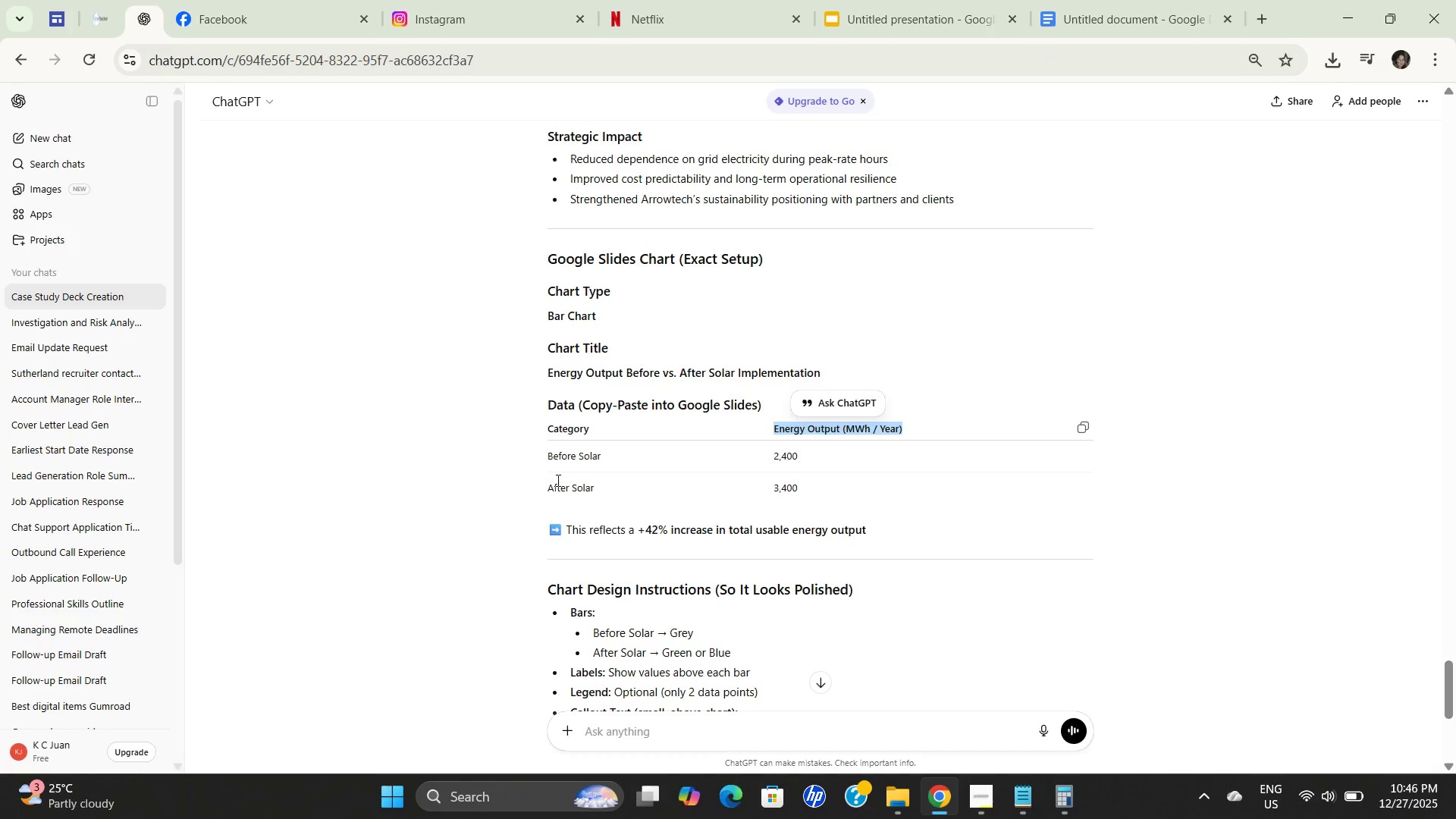 
double_click([560, 459])
 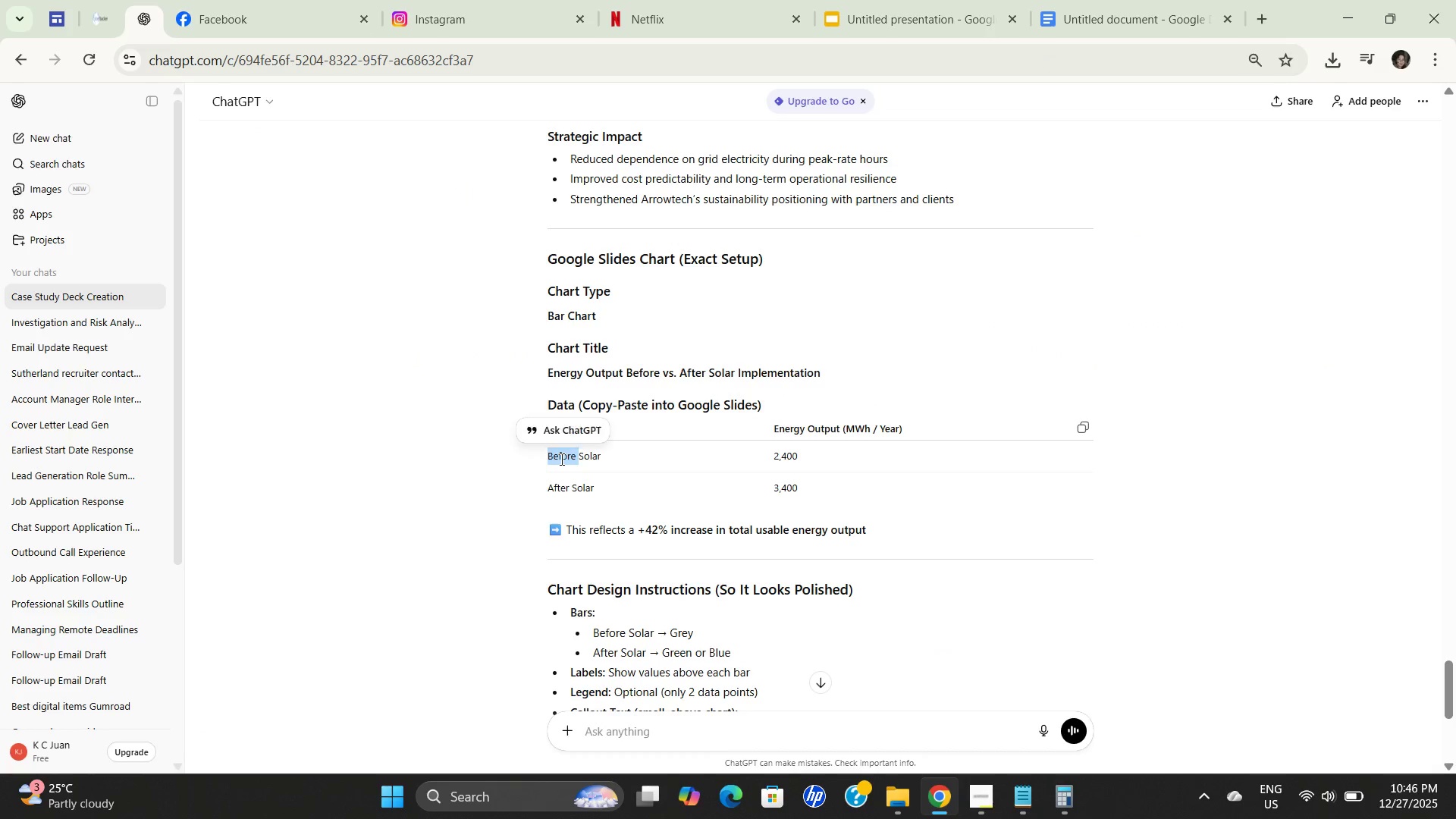 
triple_click([560, 459])
 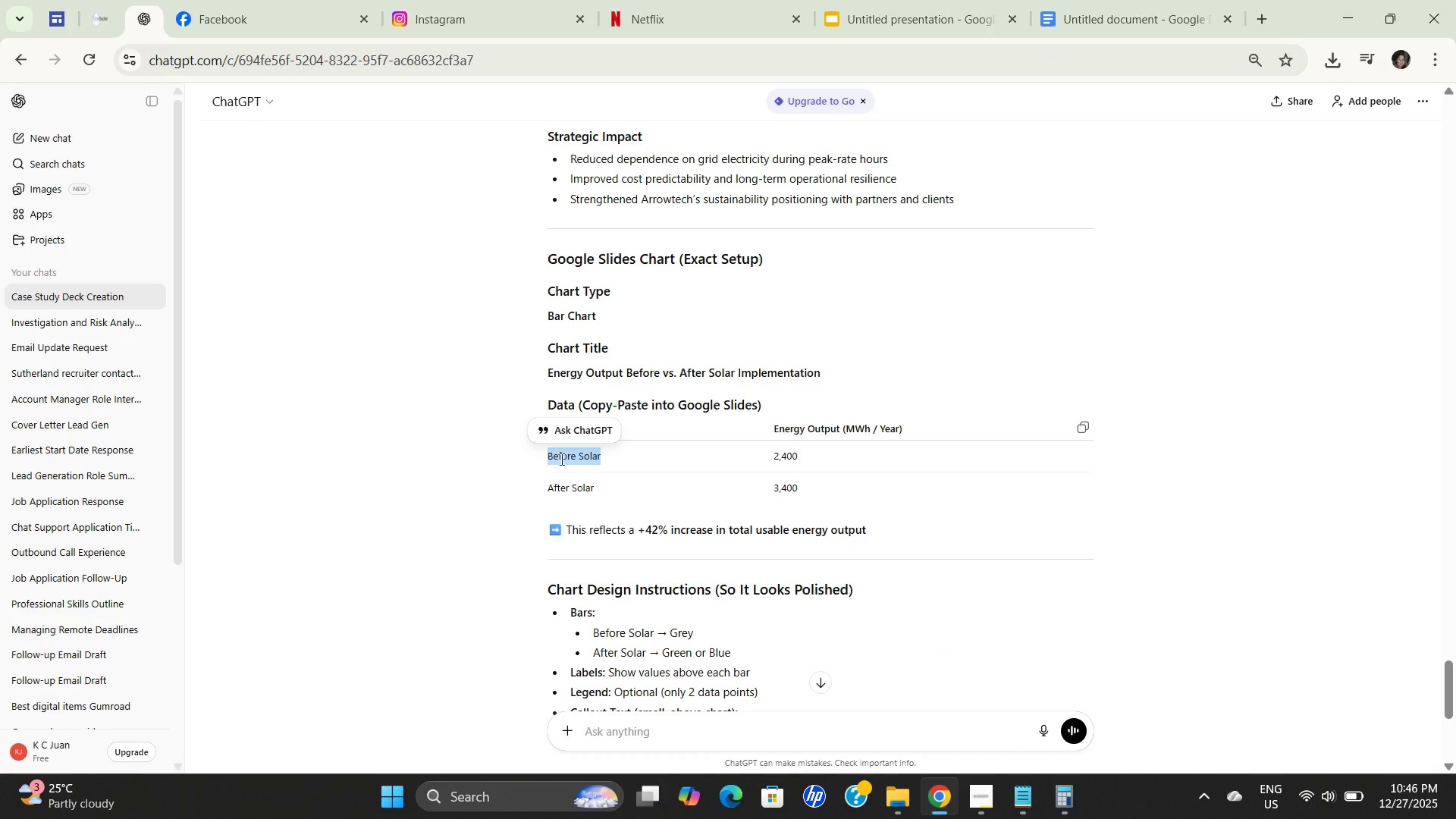 
key(Control+C)
 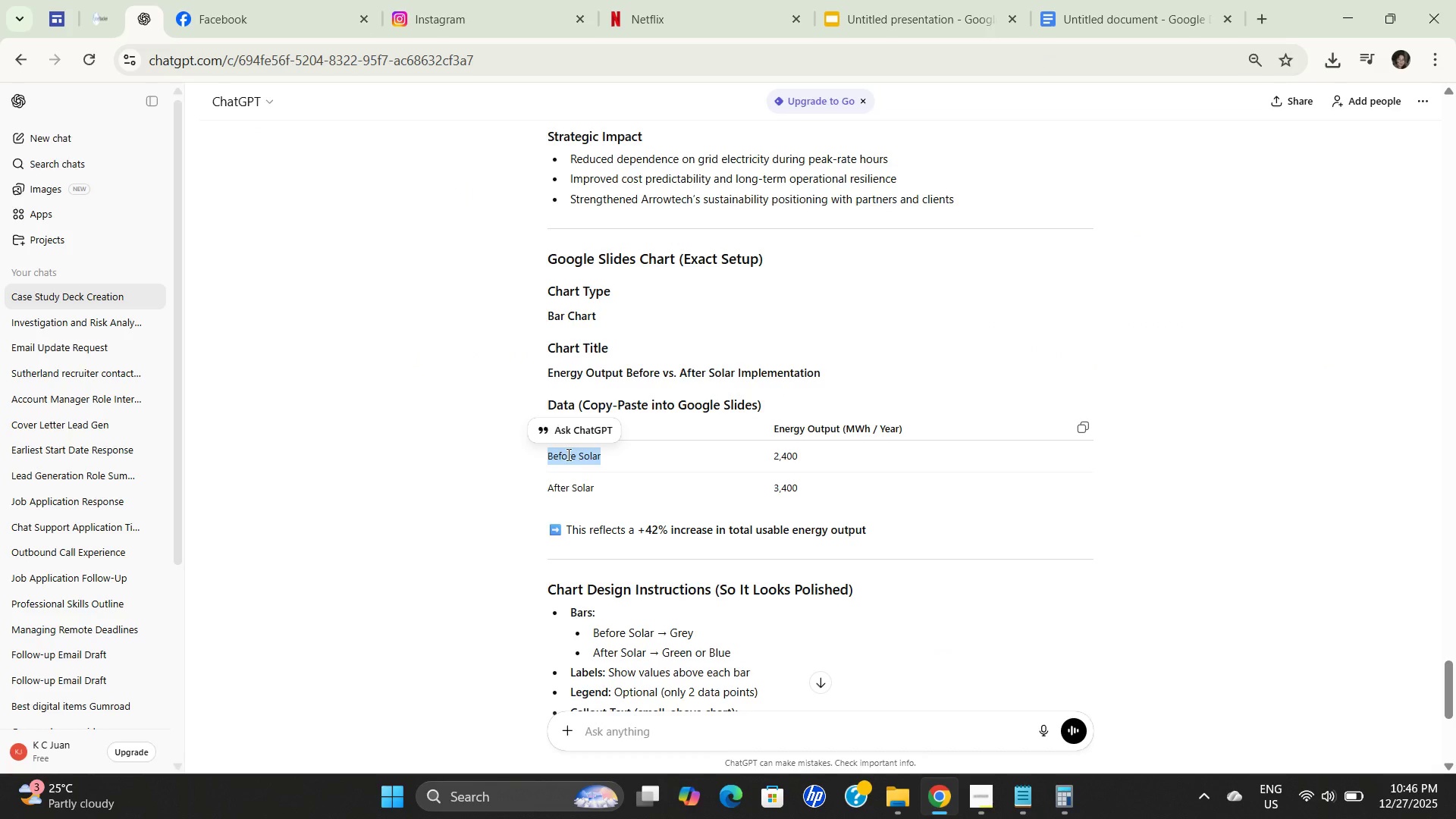 
key(Control+C)
 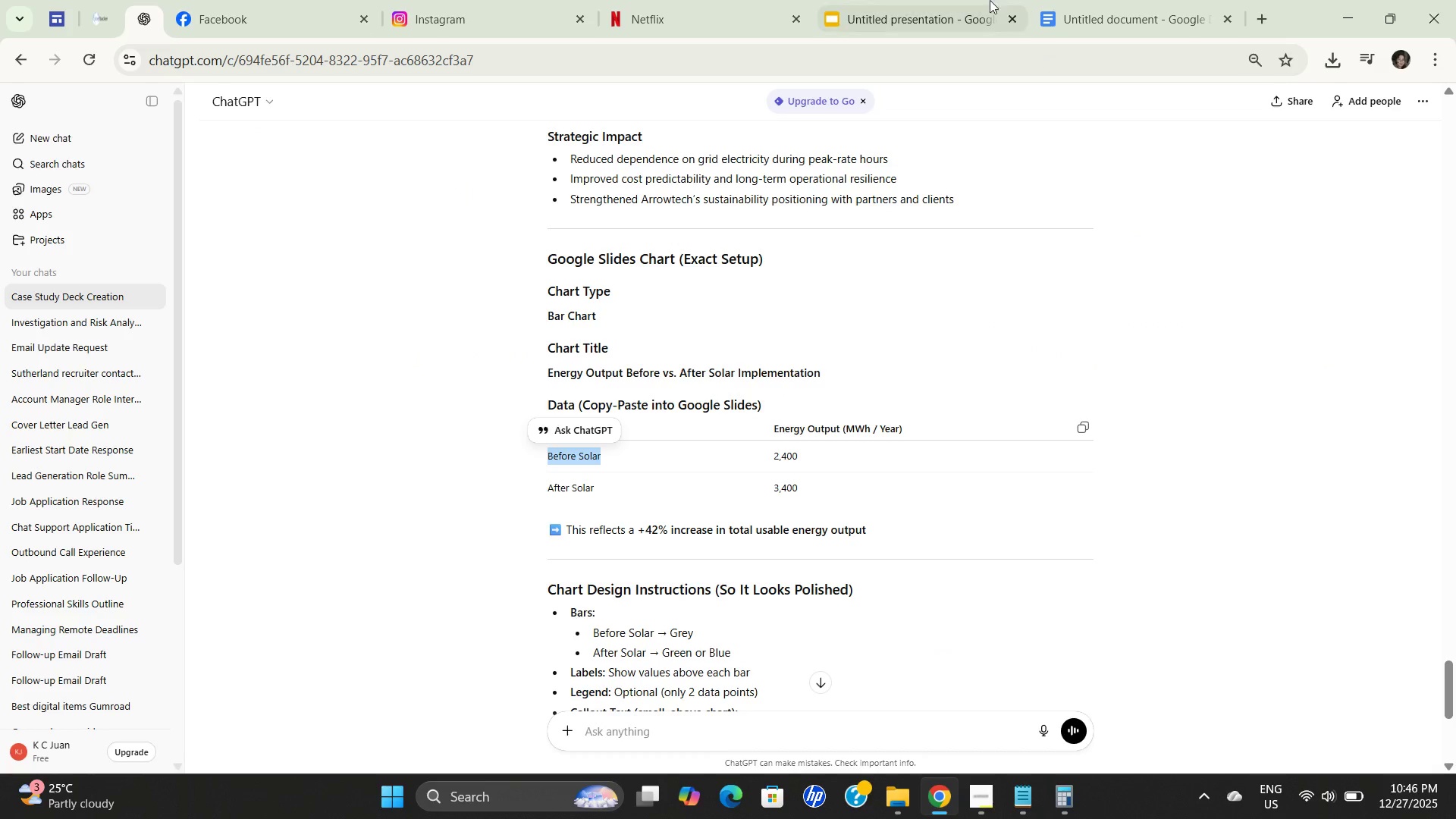 
key(Control+C)
 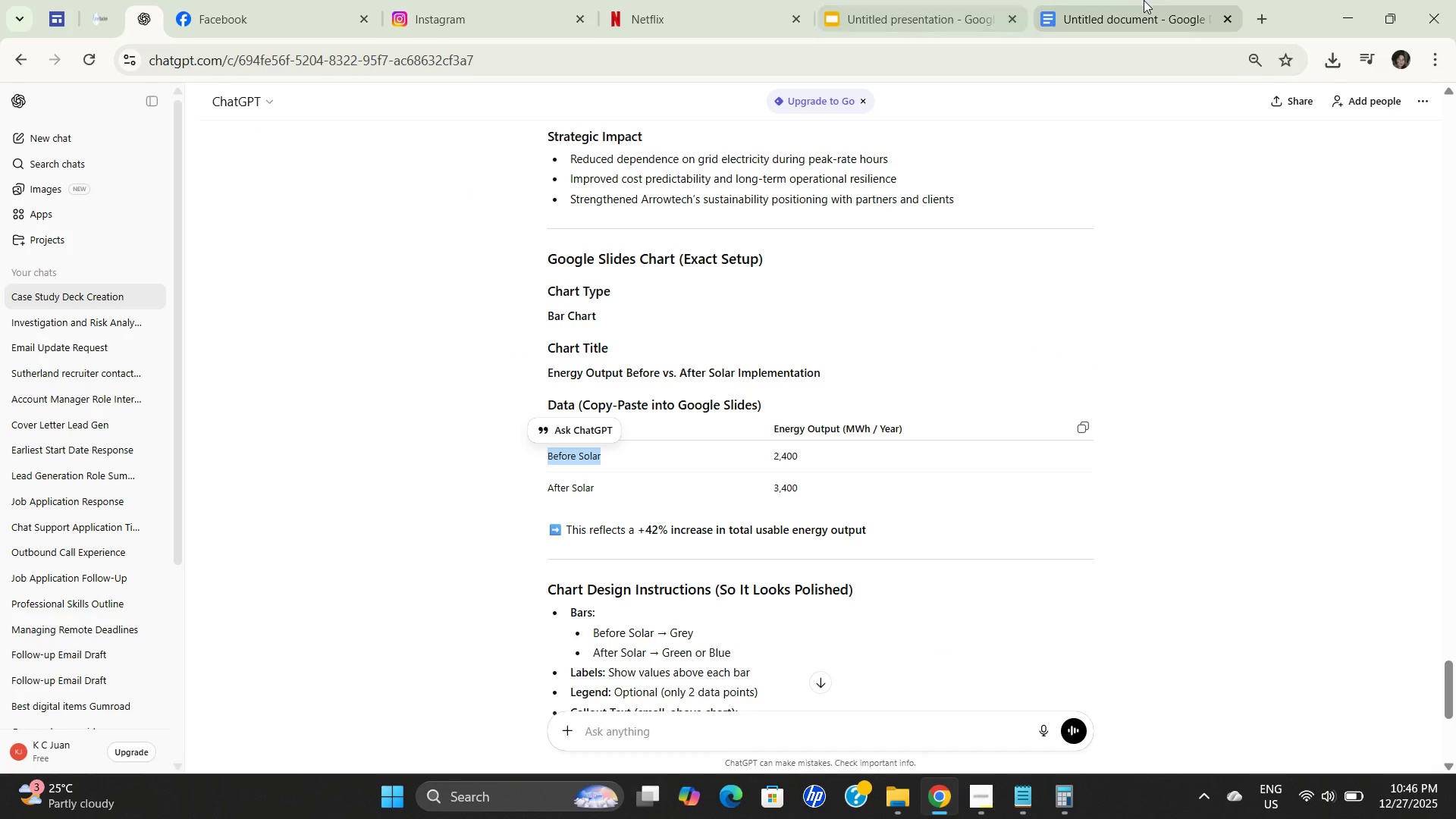 
key(Control+C)
 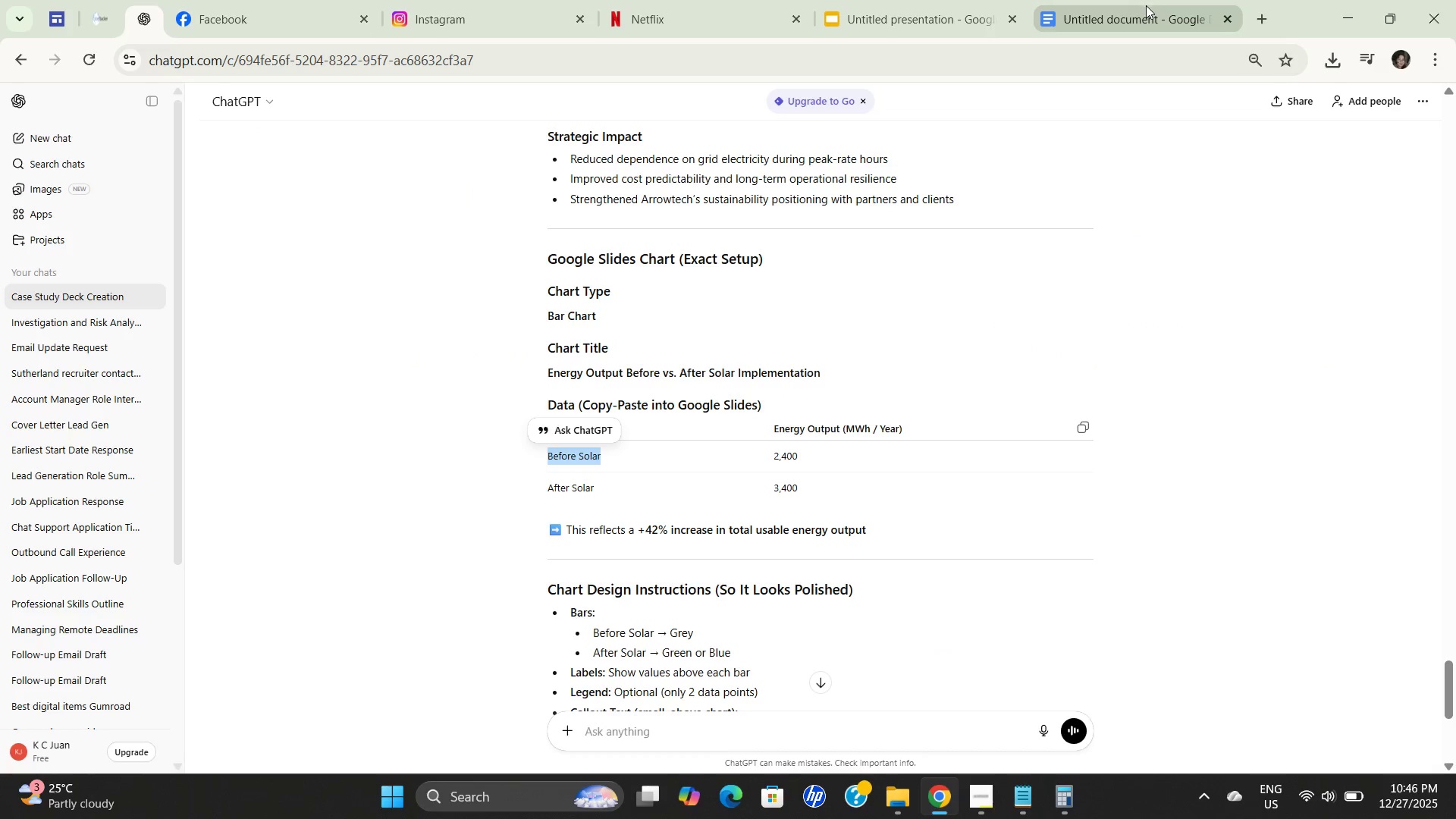 
key(Control+C)
 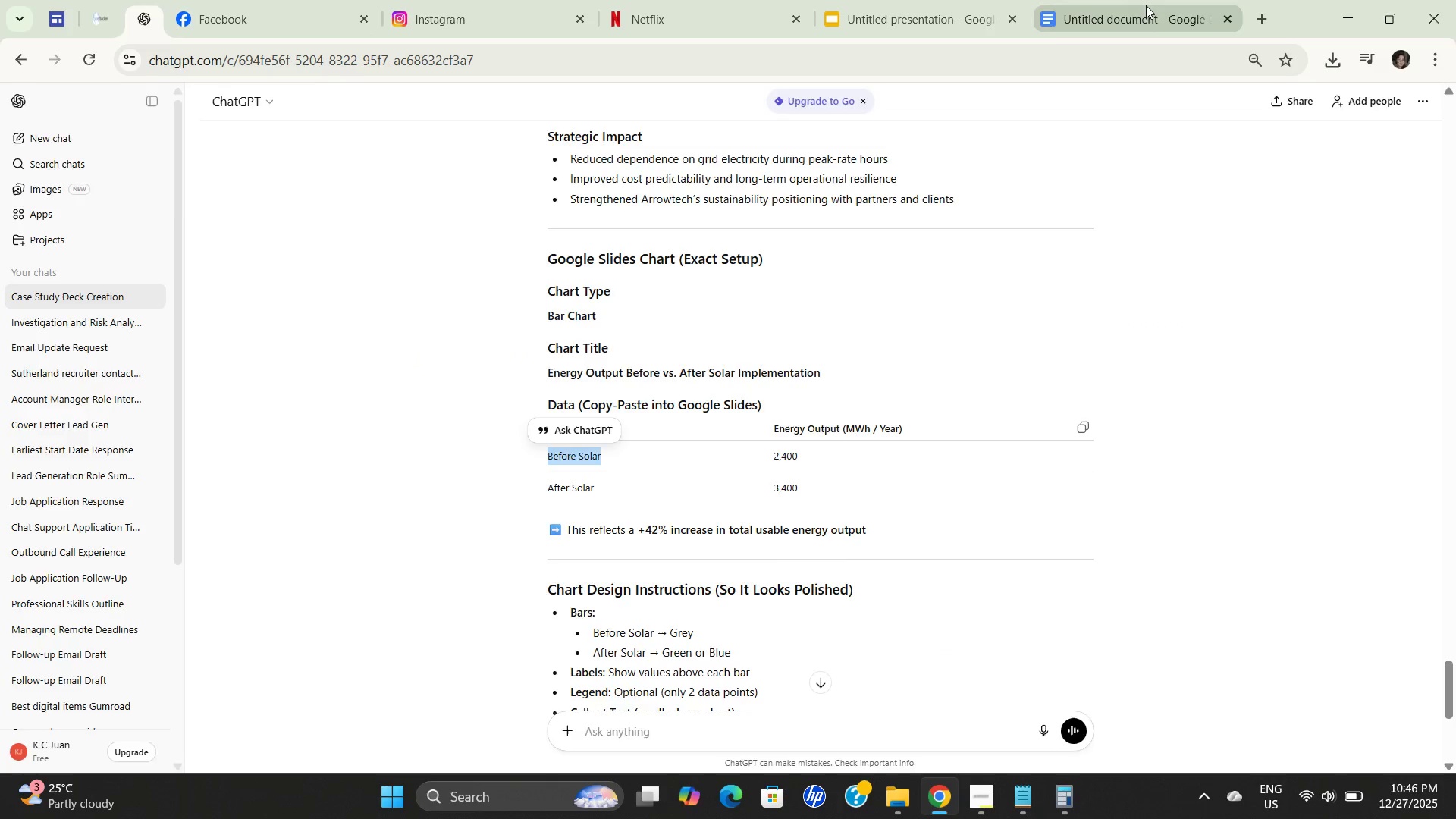 
left_click([1146, 5])
 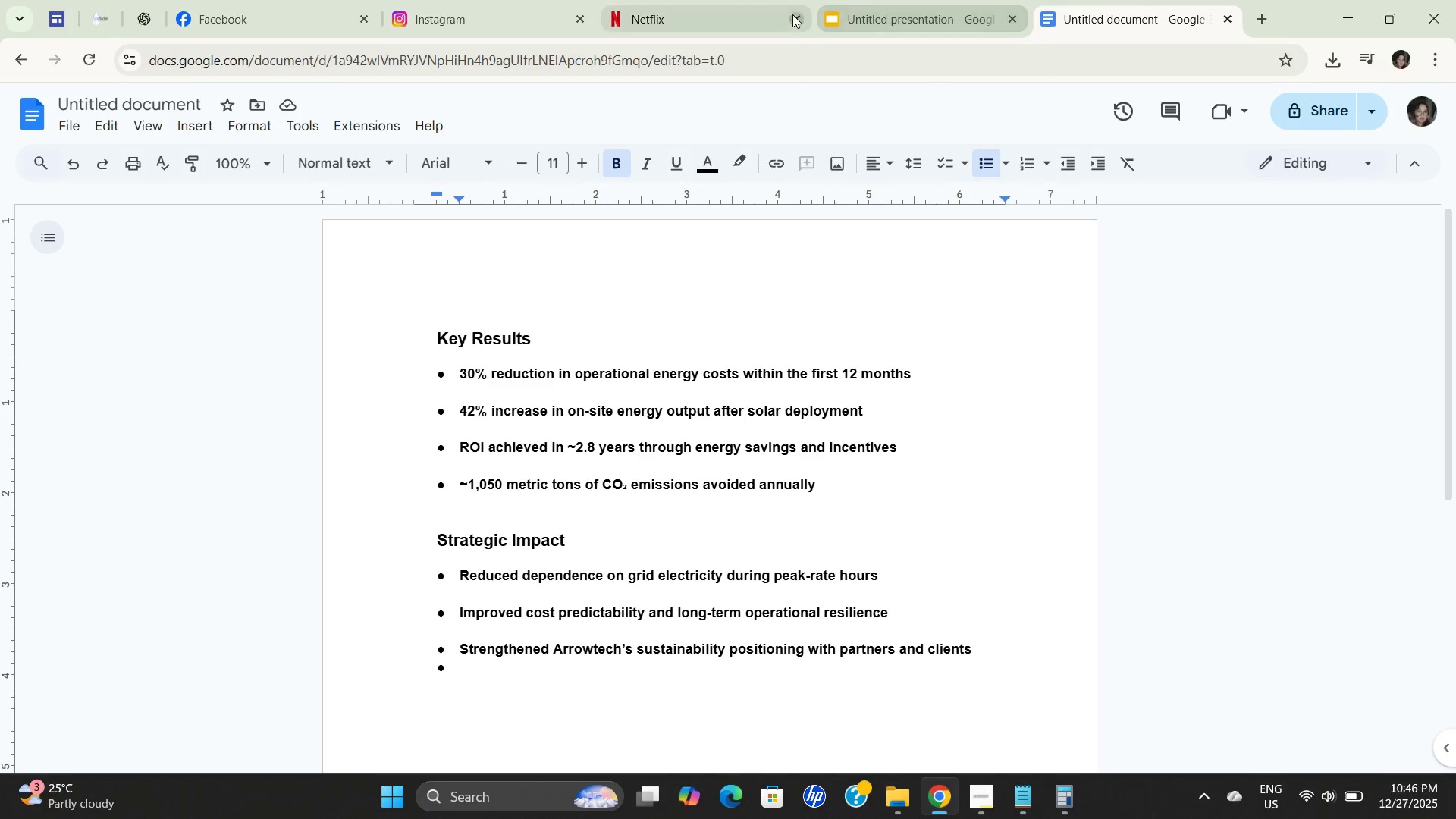 
left_click([909, 2])
 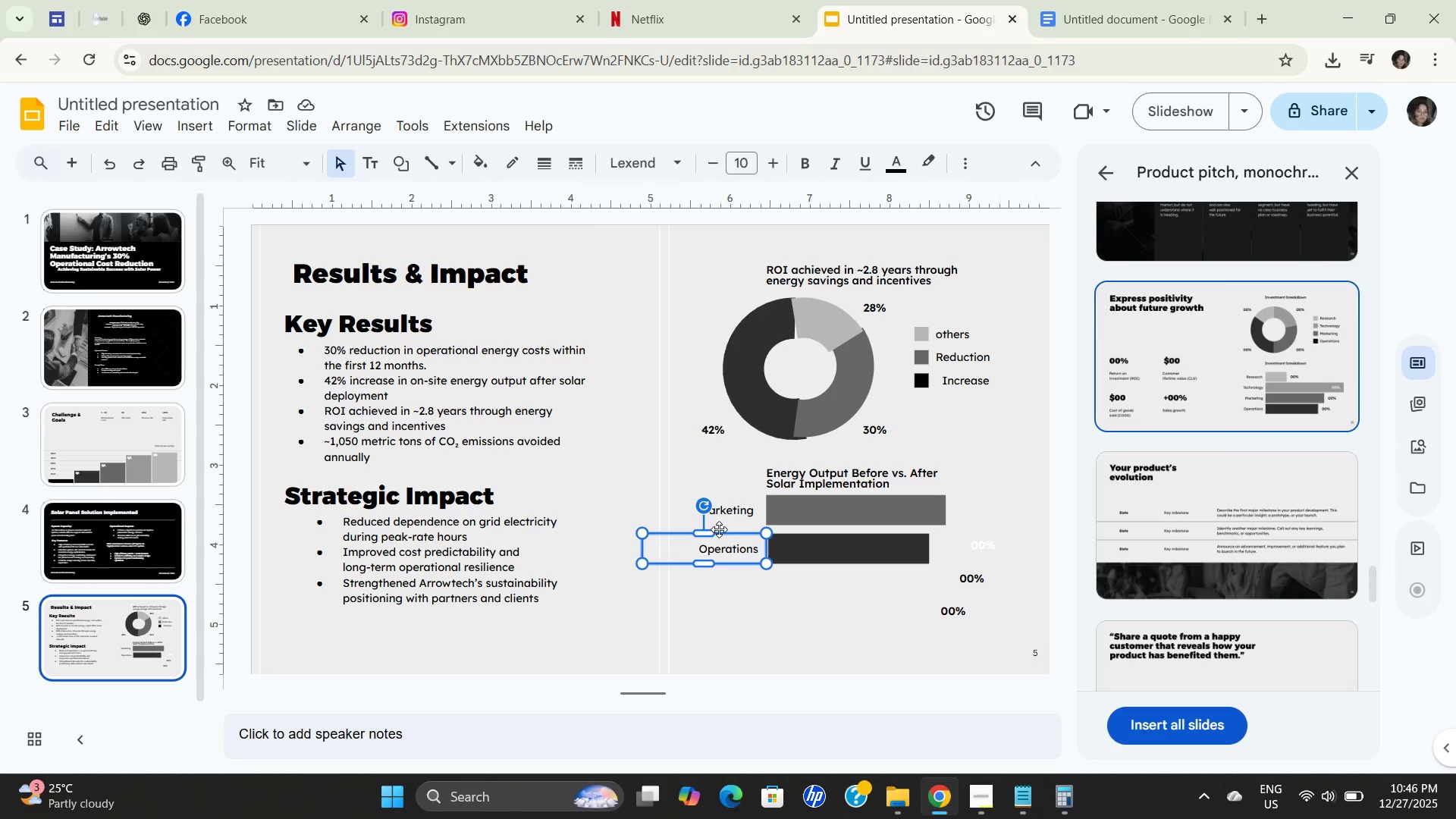 
left_click([710, 516])
 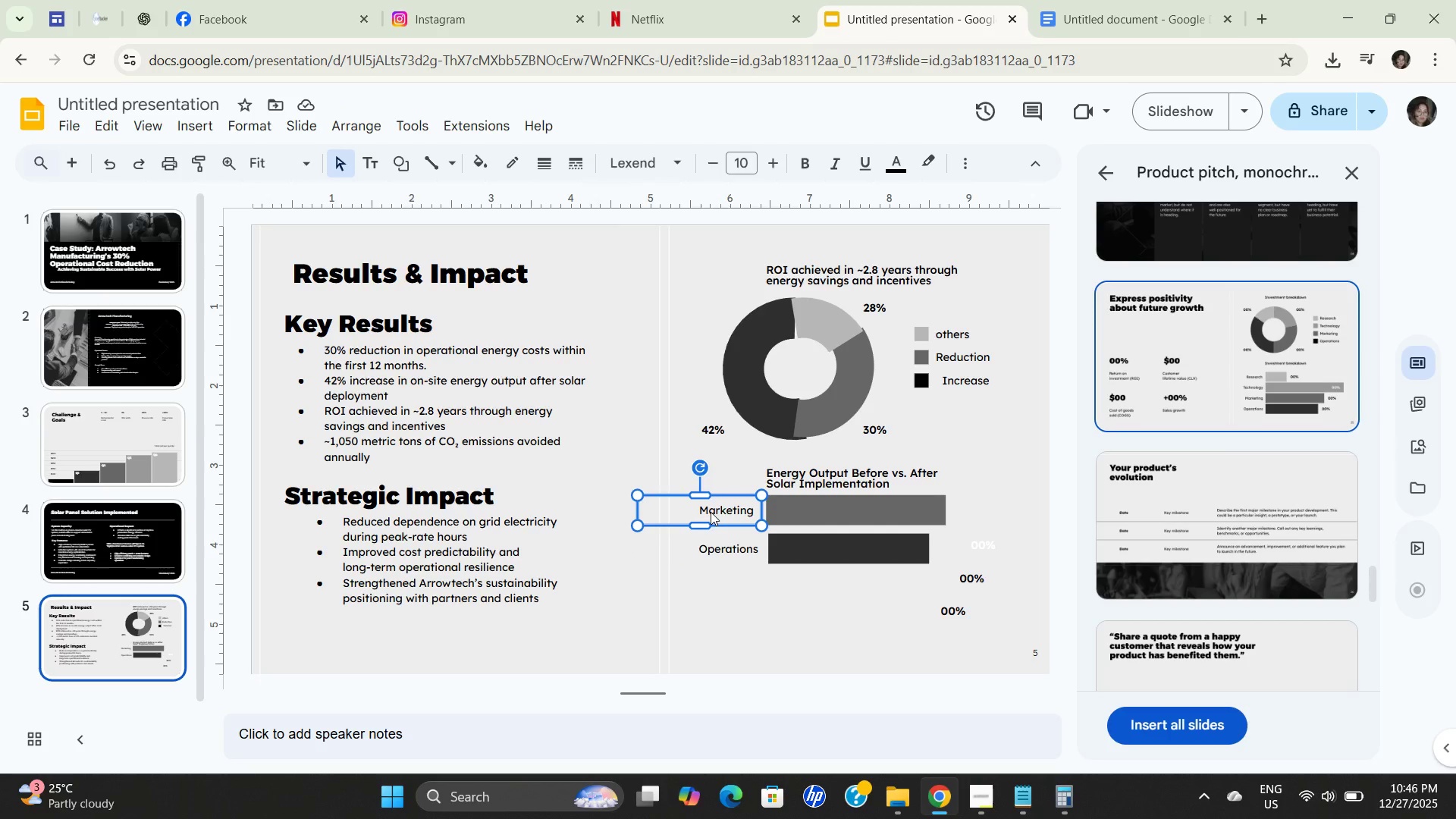 
double_click([711, 512])
 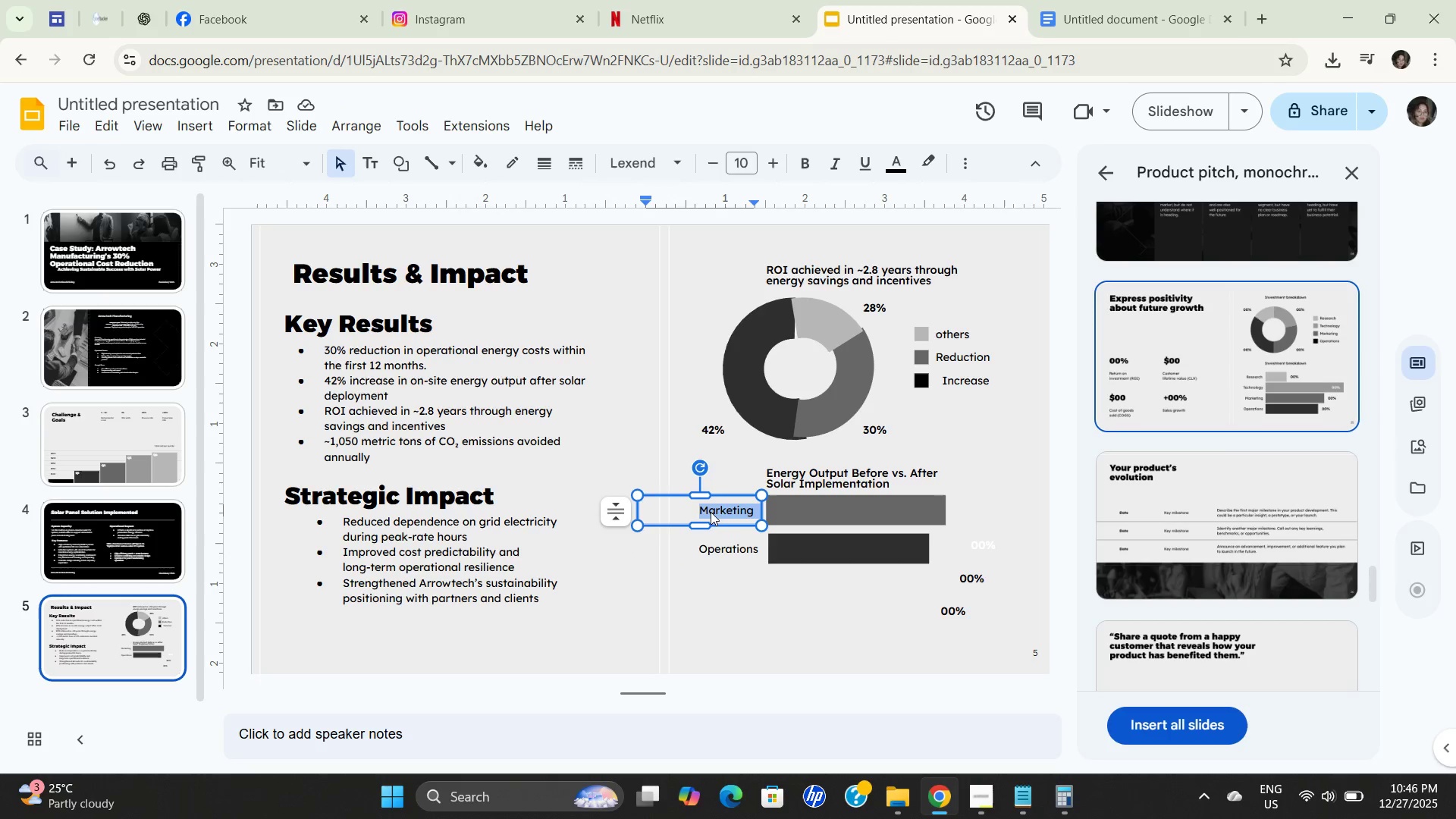 
triple_click([711, 512])
 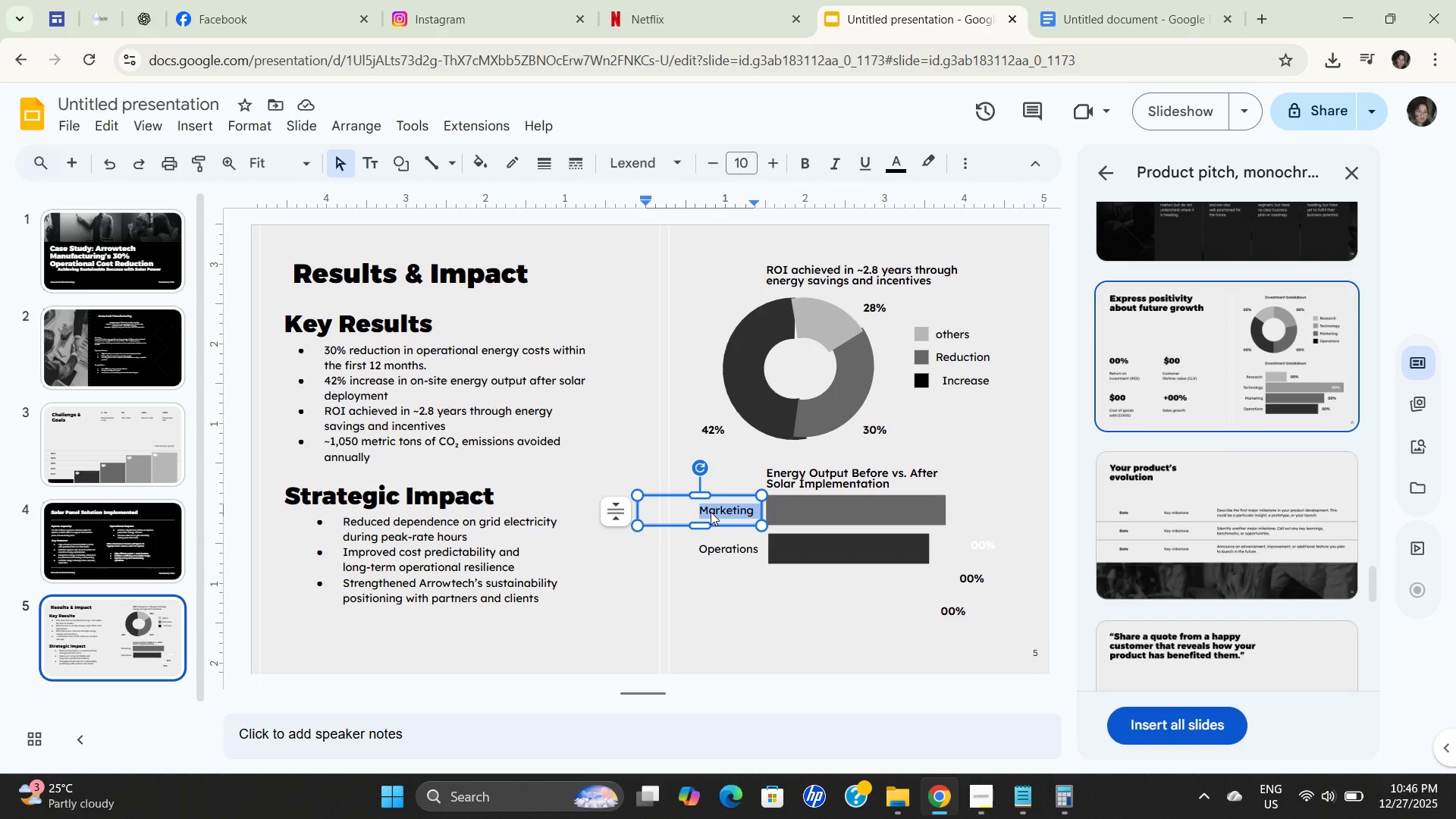 
key(Control+V)
 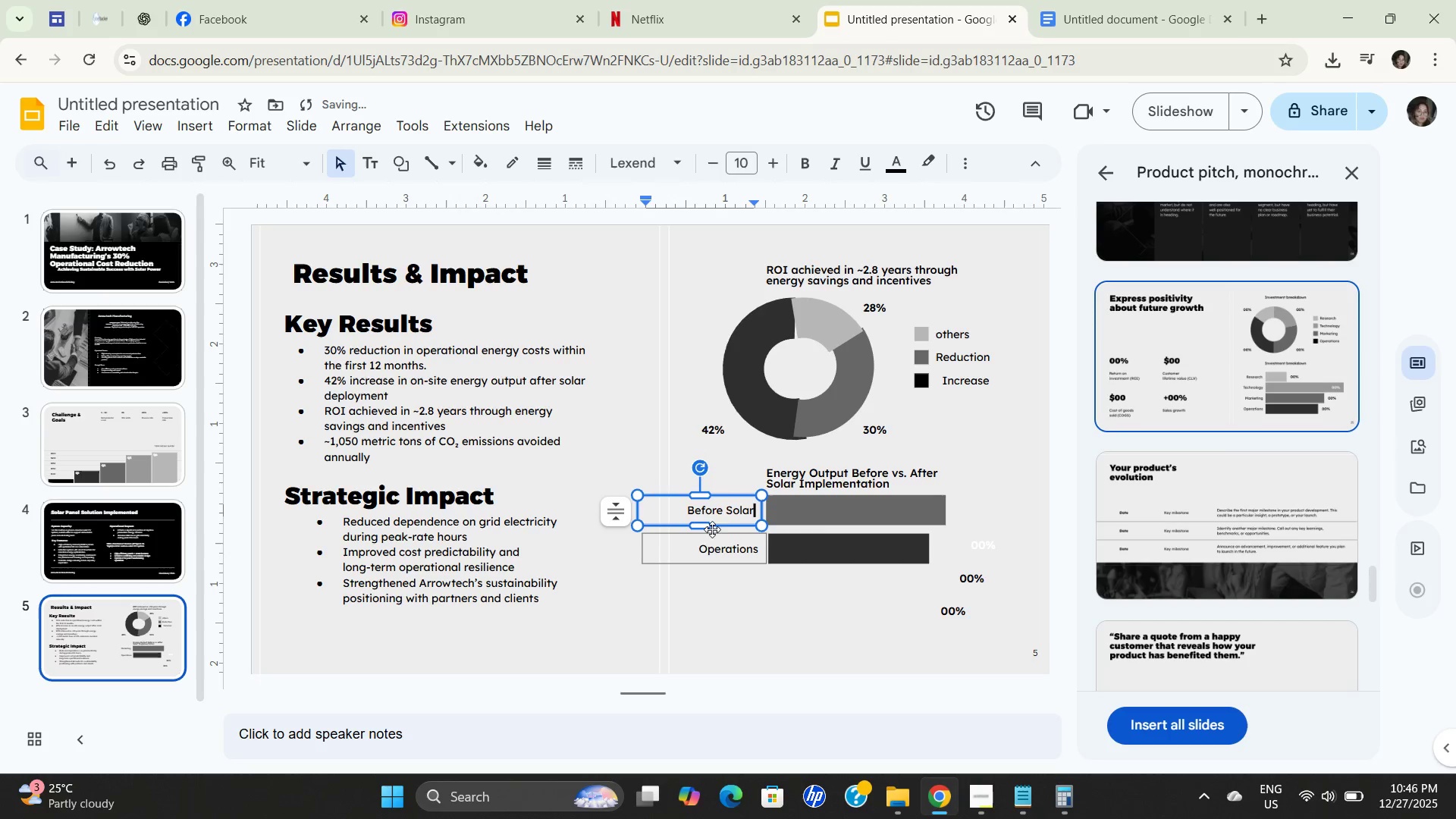 
key(Control+Z)
 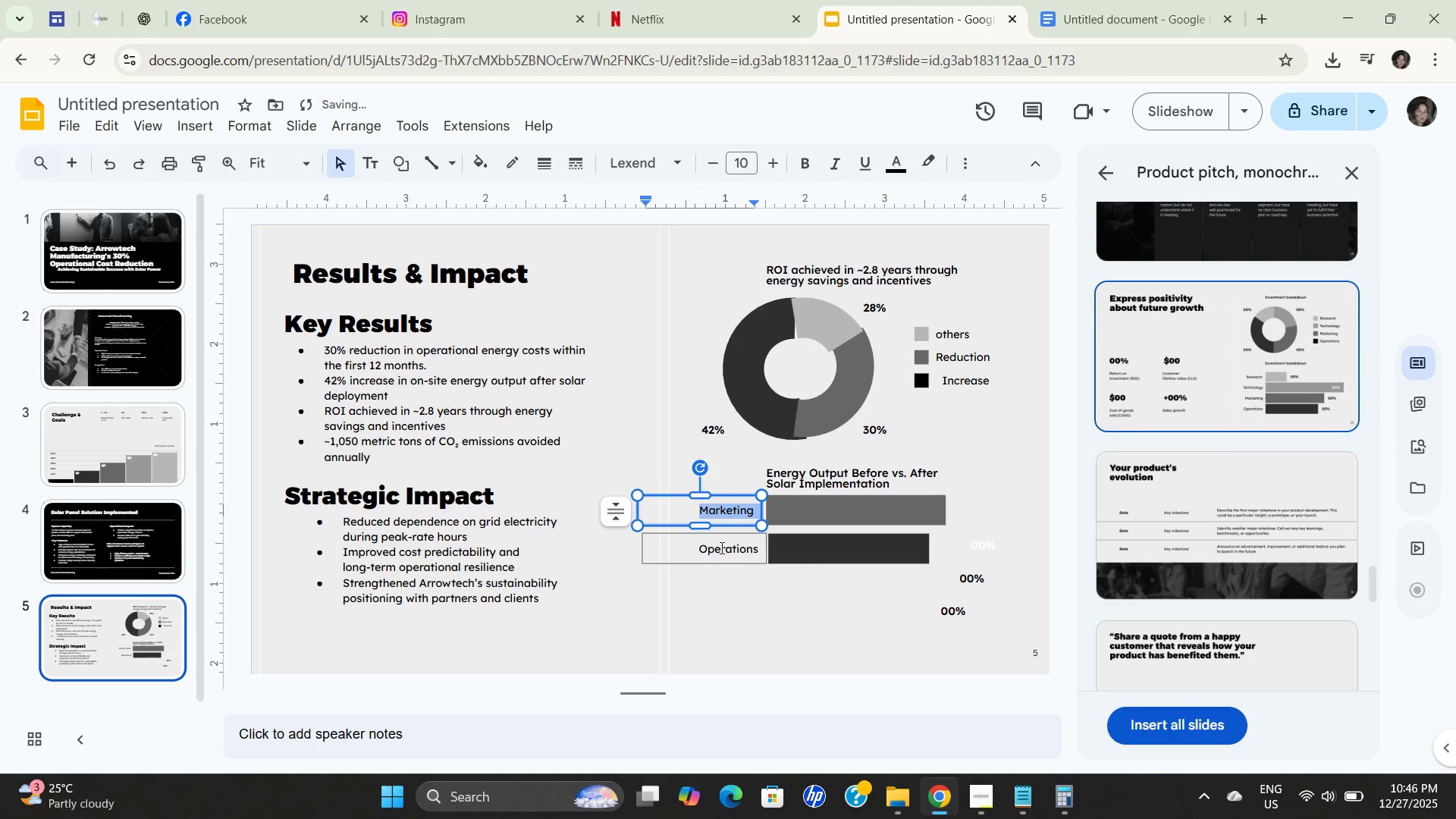 
double_click([720, 548])
 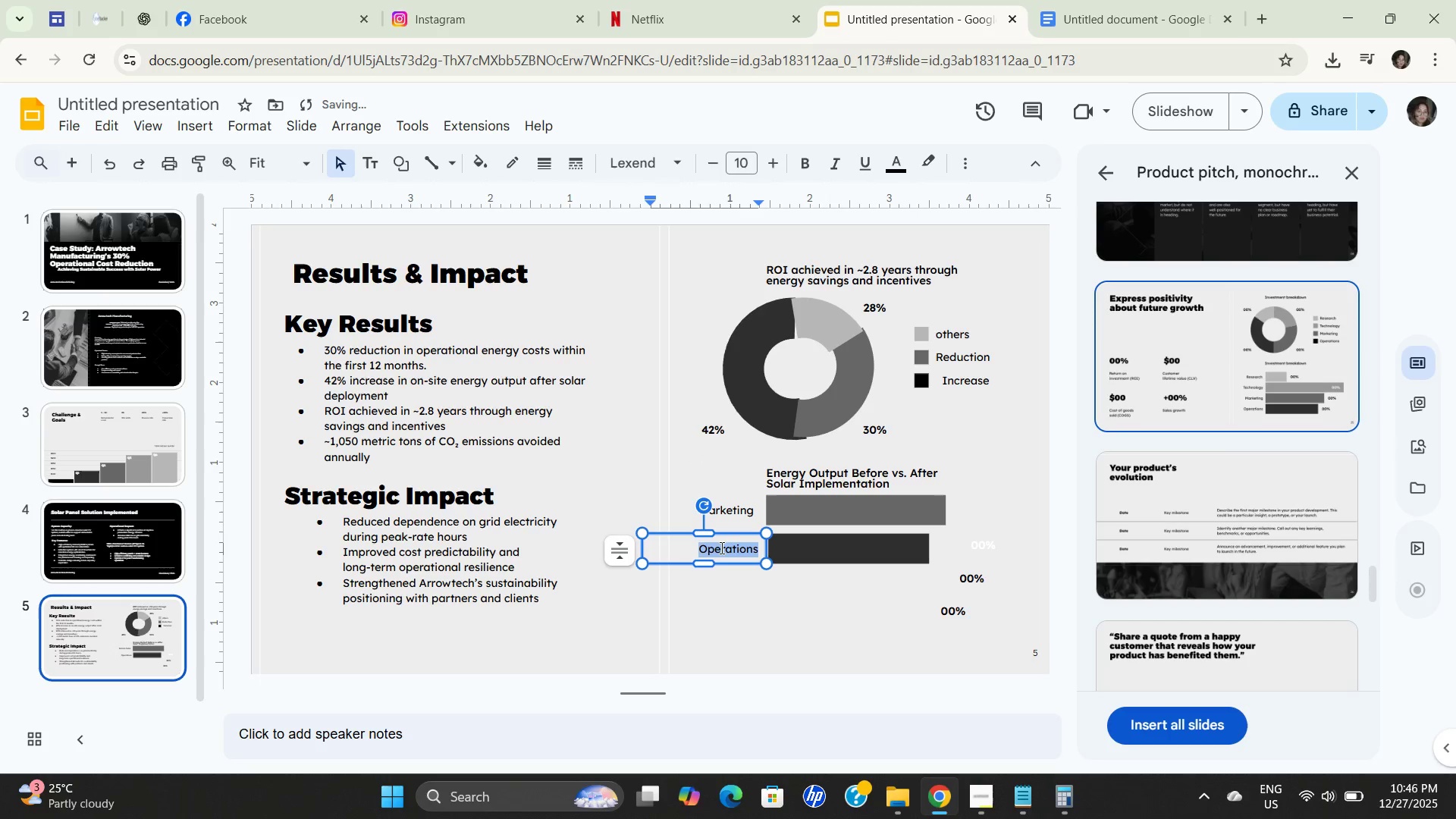 
triple_click([720, 548])
 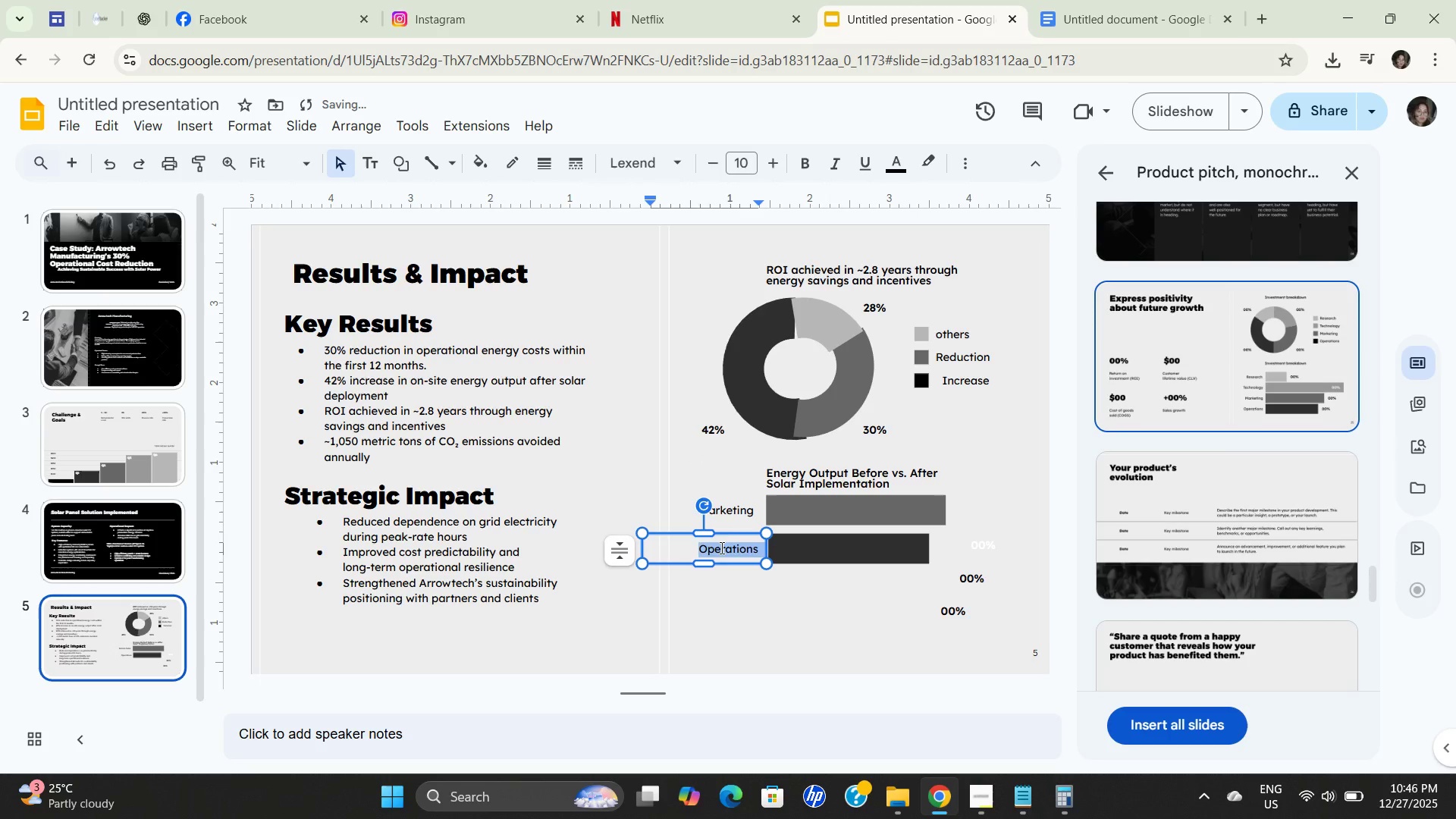 
key(Control+ControlLeft)
 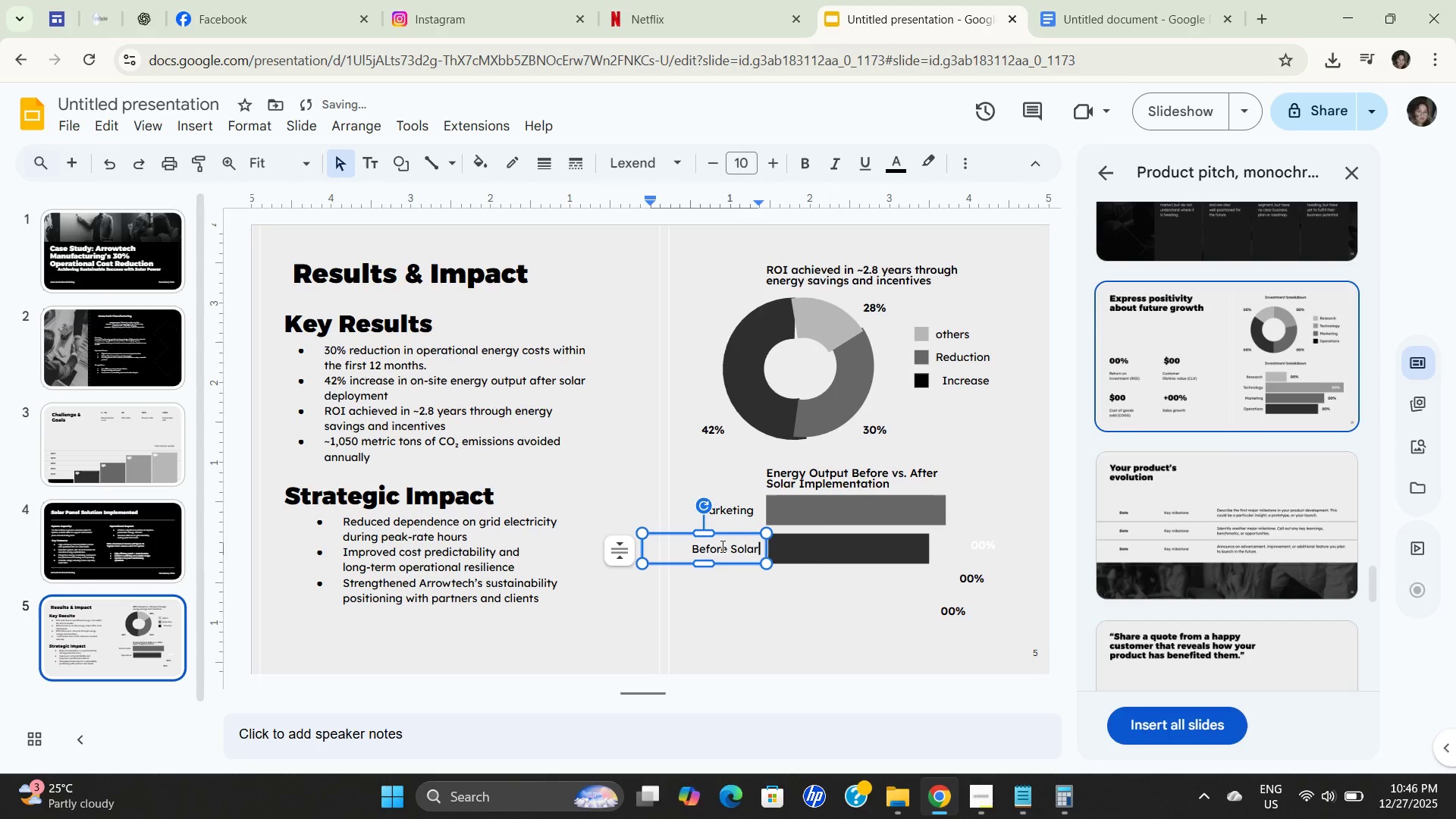 
key(Control+V)
 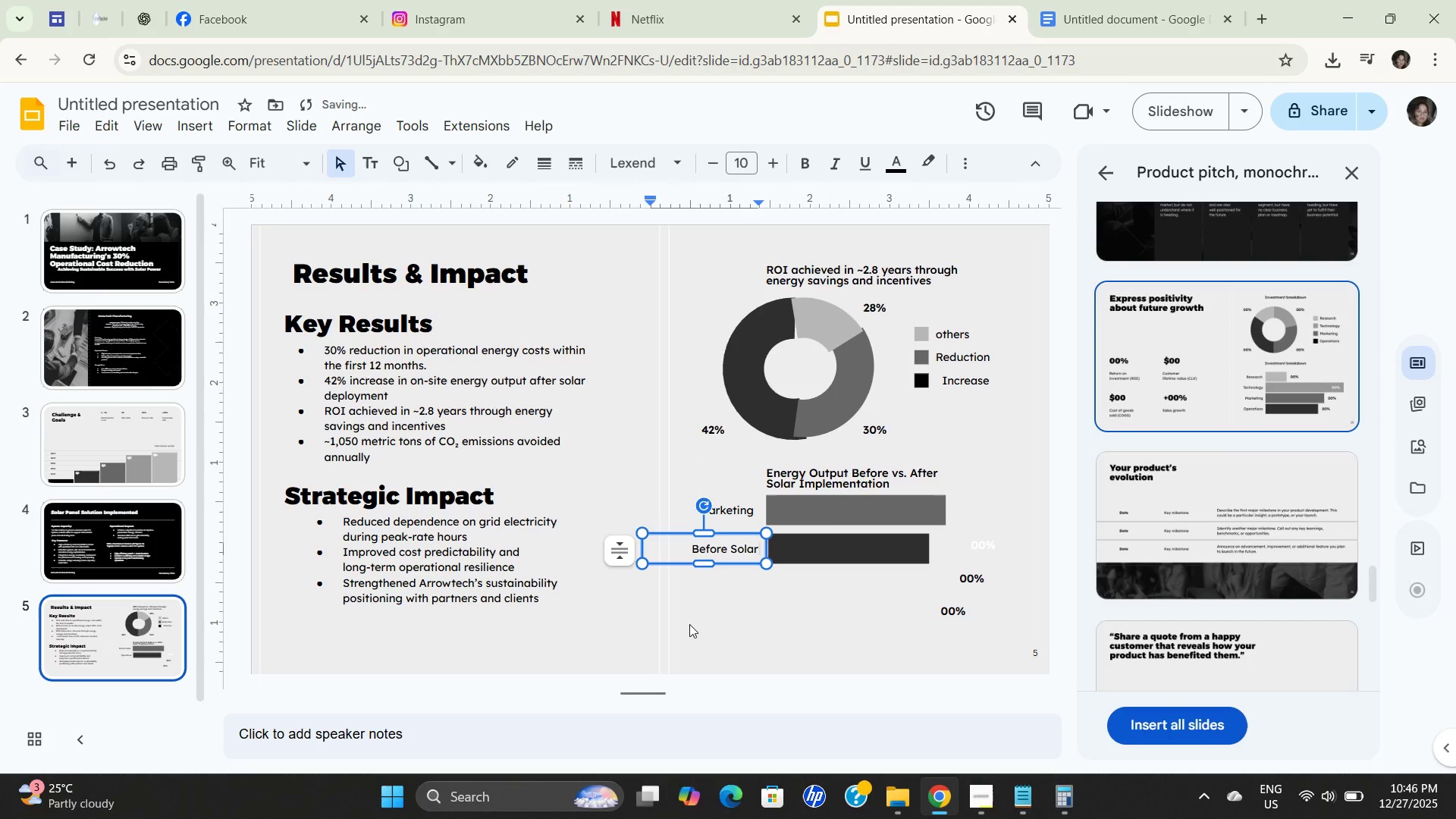 
left_click([689, 624])
 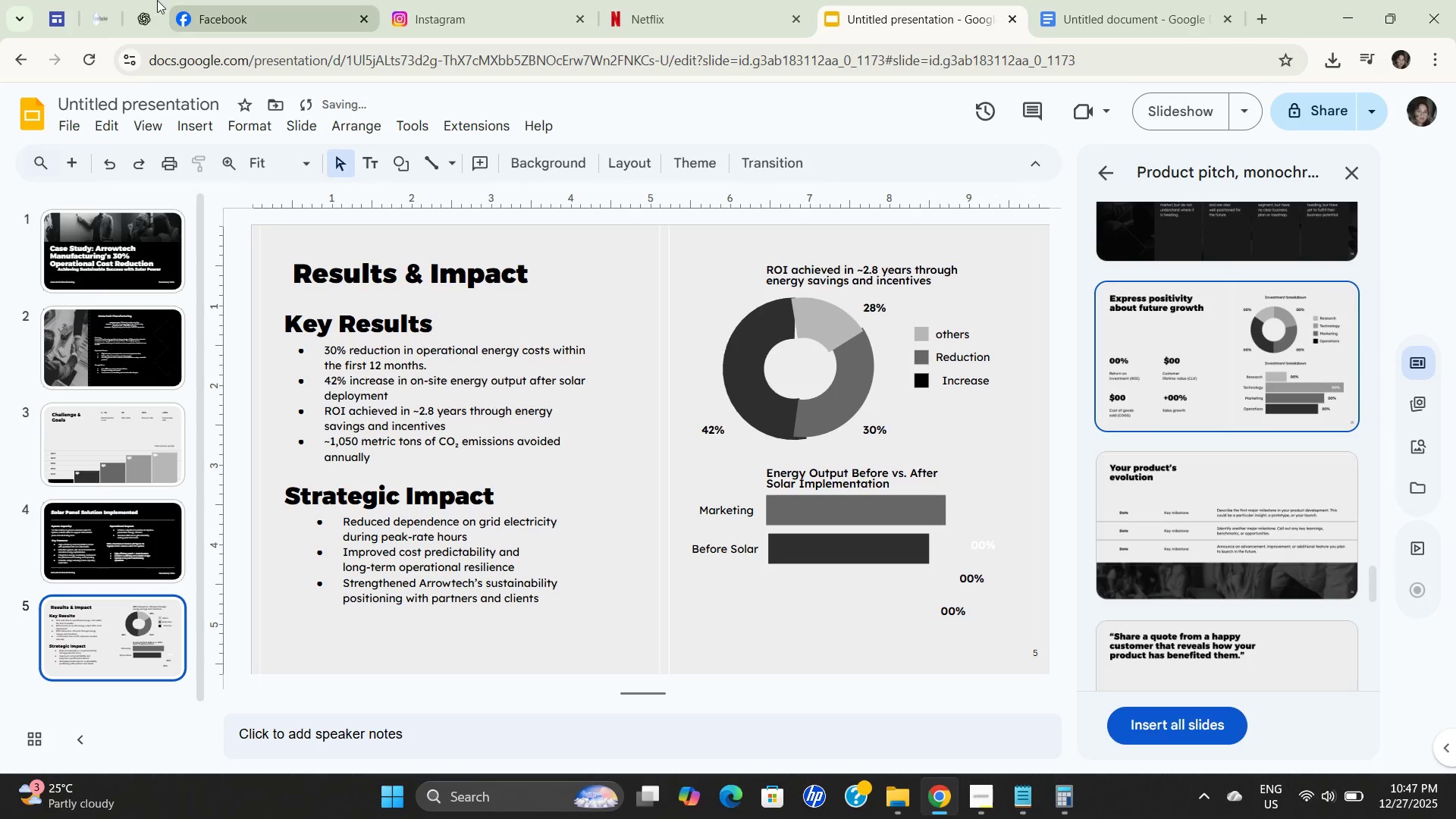 
left_click([140, 5])
 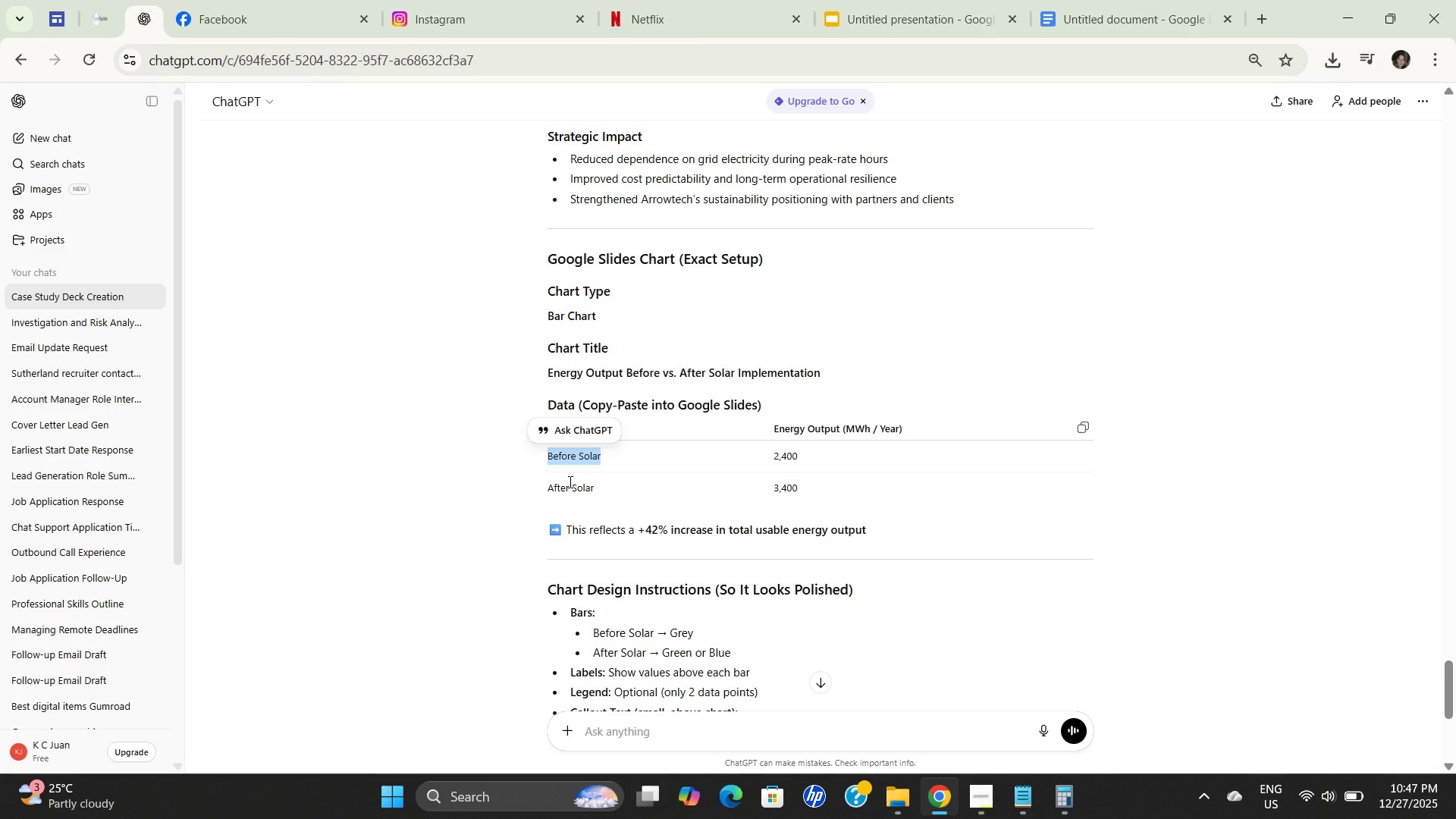 
double_click([569, 487])
 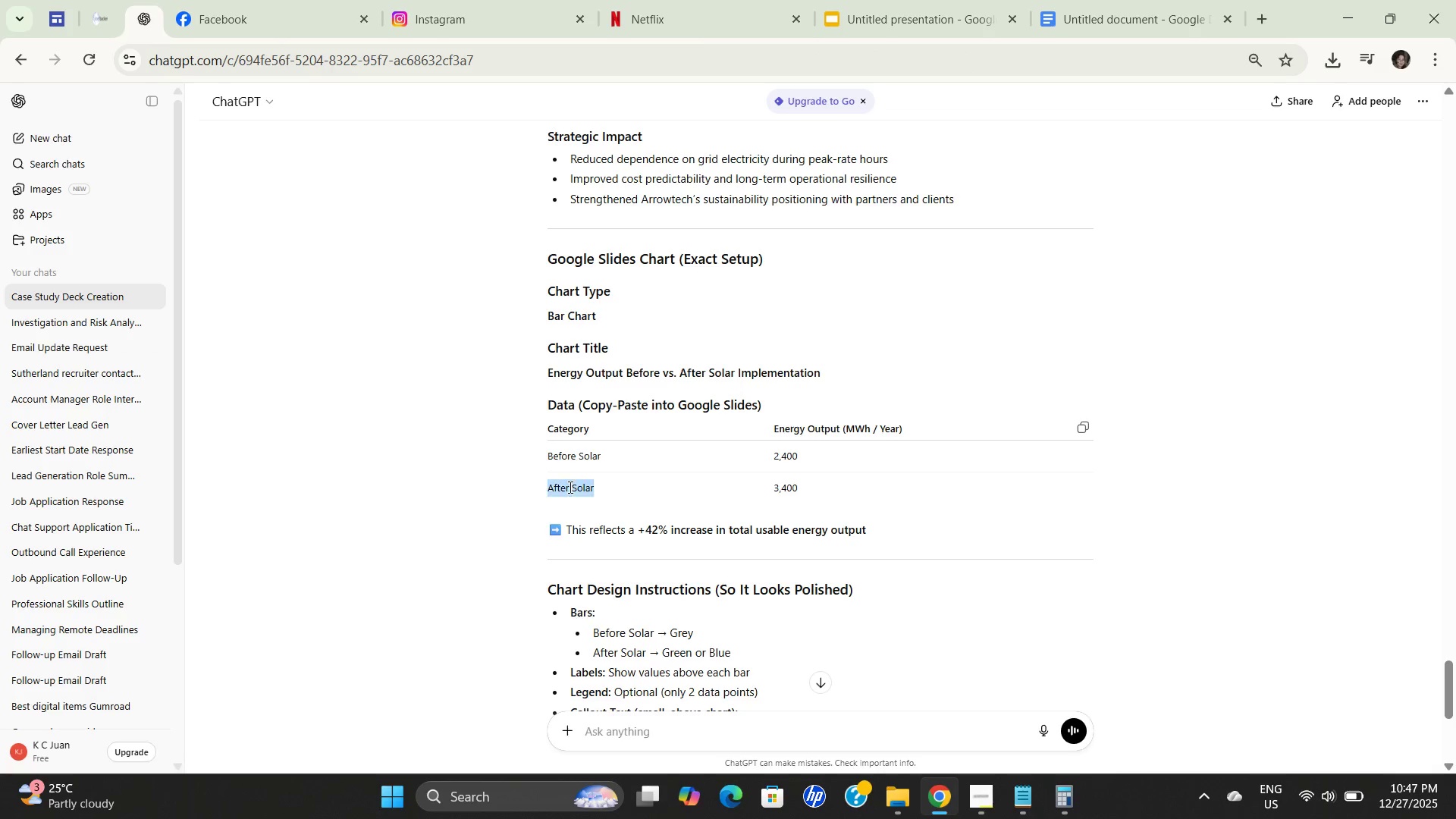 
triple_click([569, 487])
 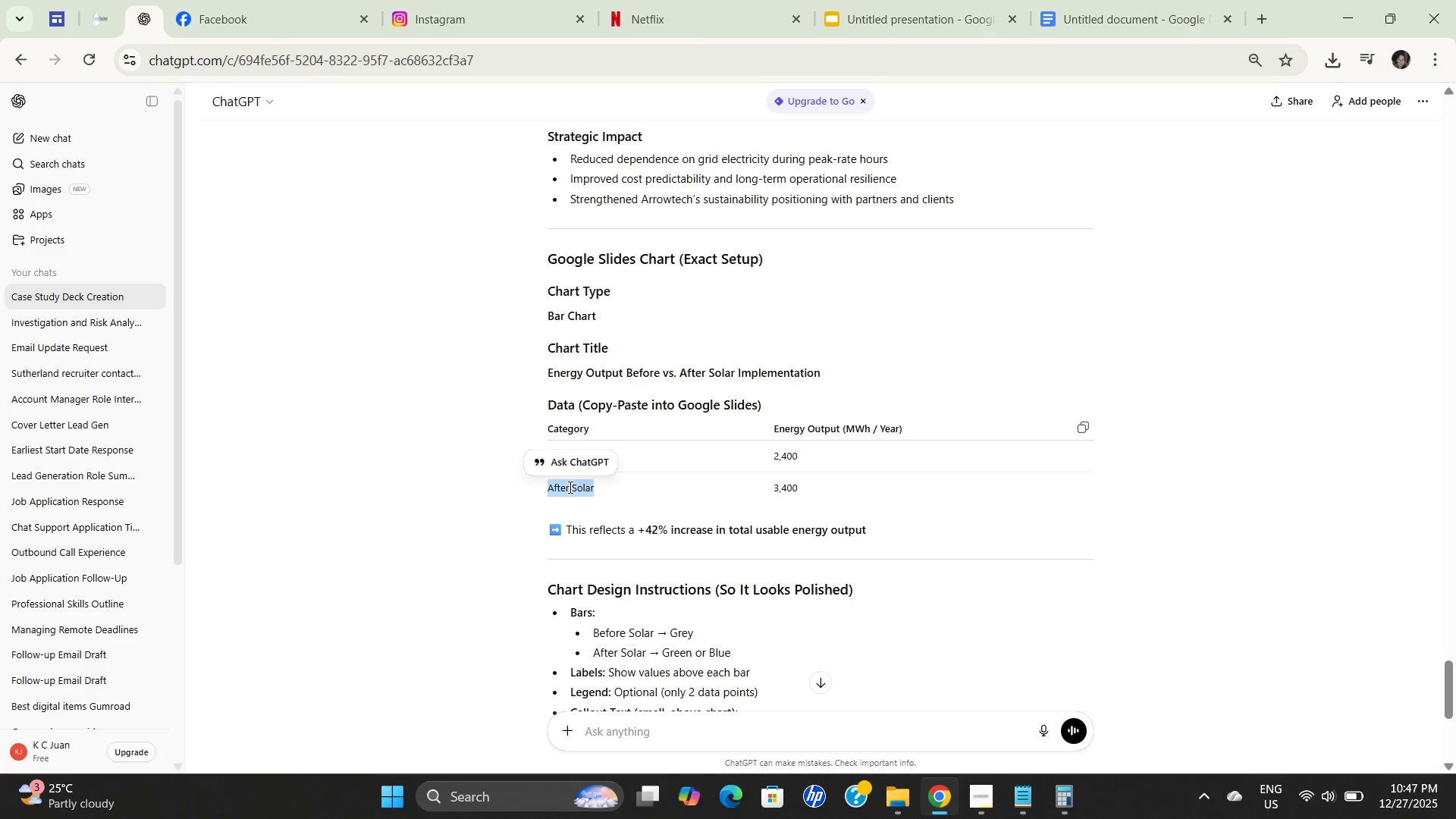 
key(Control+C)
 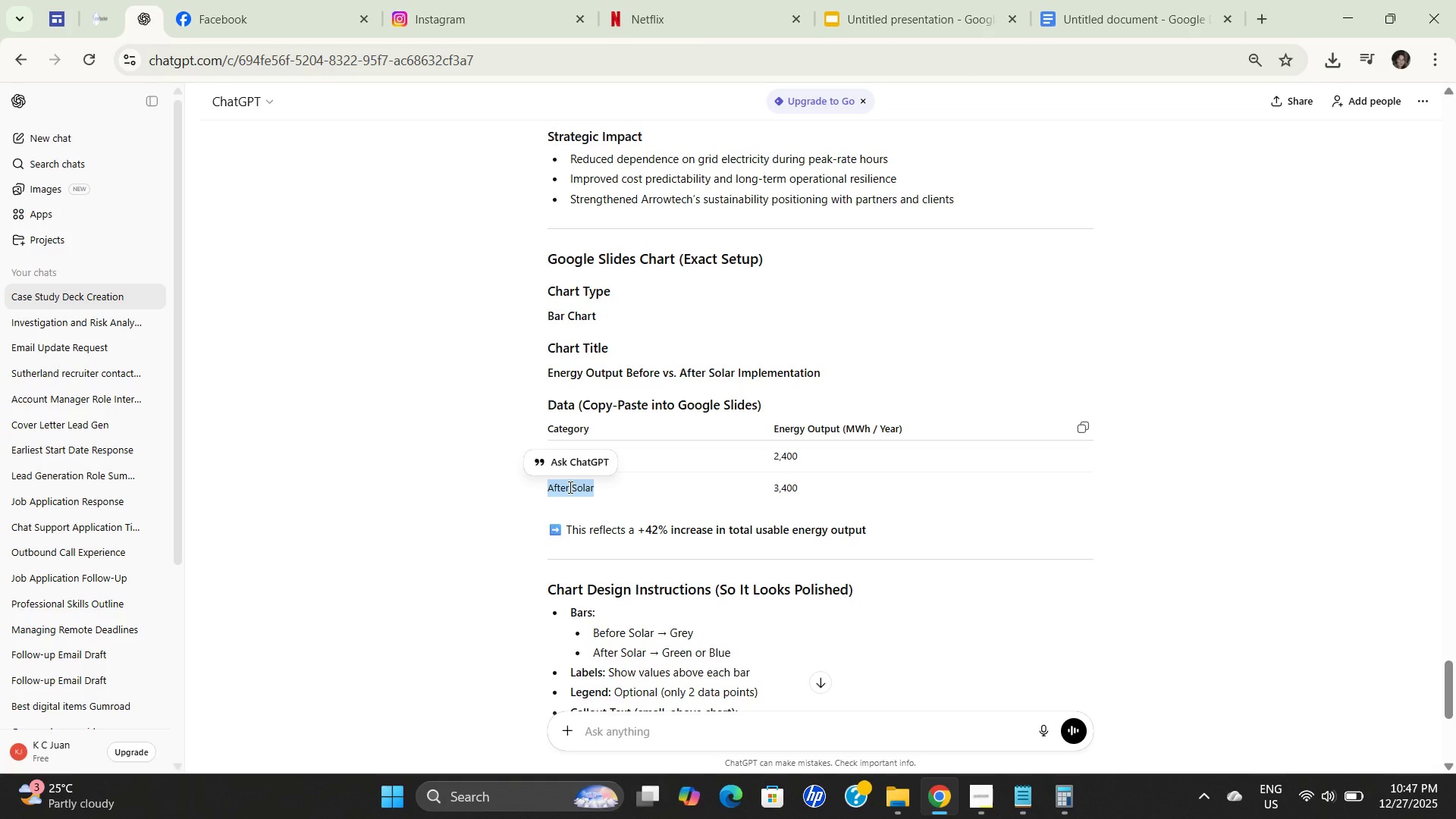 
key(Control+C)
 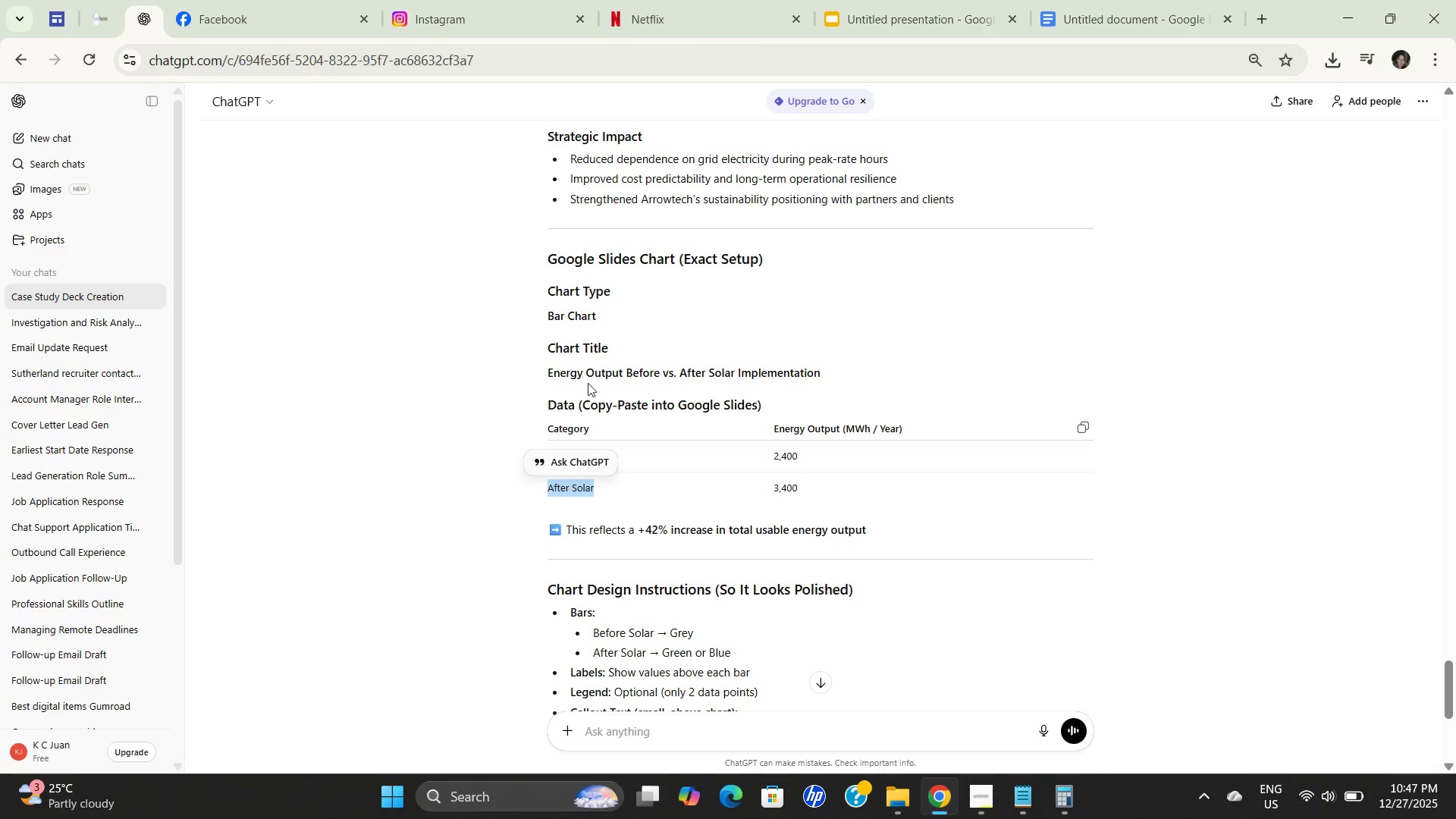 
key(Control+C)
 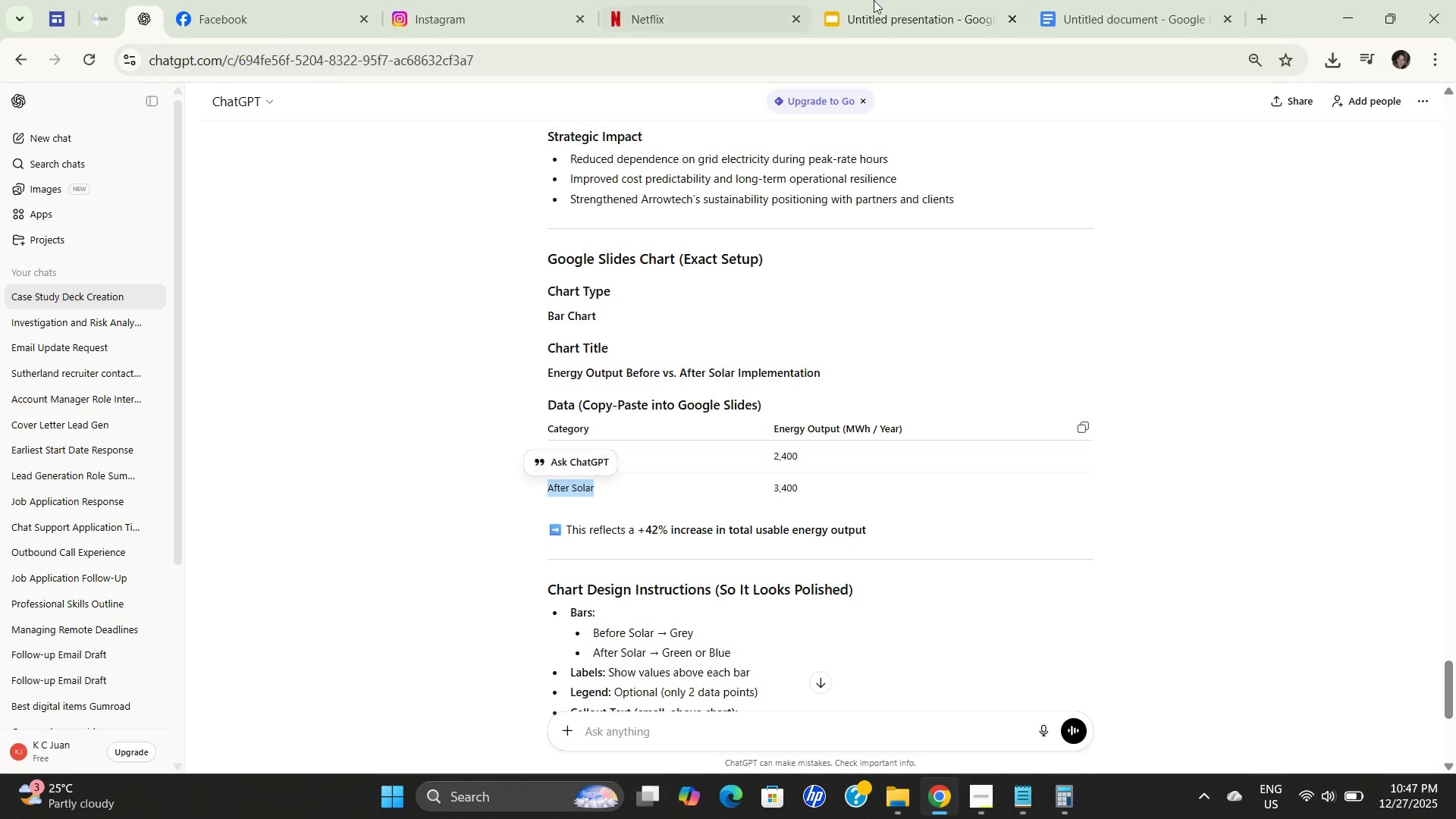 
key(Control+C)
 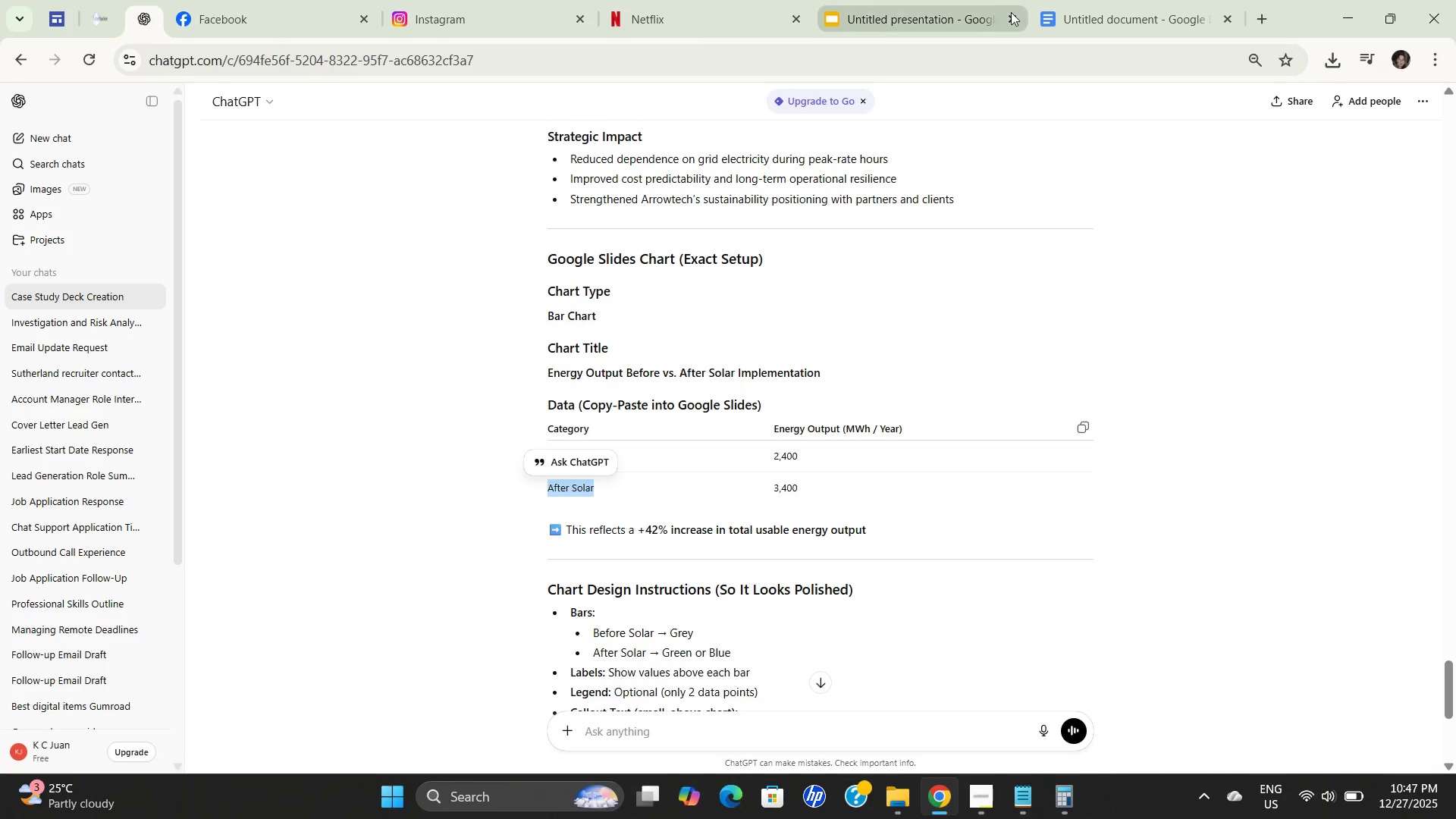 
key(Control+C)
 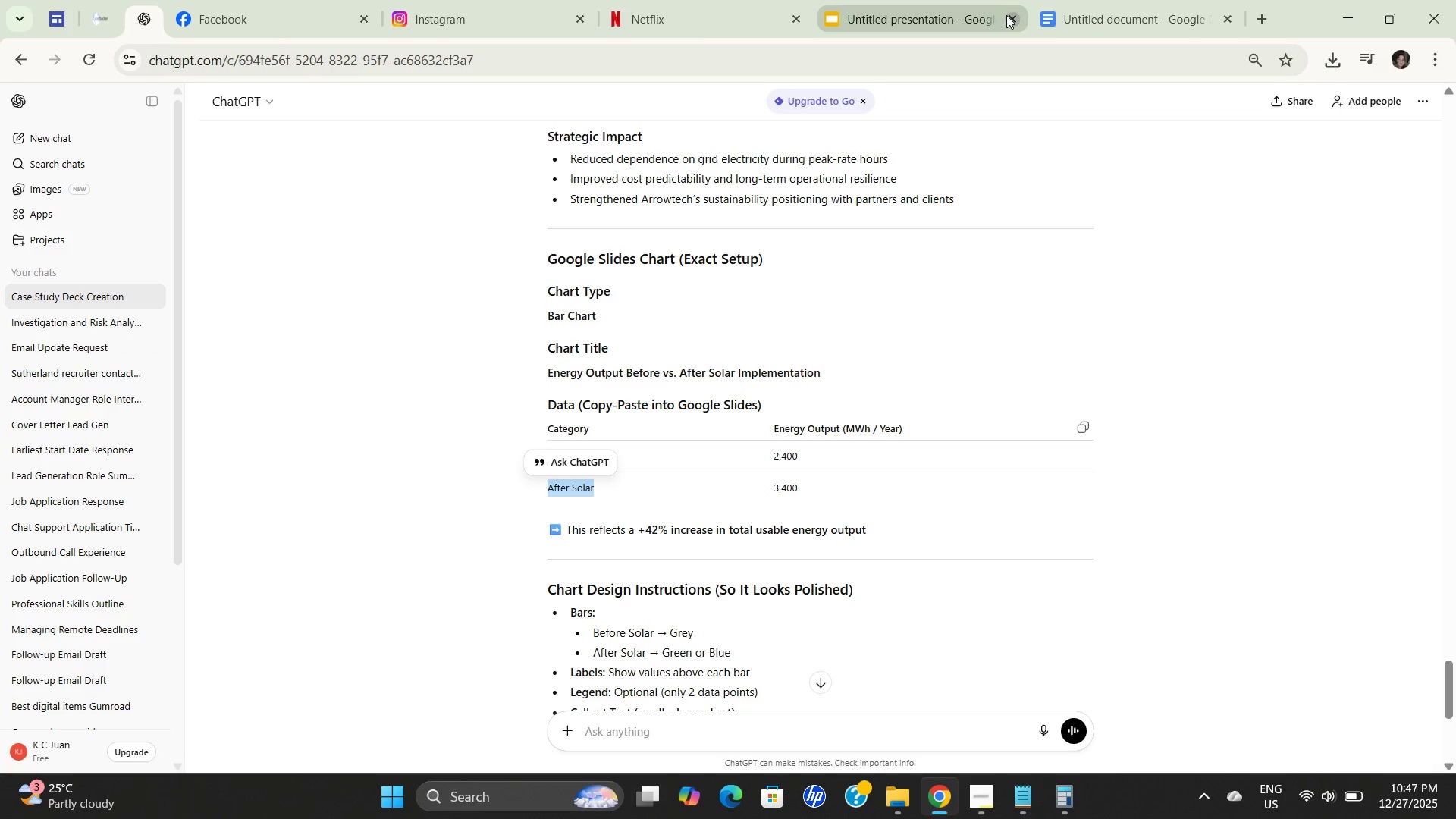 
key(Control+C)
 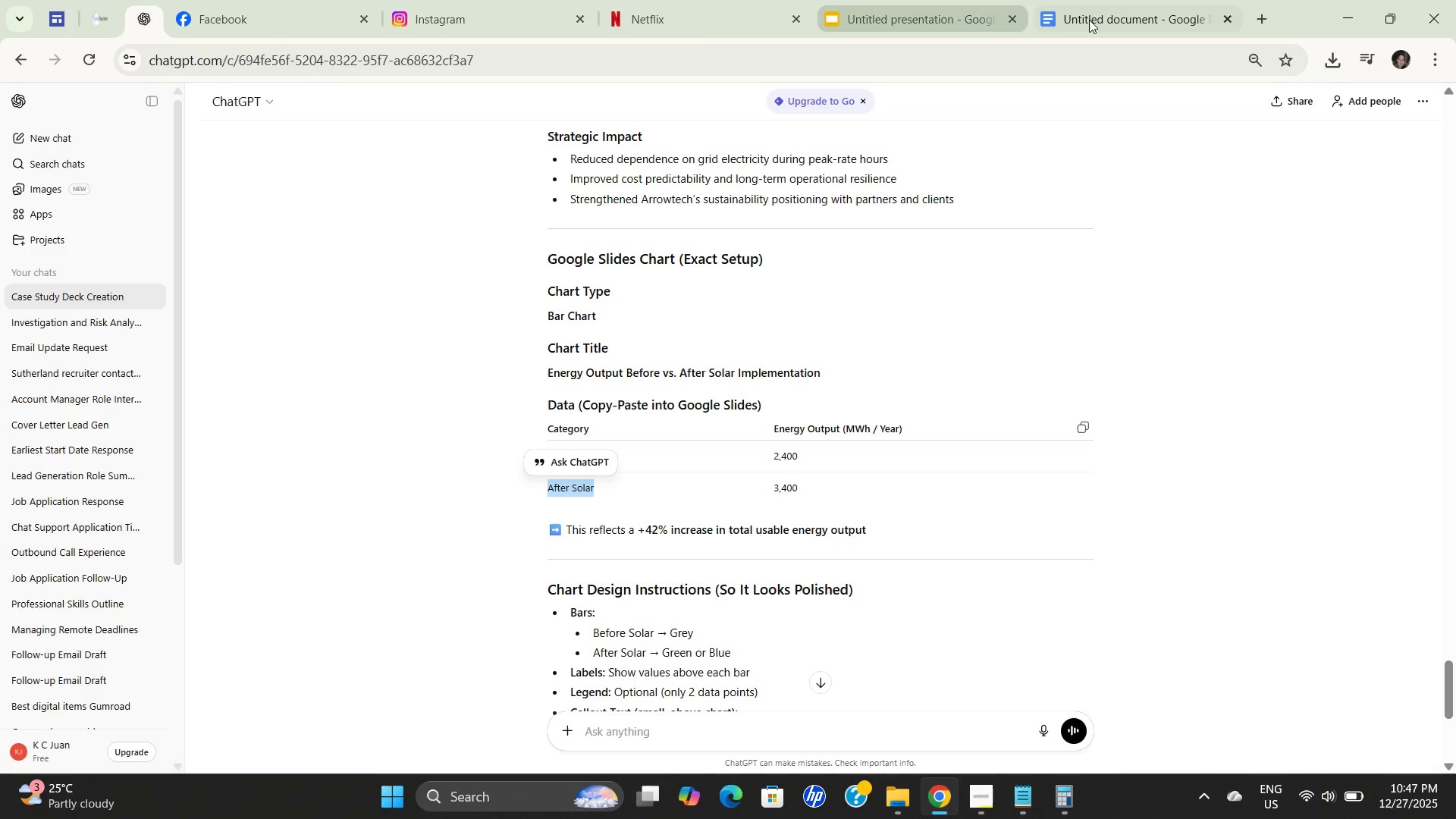 
key(Control+C)
 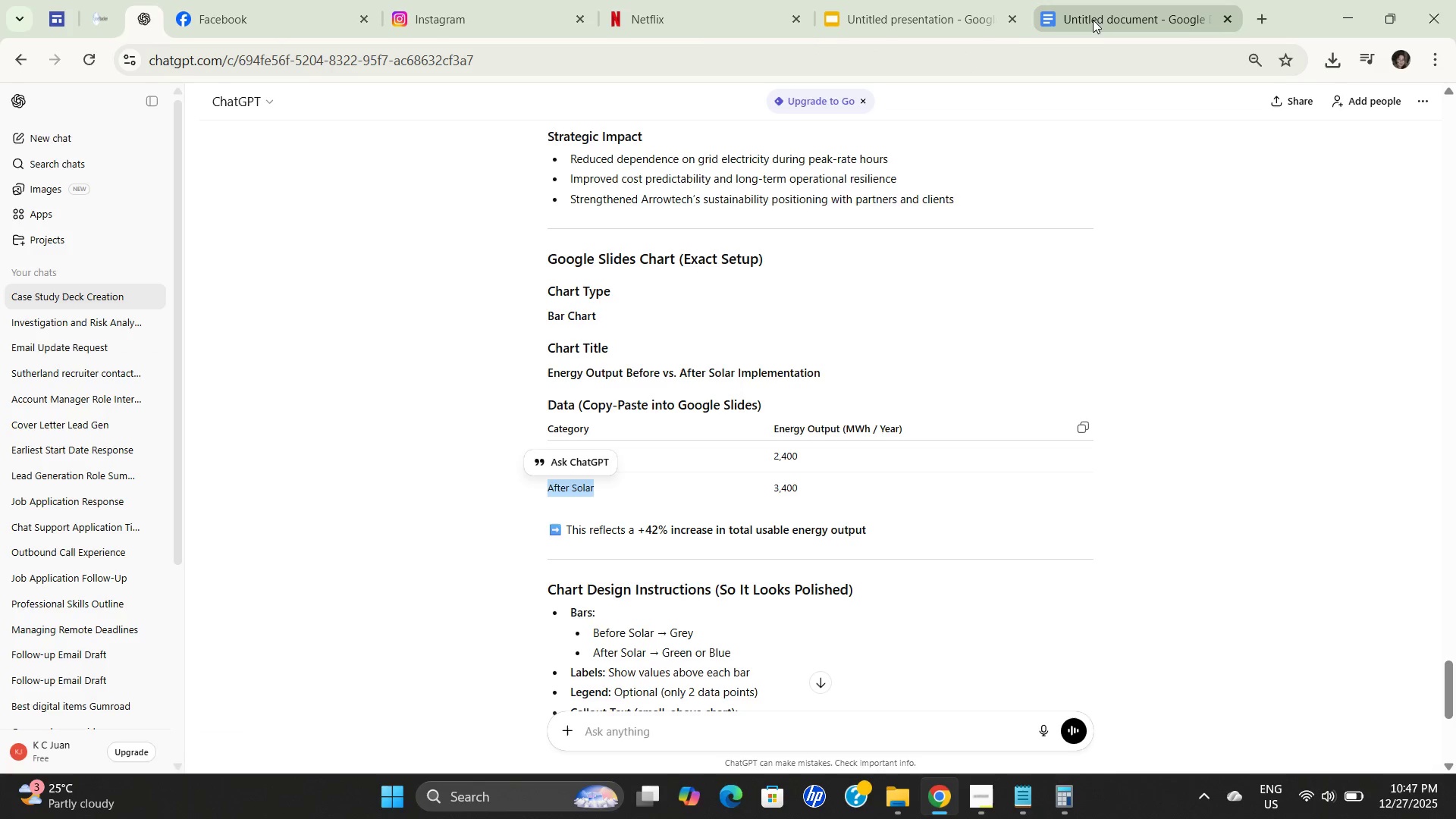 
left_click([1093, 20])
 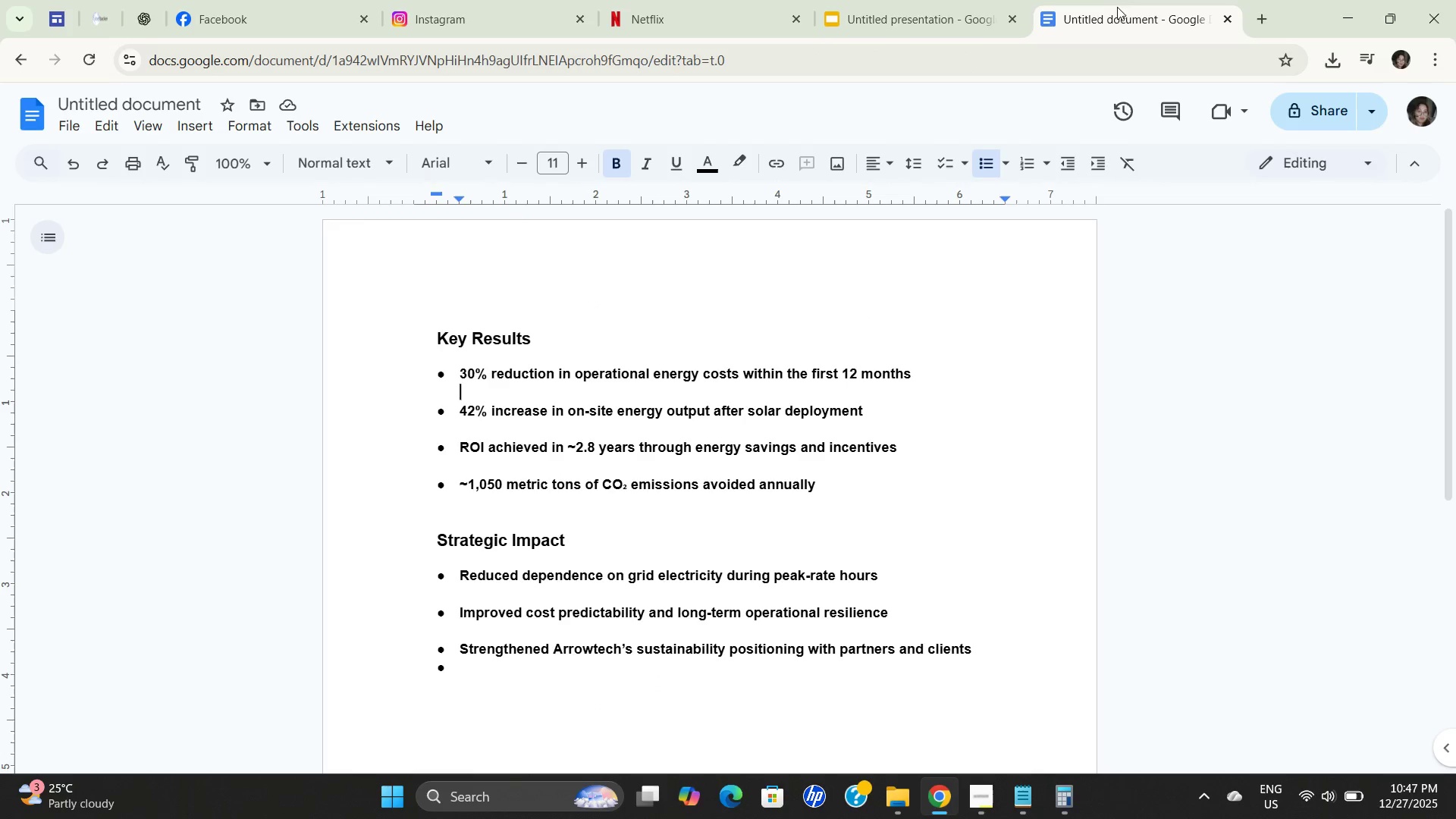 
left_click([937, 14])
 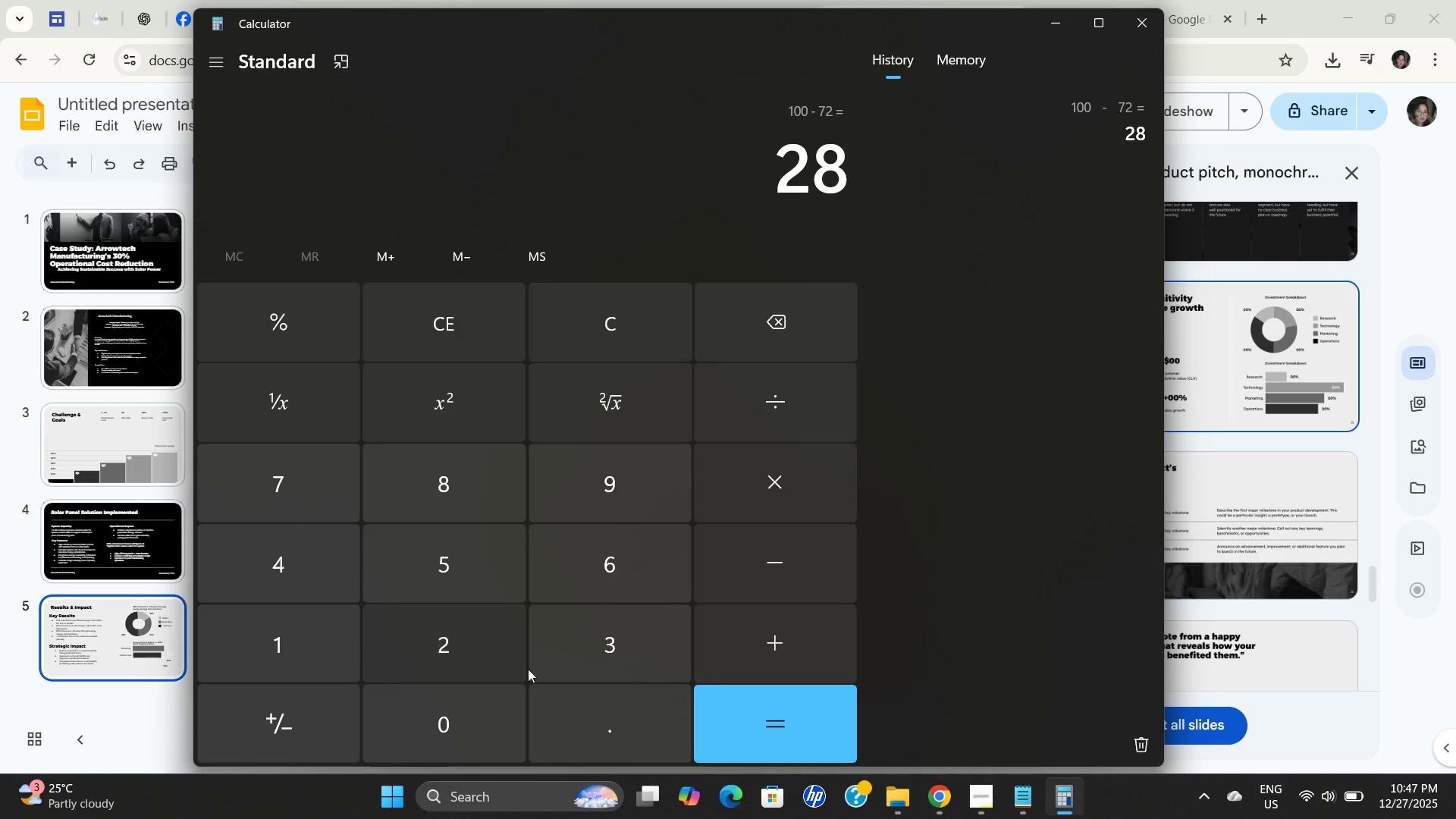 
left_click([86, 743])
 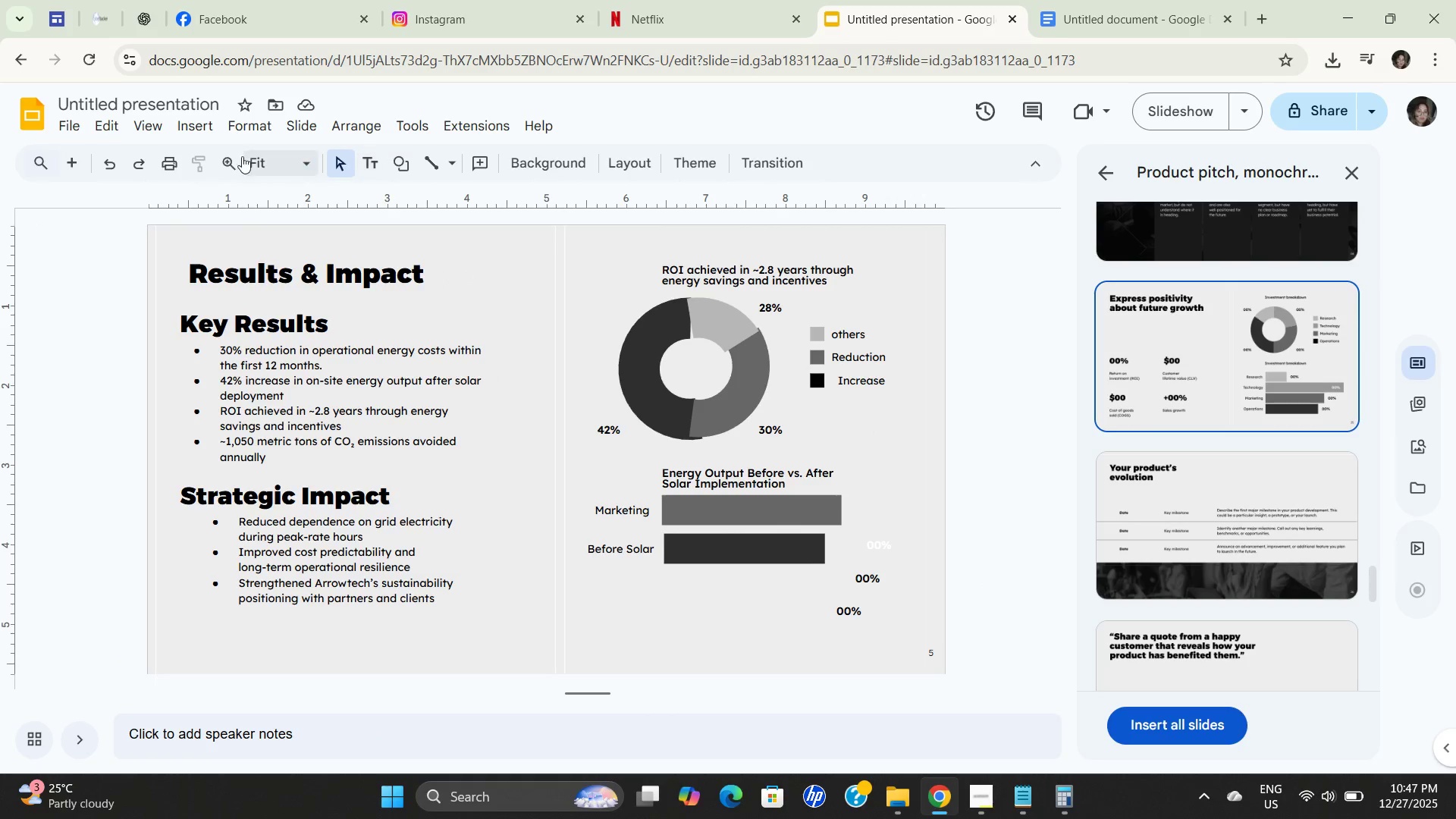 
left_click([109, 156])
 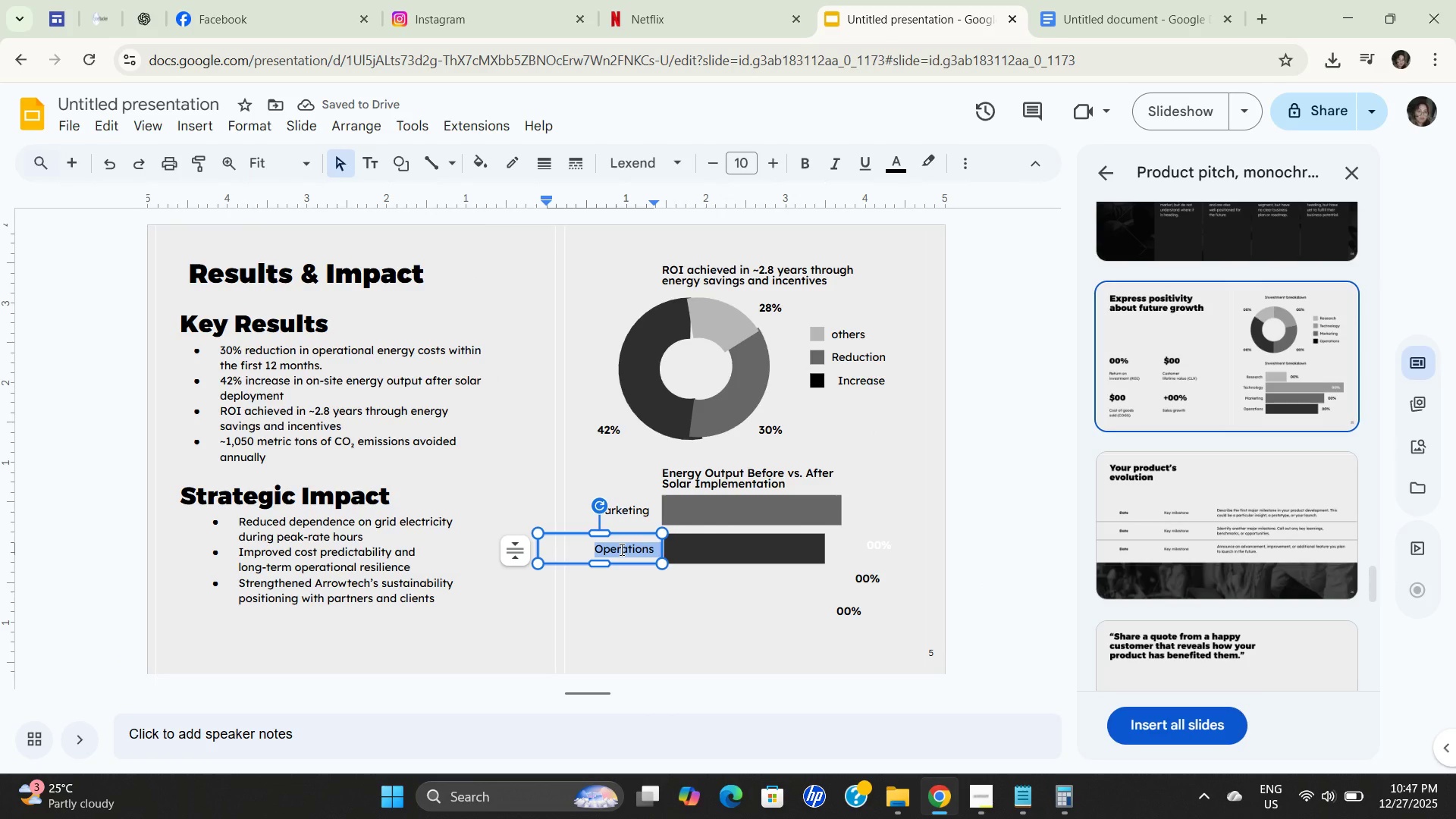 
wait(6.36)
 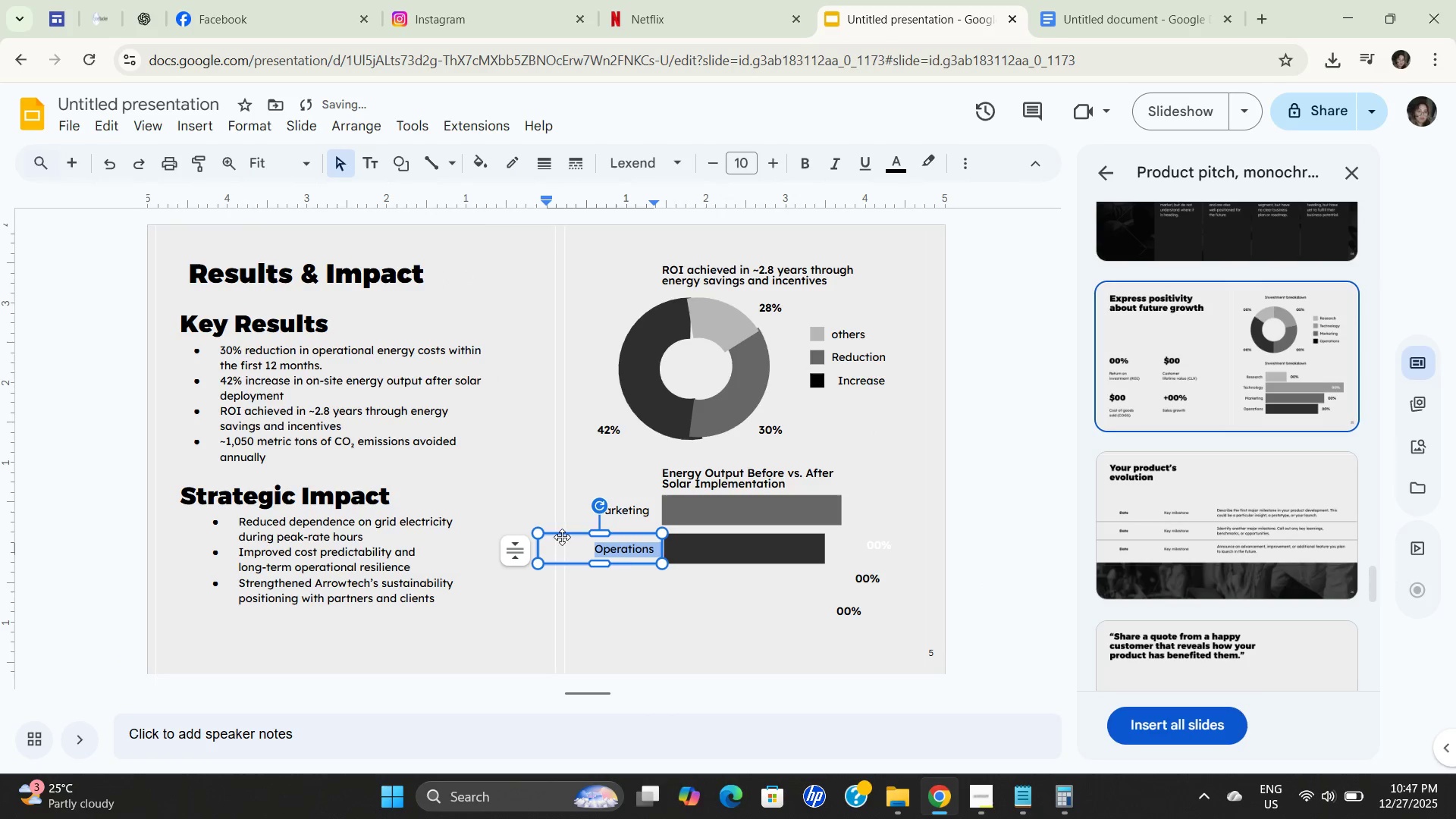 
left_click([135, 13])
 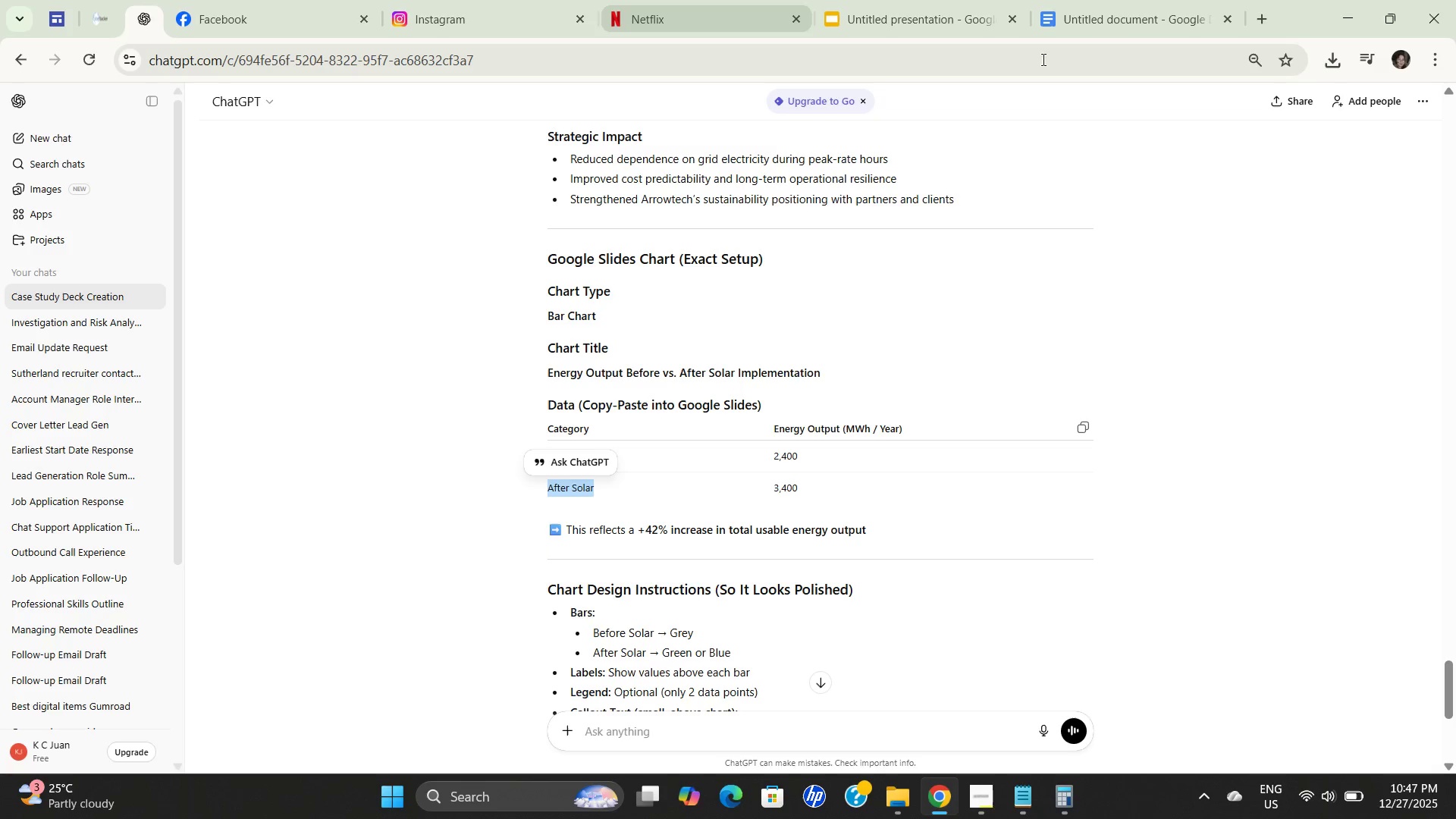 
left_click([970, 8])
 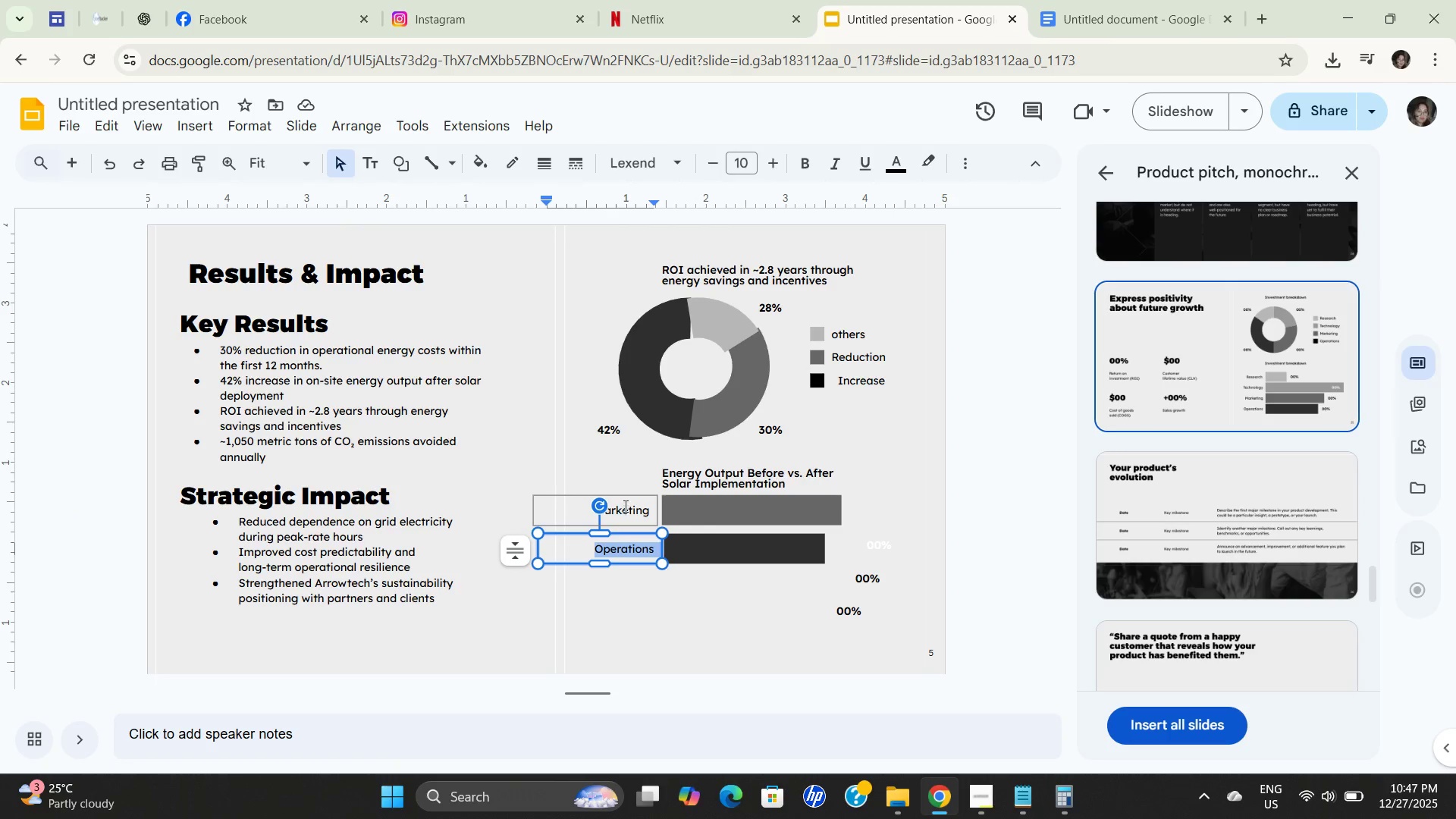 
double_click([624, 506])
 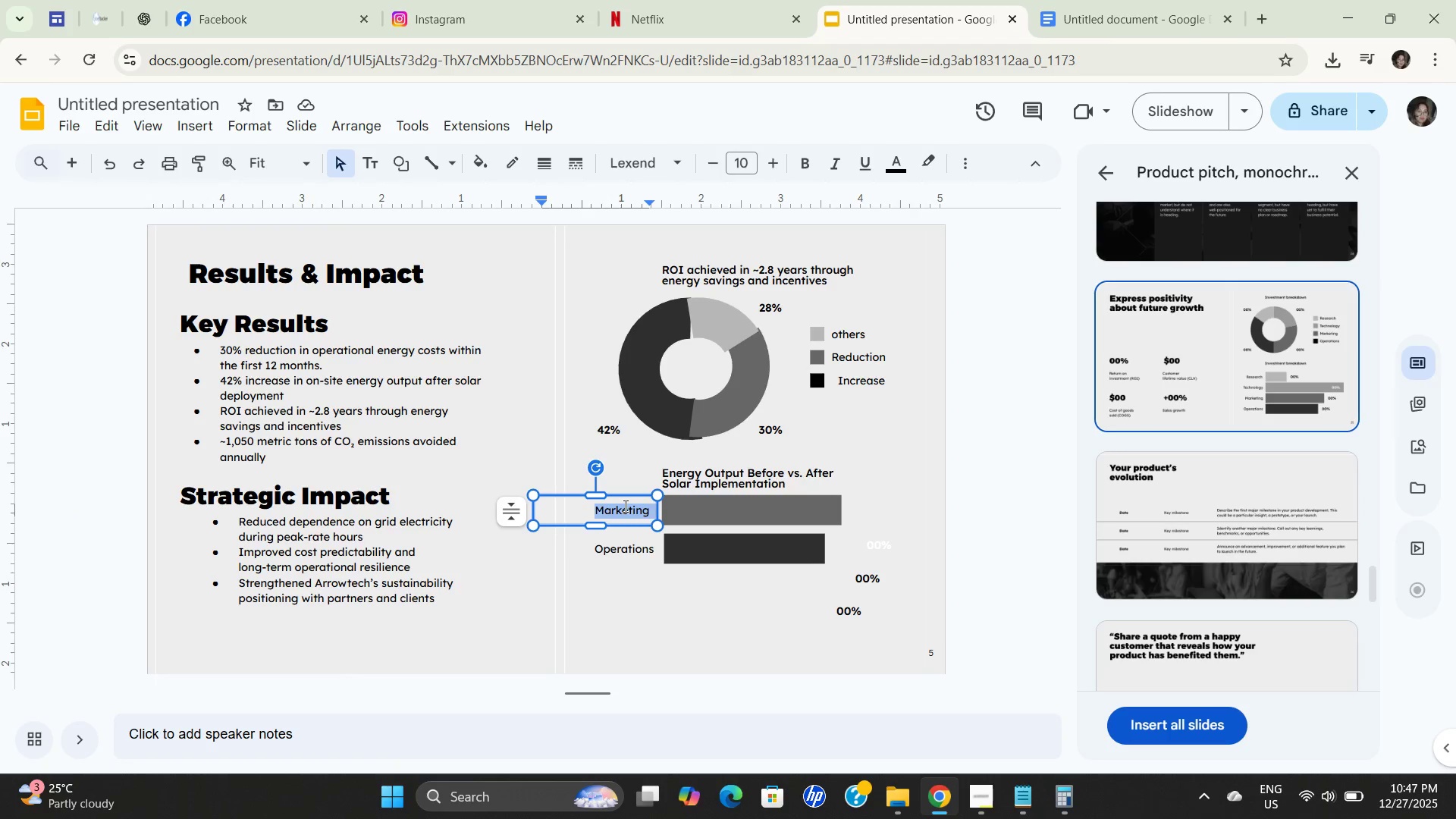 
triple_click([624, 506])
 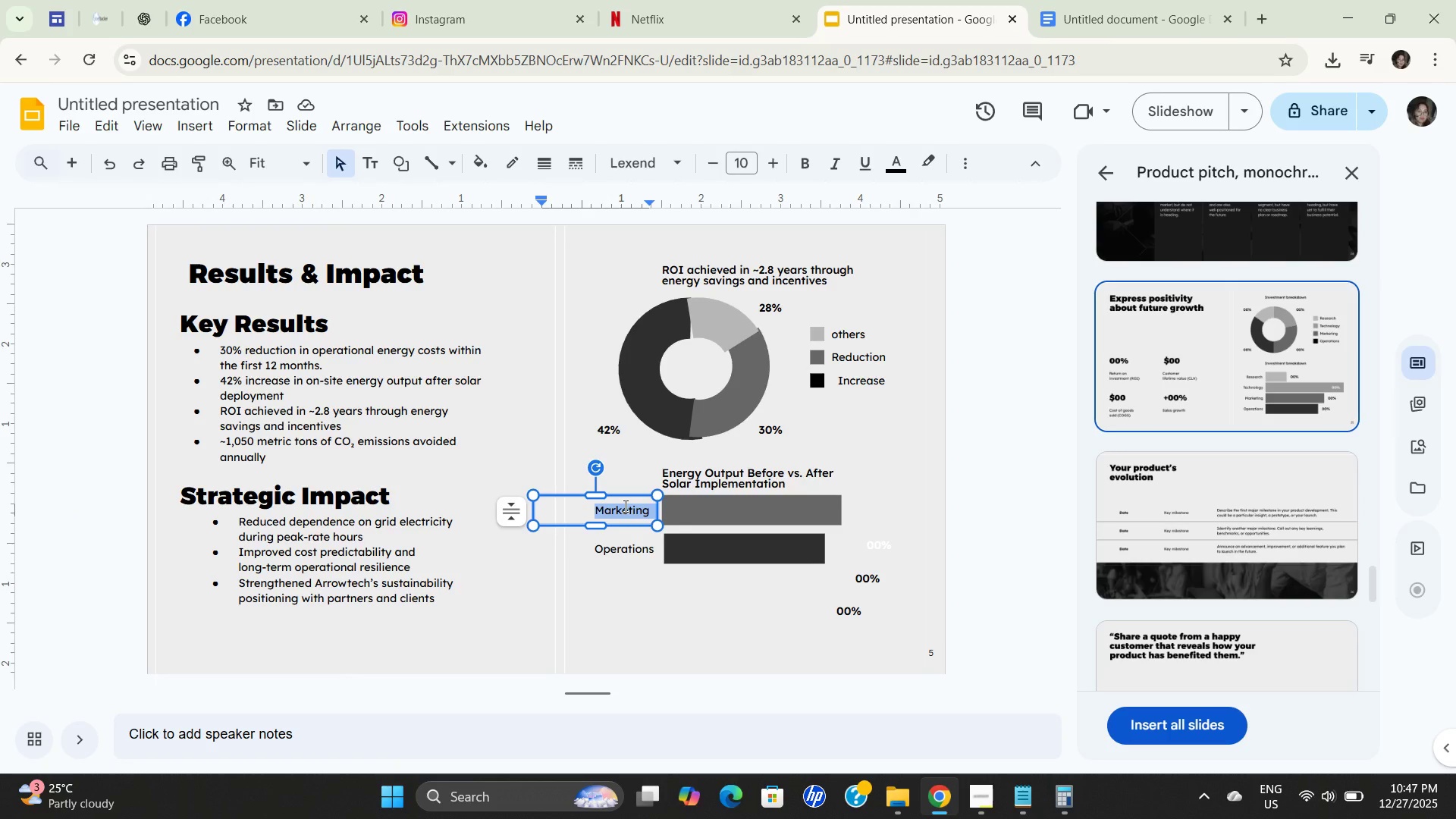 
type(After SO)
 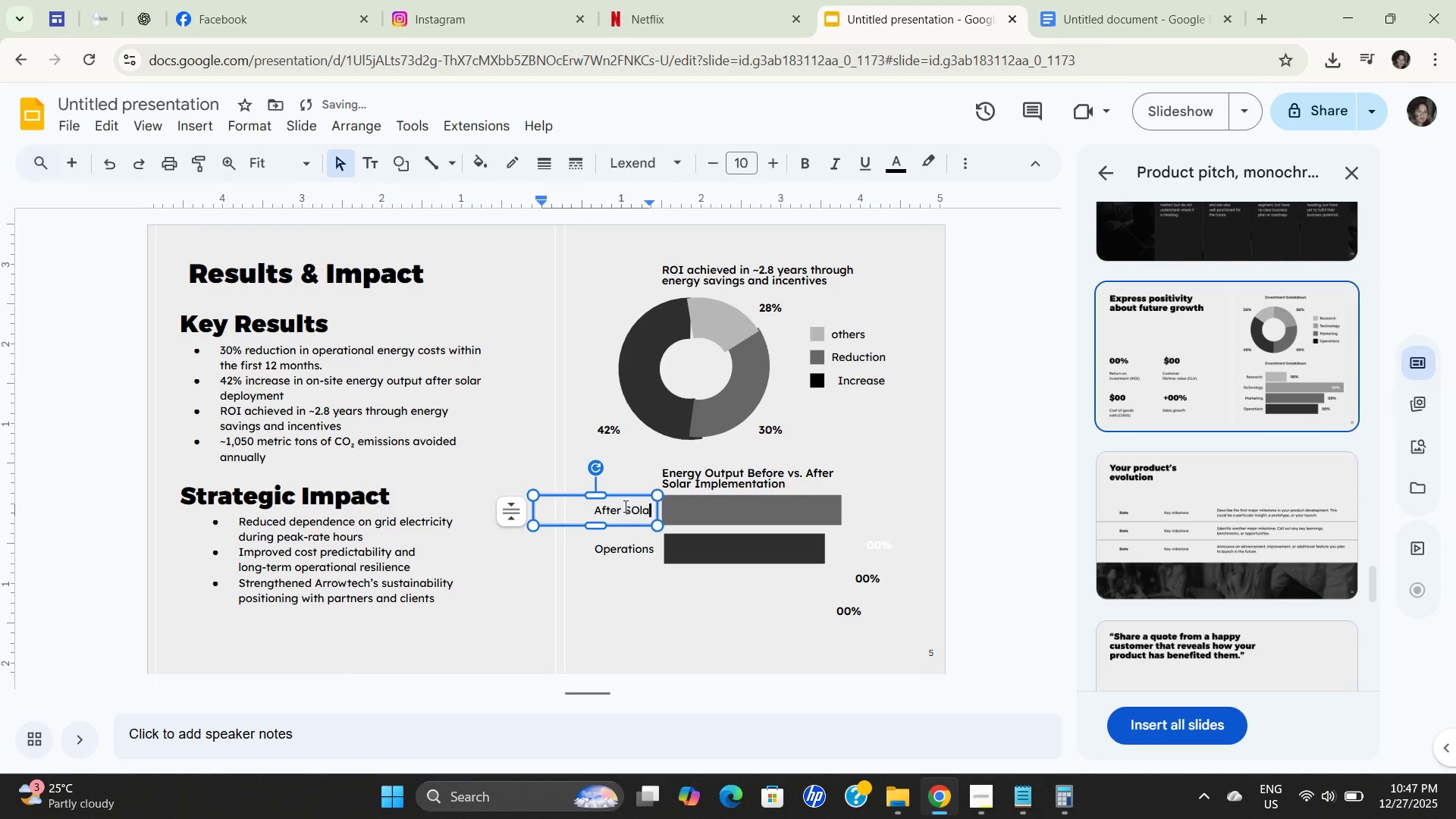 
 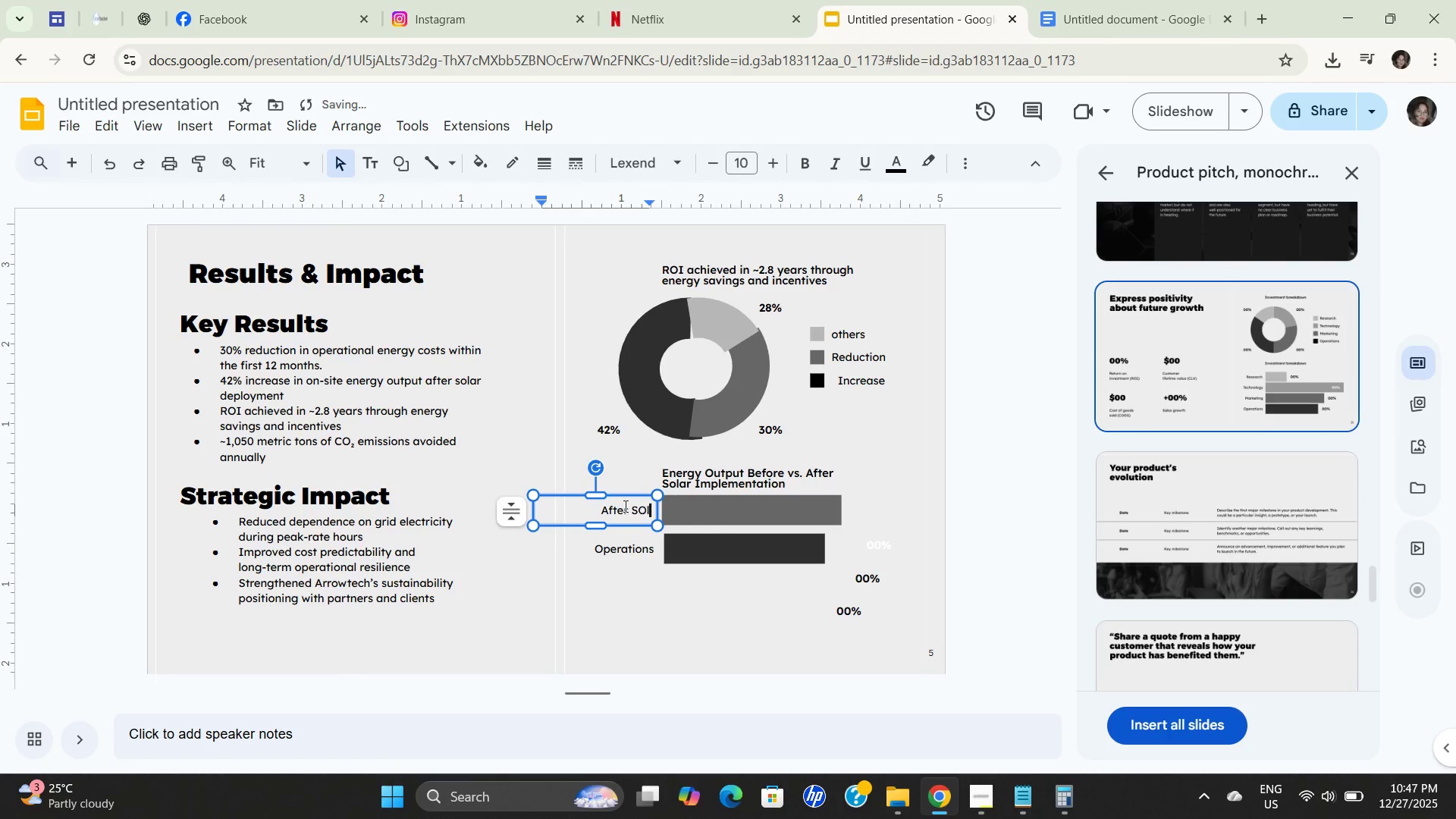 
type(lar)
 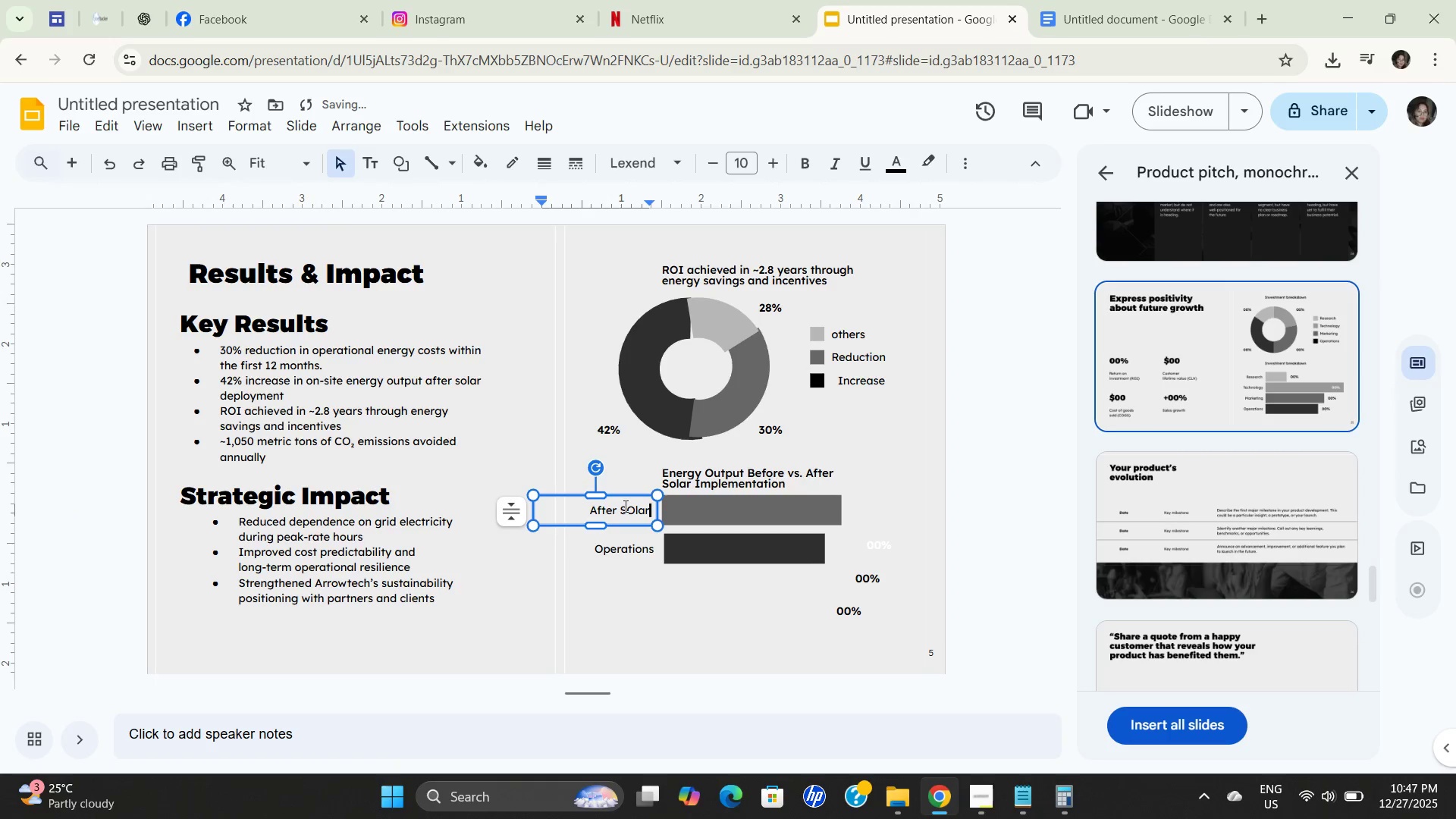 
left_click([624, 506])
 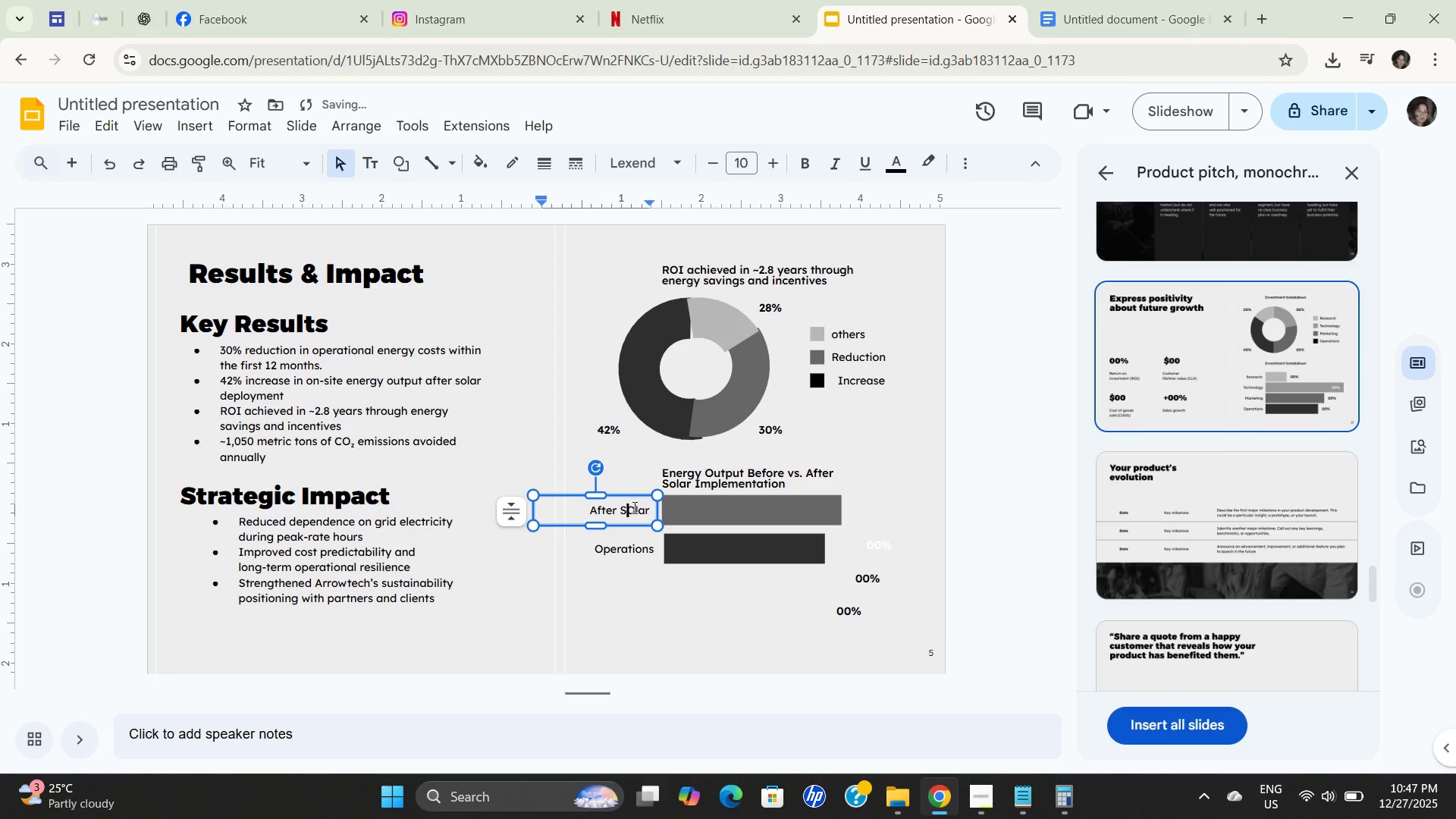 
left_click([633, 507])
 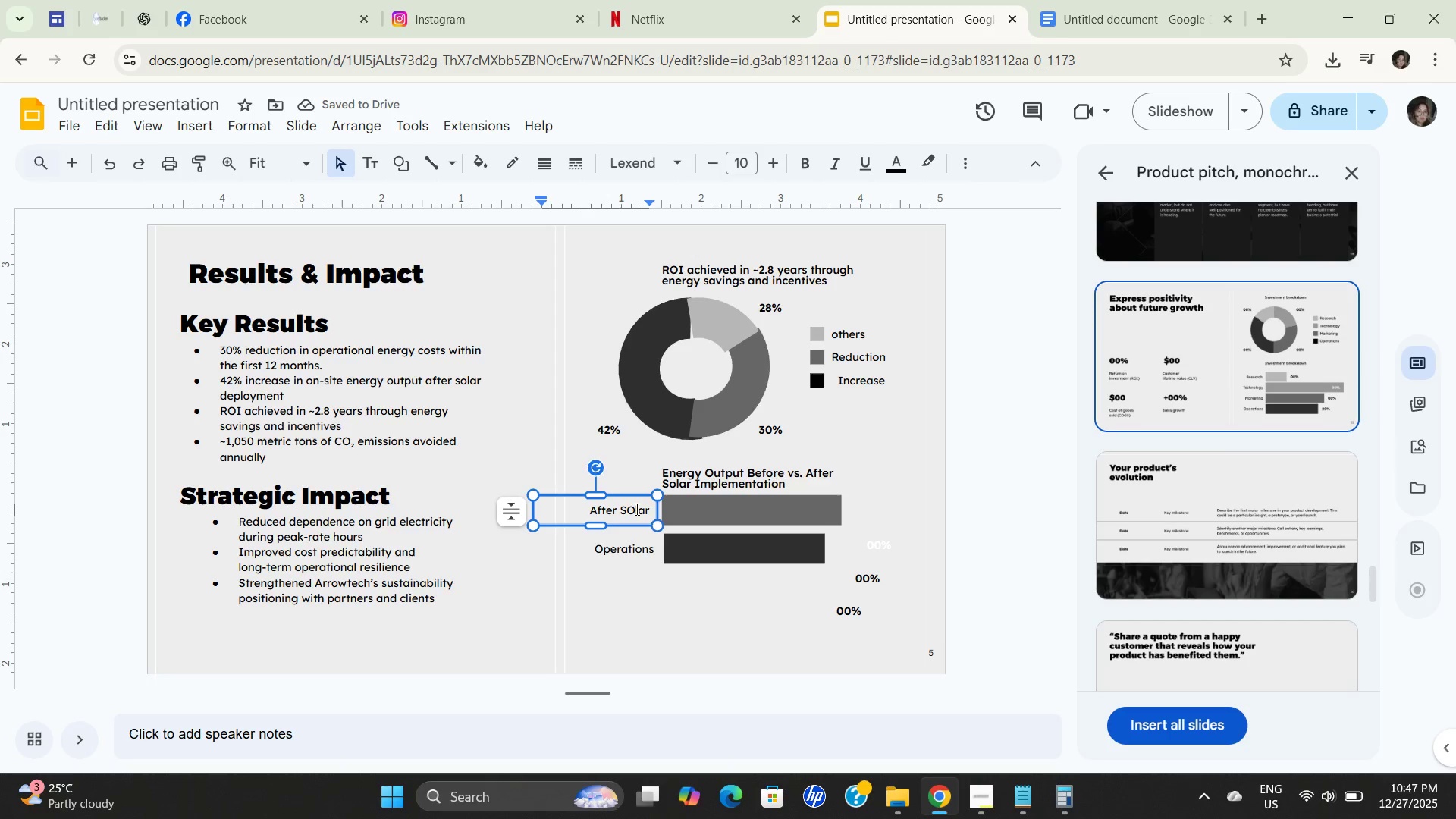 
key(Backspace)
 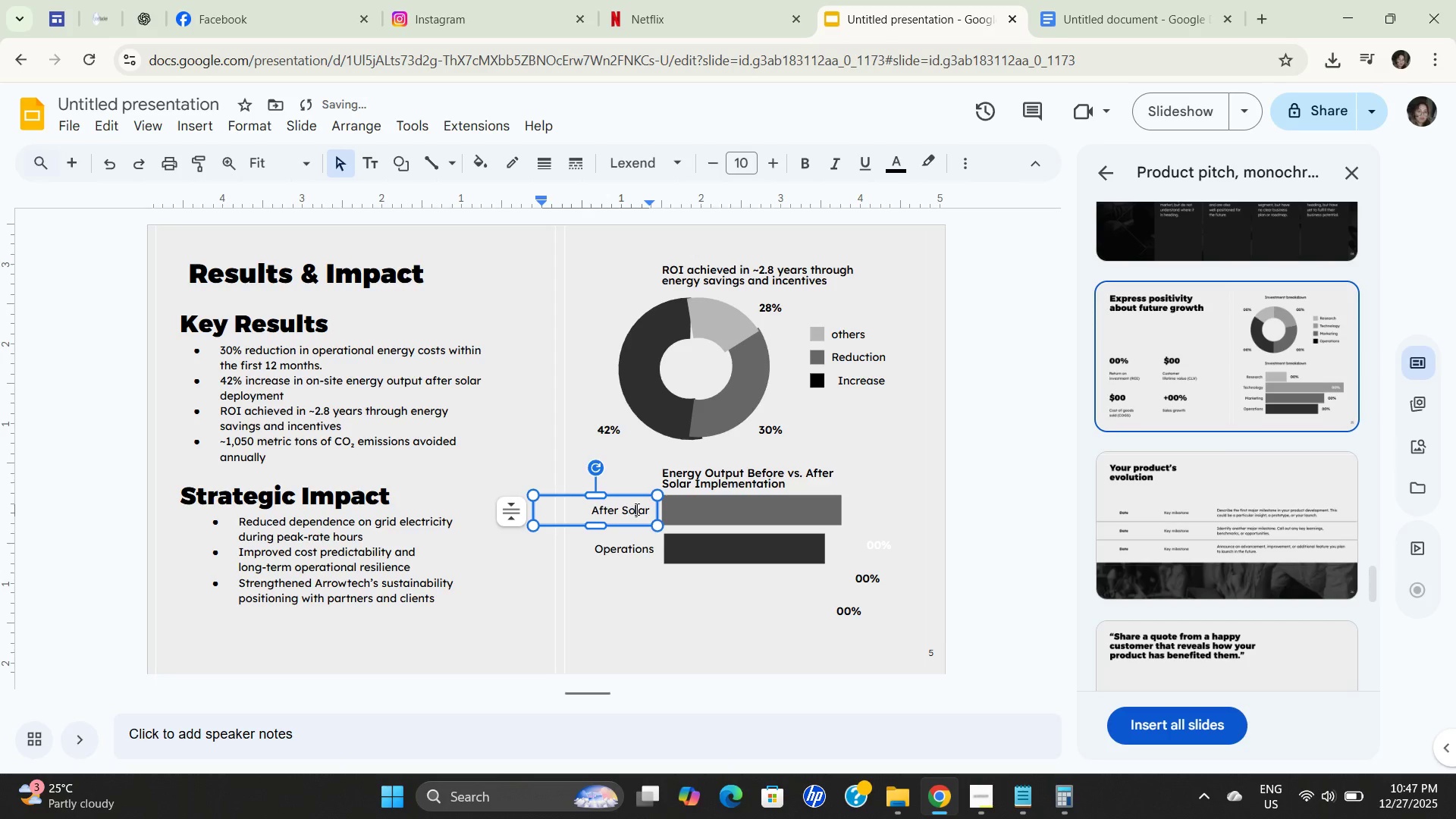 
key(O)
 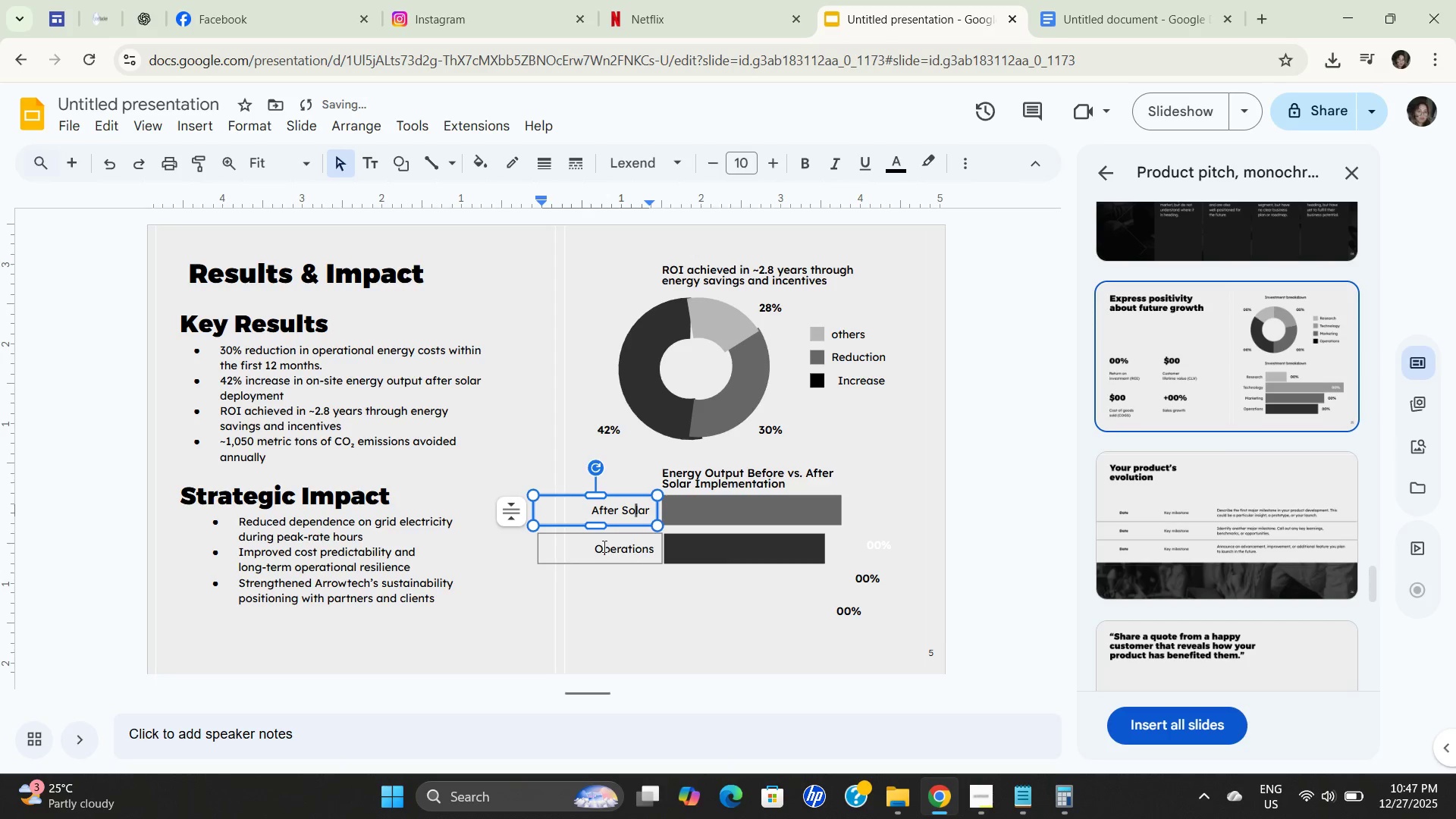 
double_click([610, 546])
 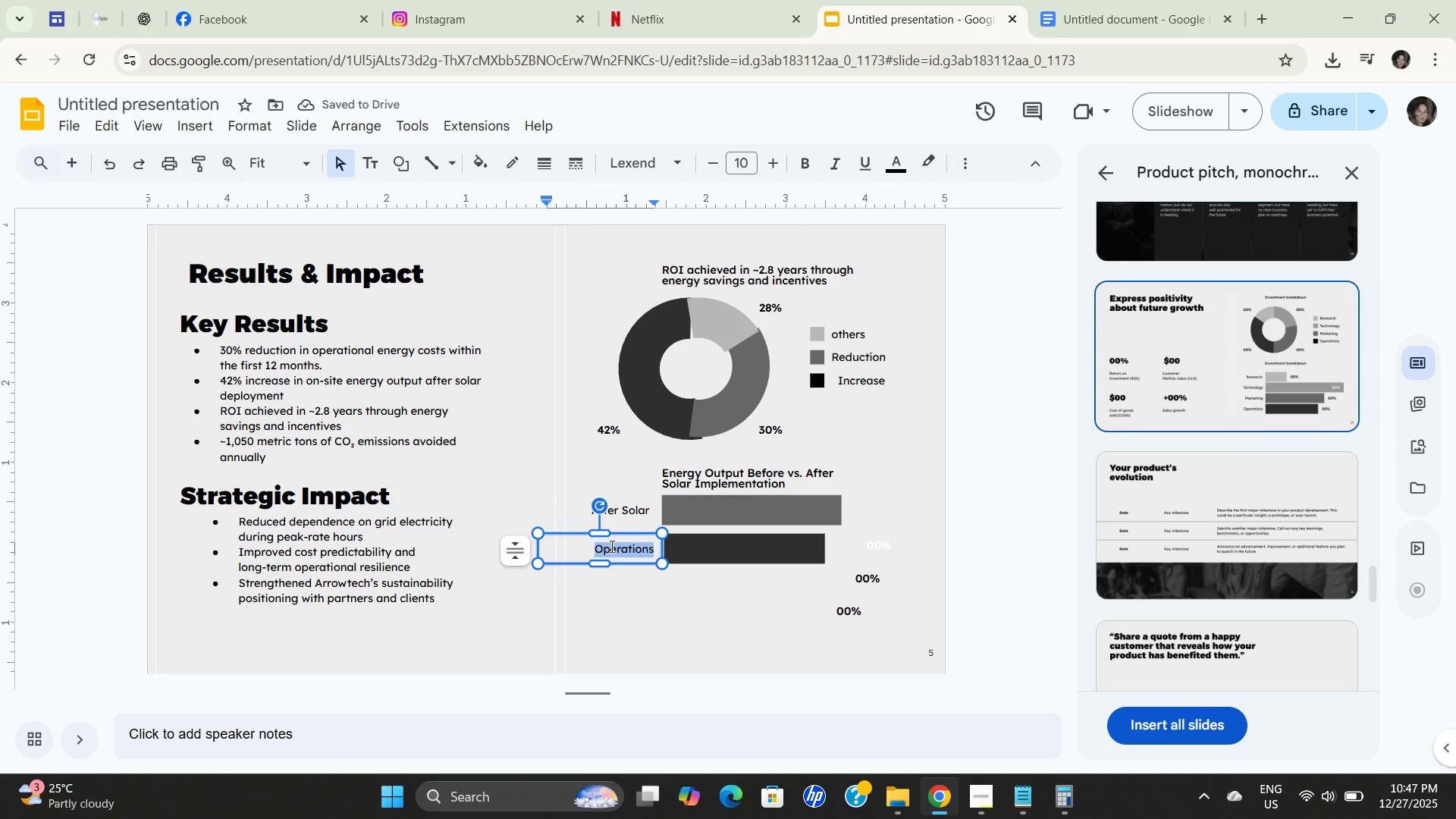 
triple_click([610, 546])
 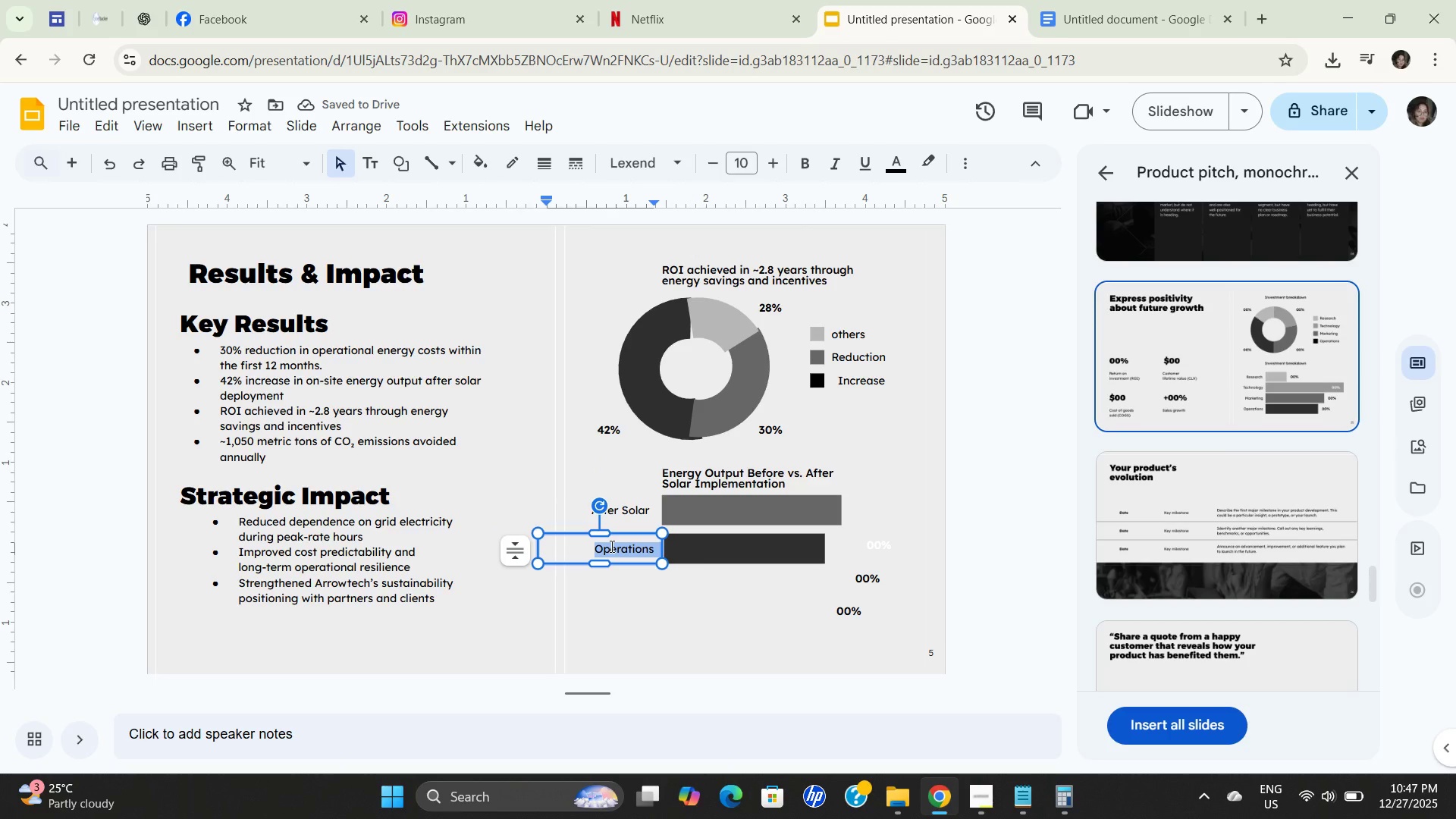 
type(Belo)
key(Backspace)
 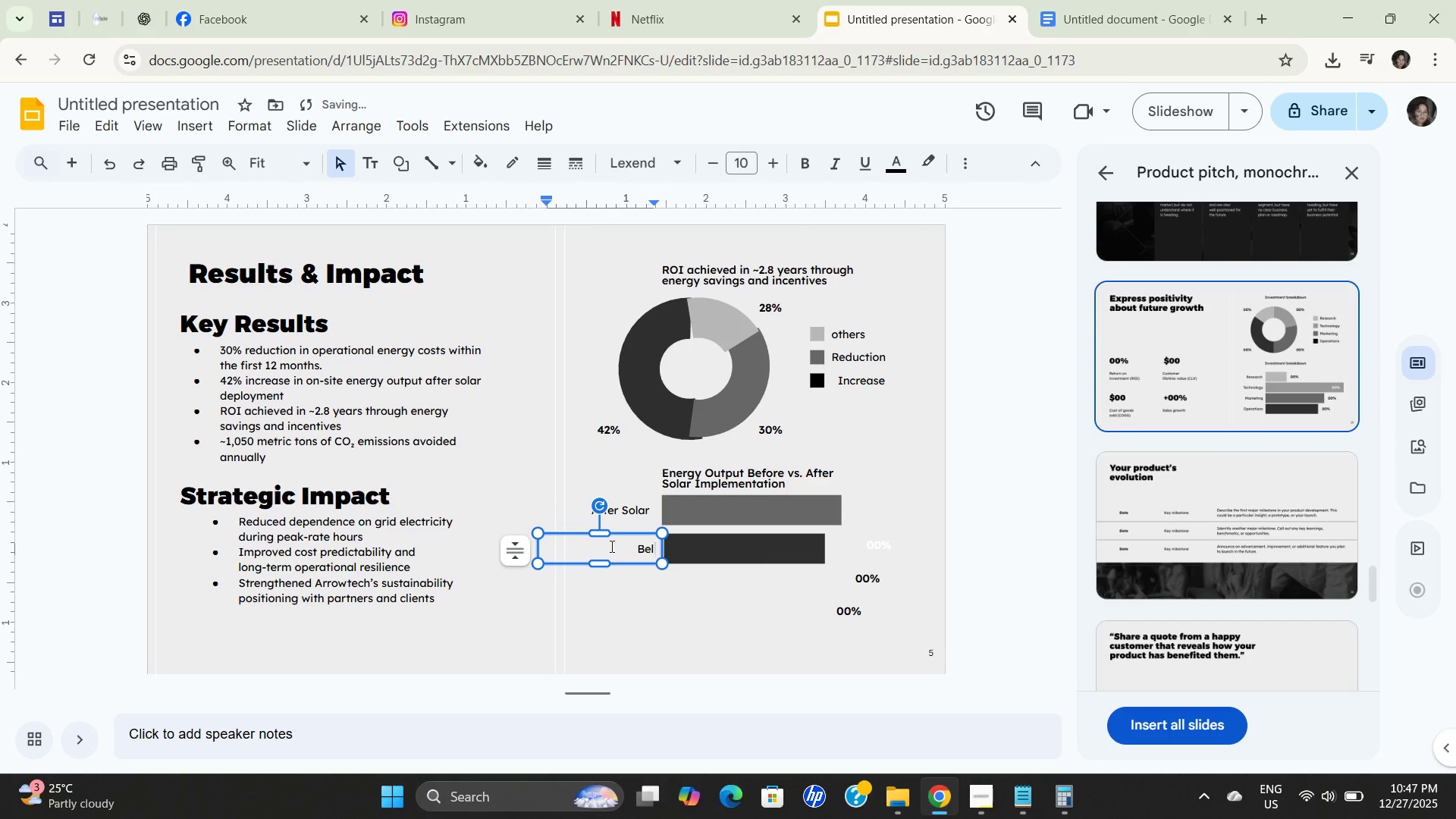 
key(Backspace)
type(fore S)
 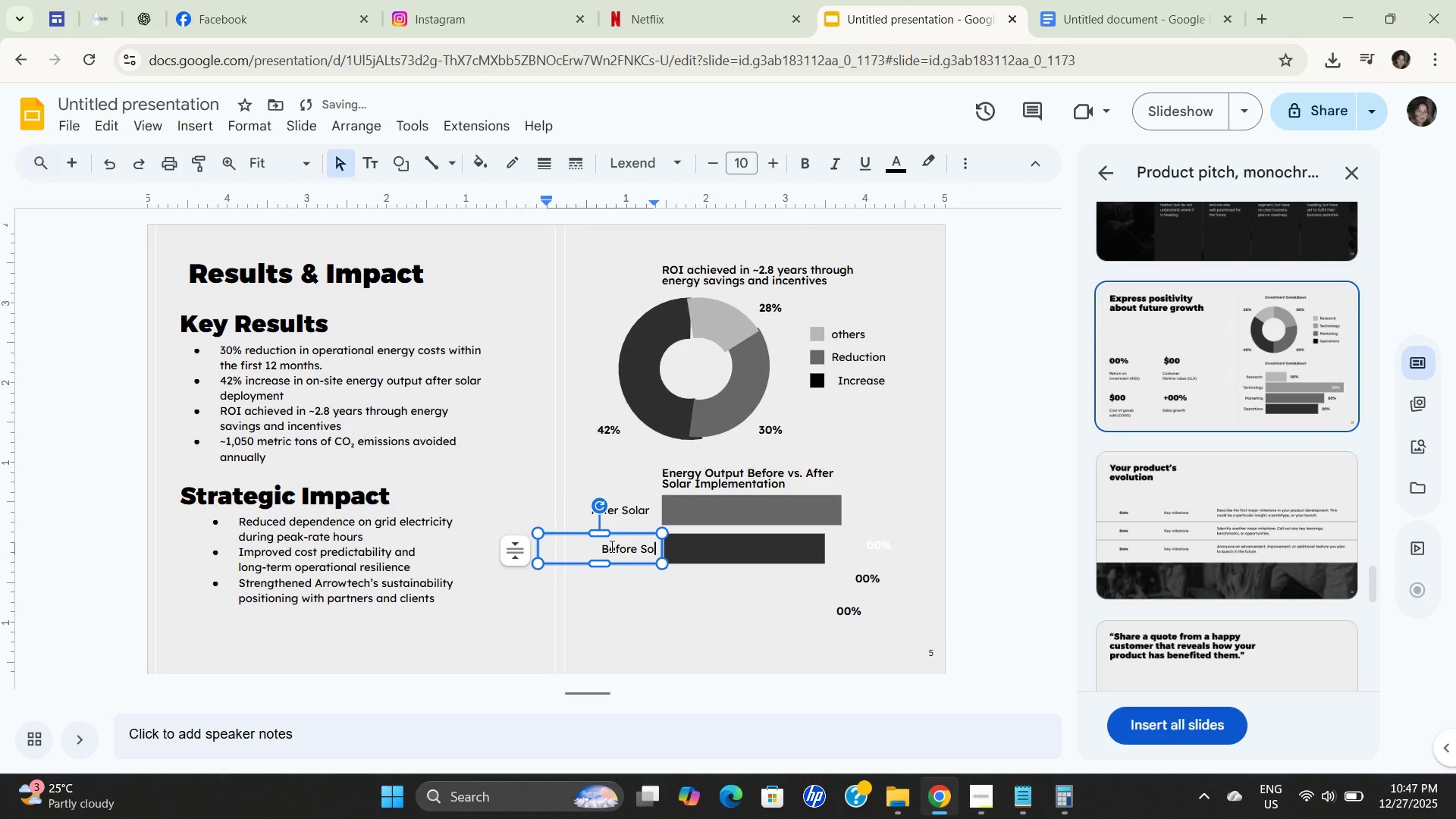 
 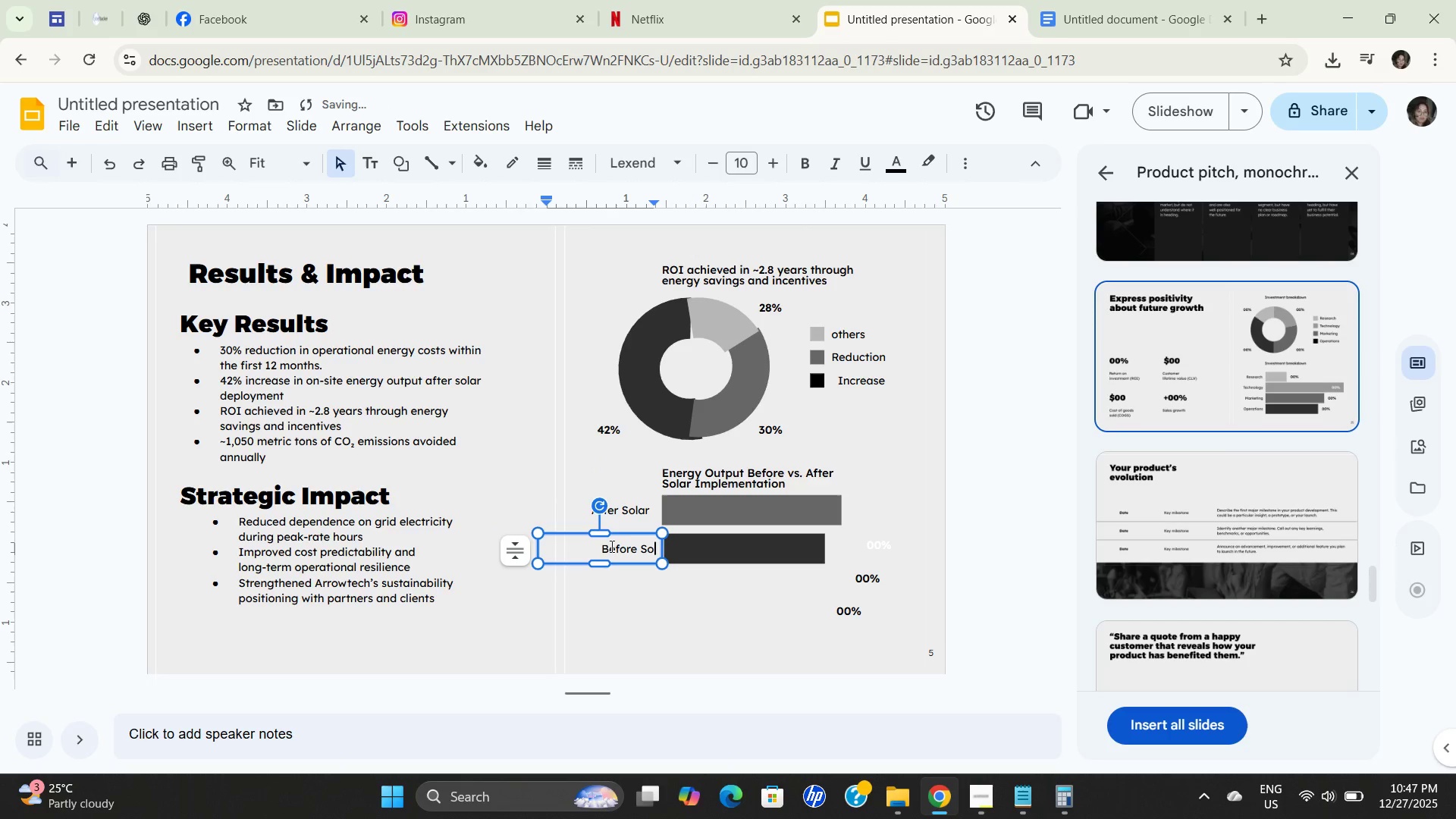 
type(olar)
 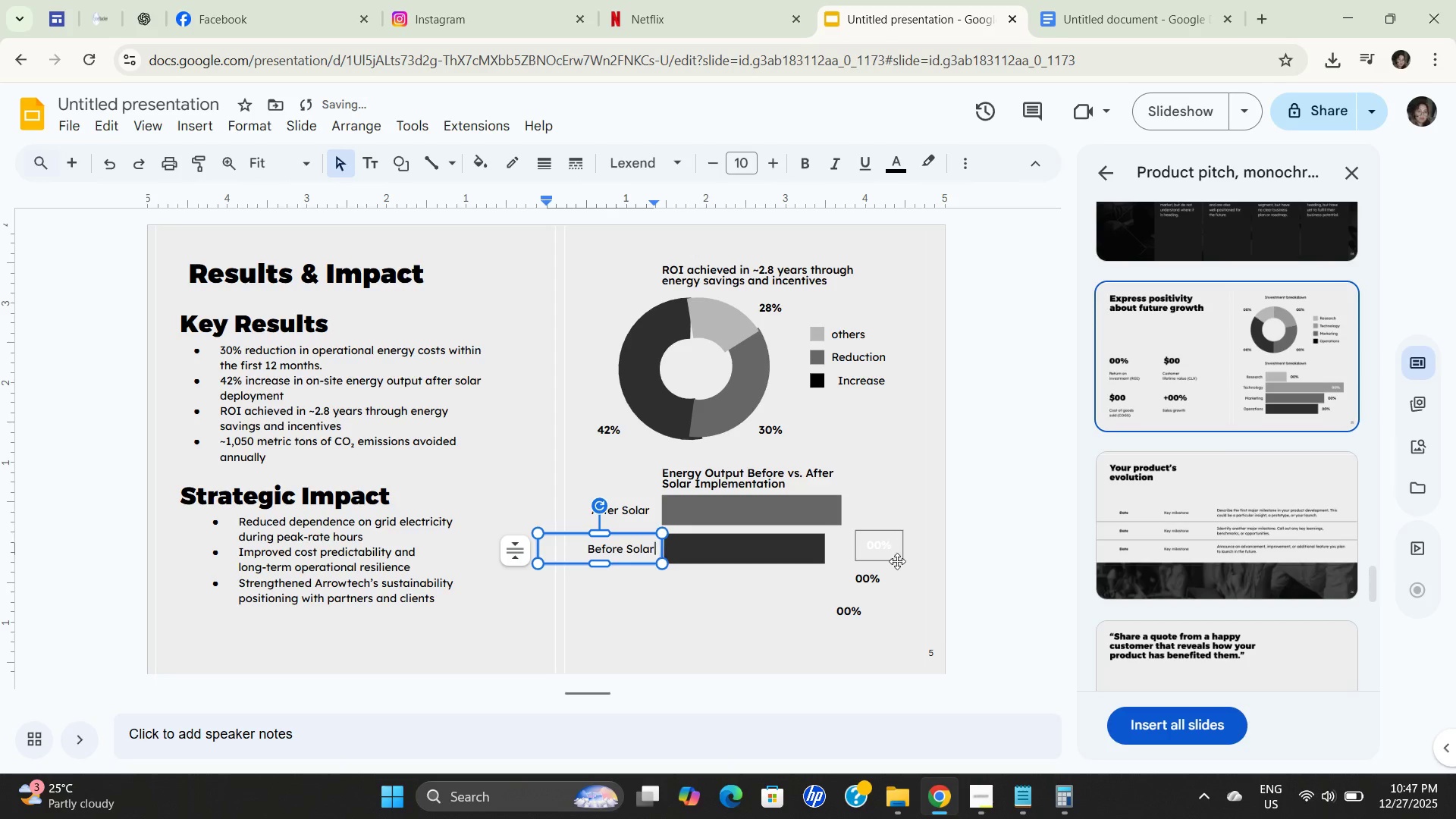 
left_click([889, 571])
 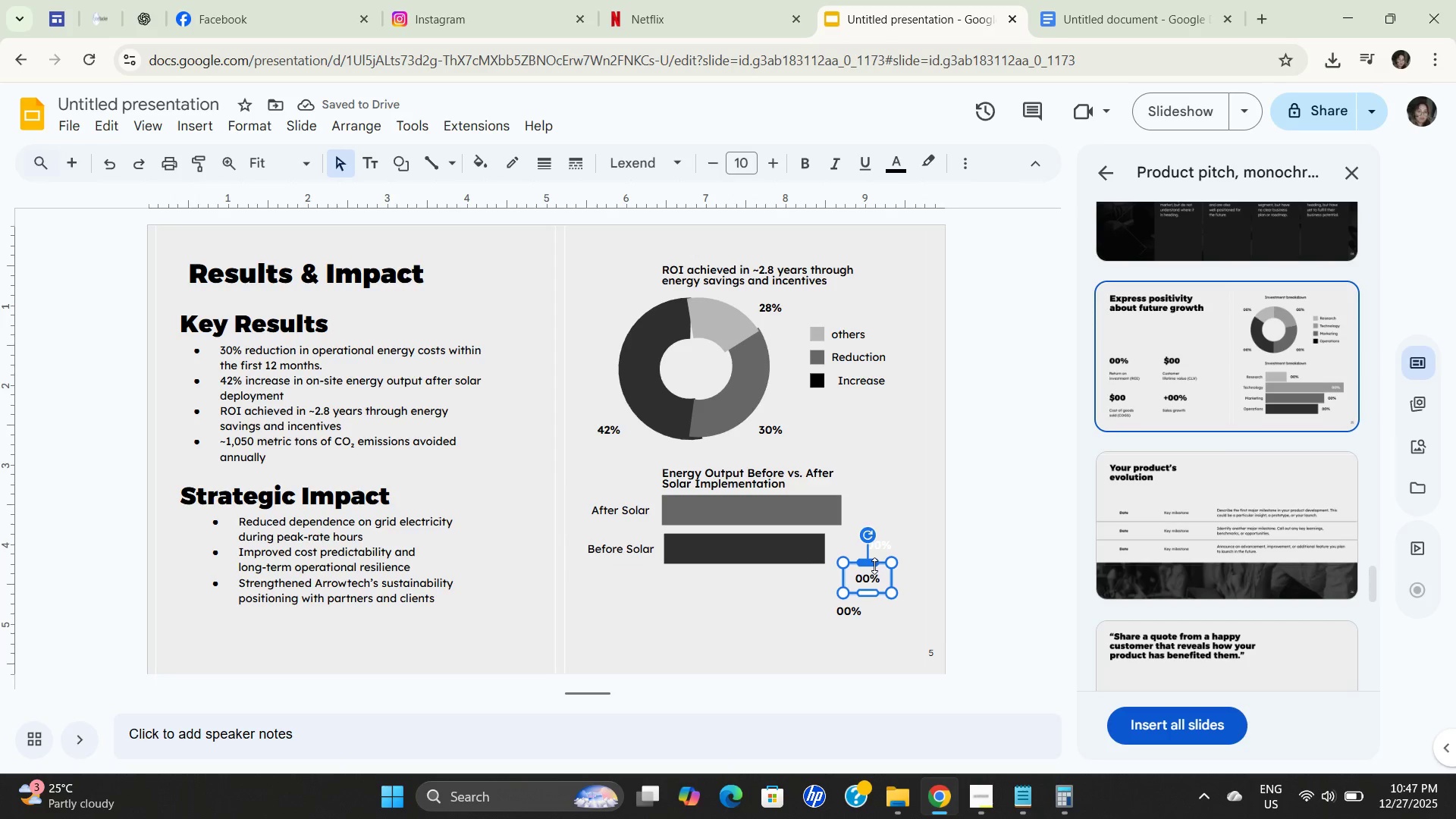 
left_click_drag(start_coordinate=[874, 570], to_coordinate=[893, 501])
 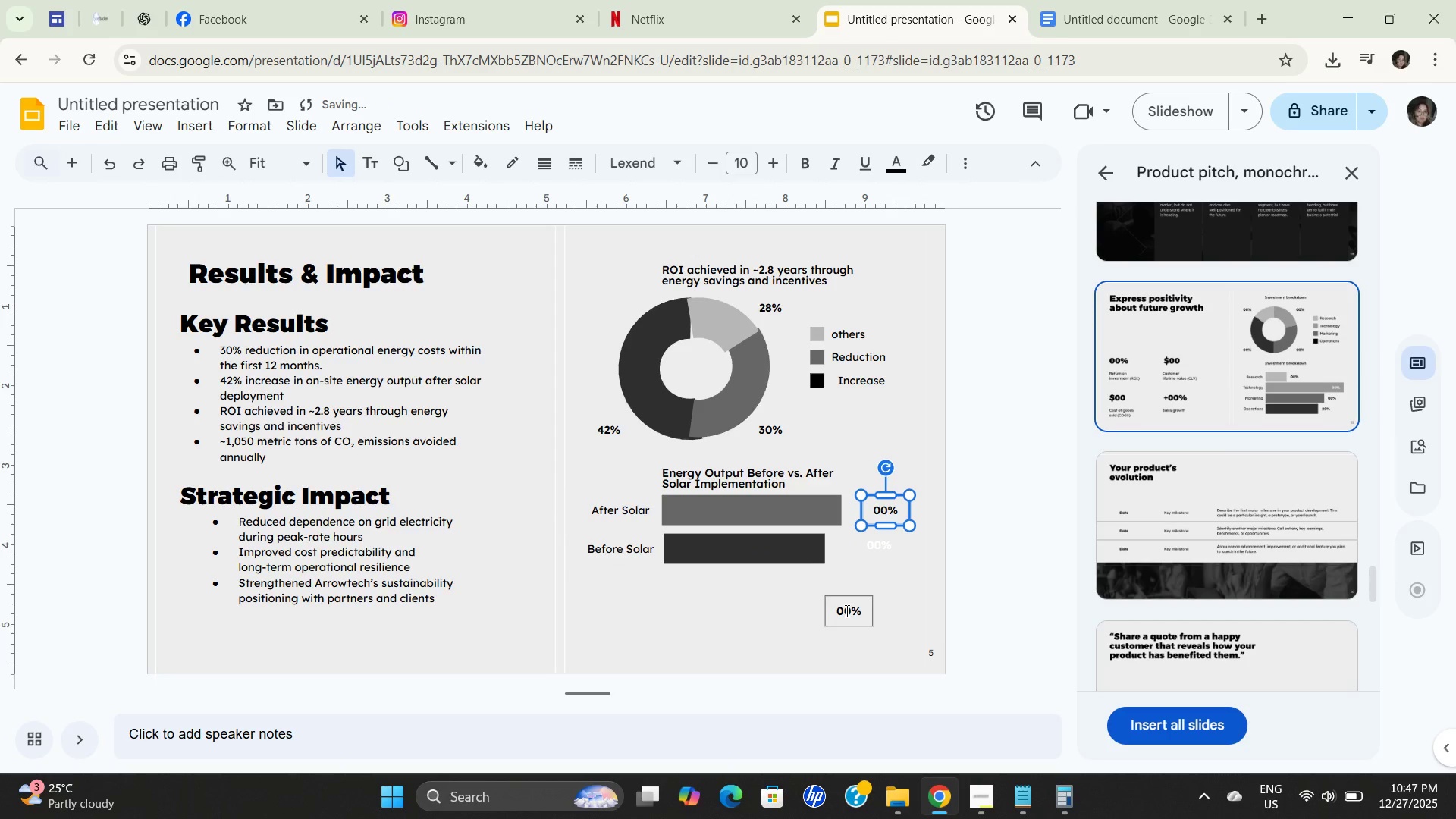 
left_click([858, 602])
 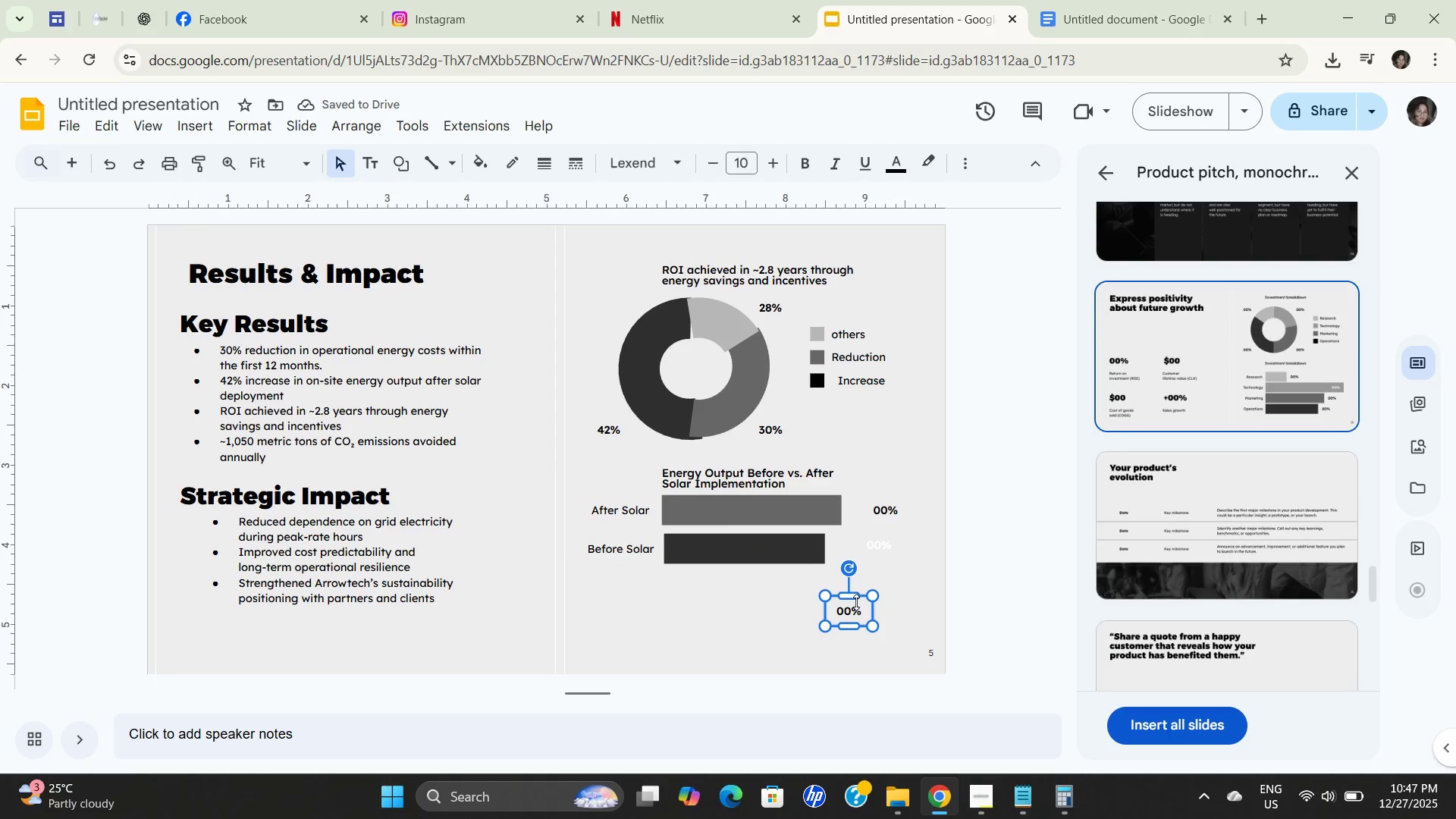 
left_click_drag(start_coordinate=[856, 604], to_coordinate=[877, 548])
 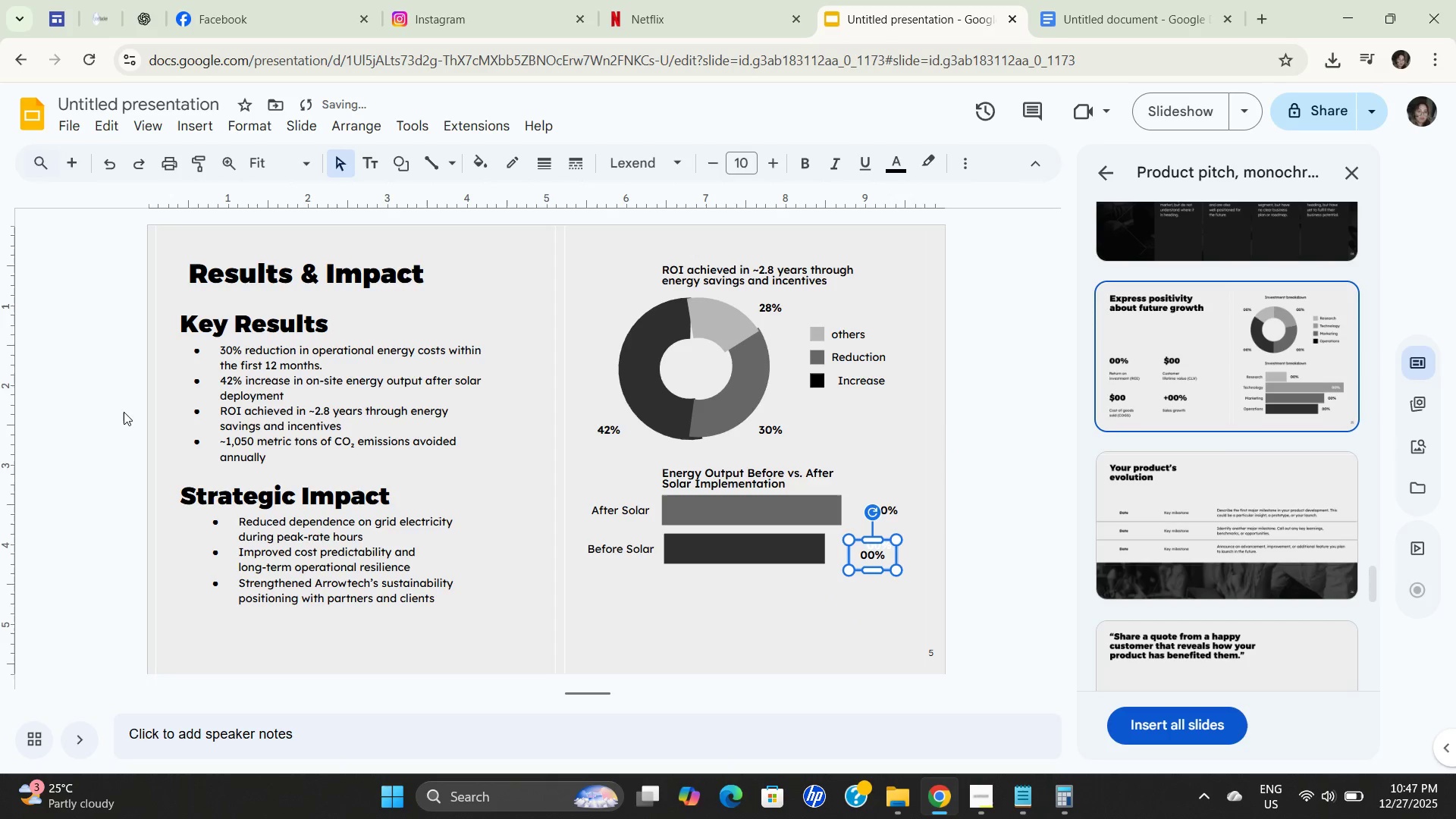 
scroll: coordinate [567, 480], scroll_direction: down, amount: 3.0
 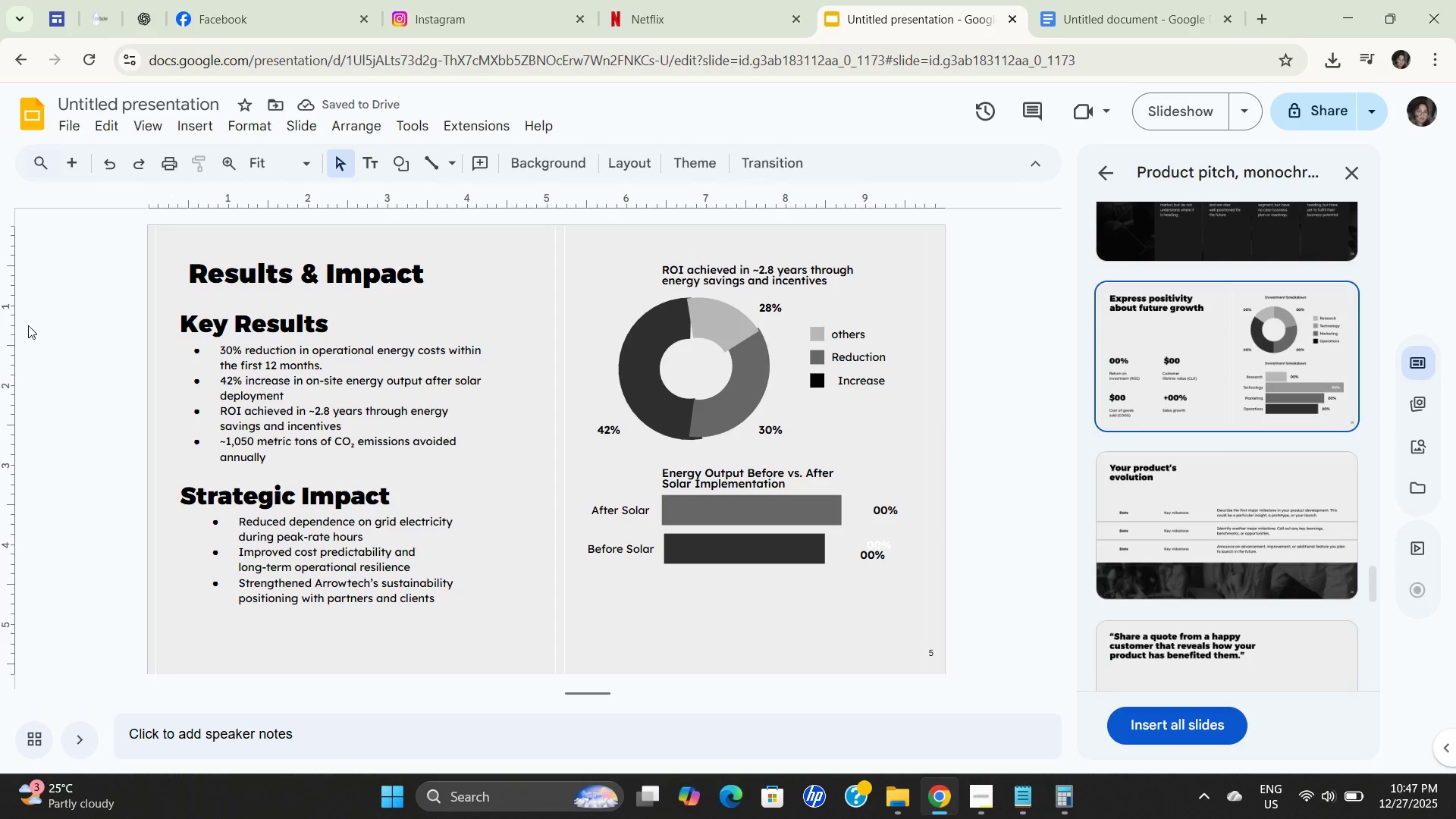 
left_click([111, 404])
 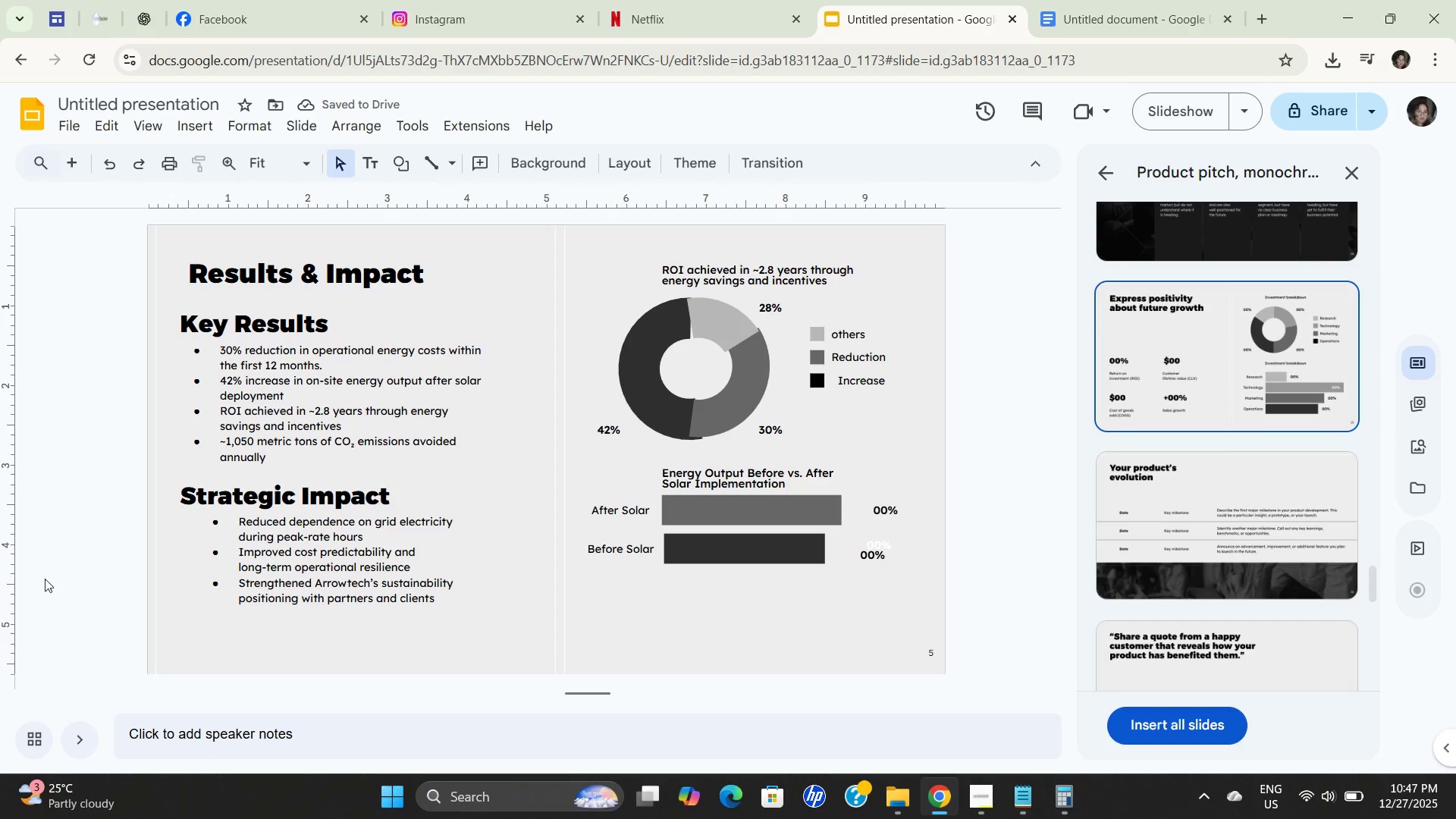 
left_click([29, 325])
 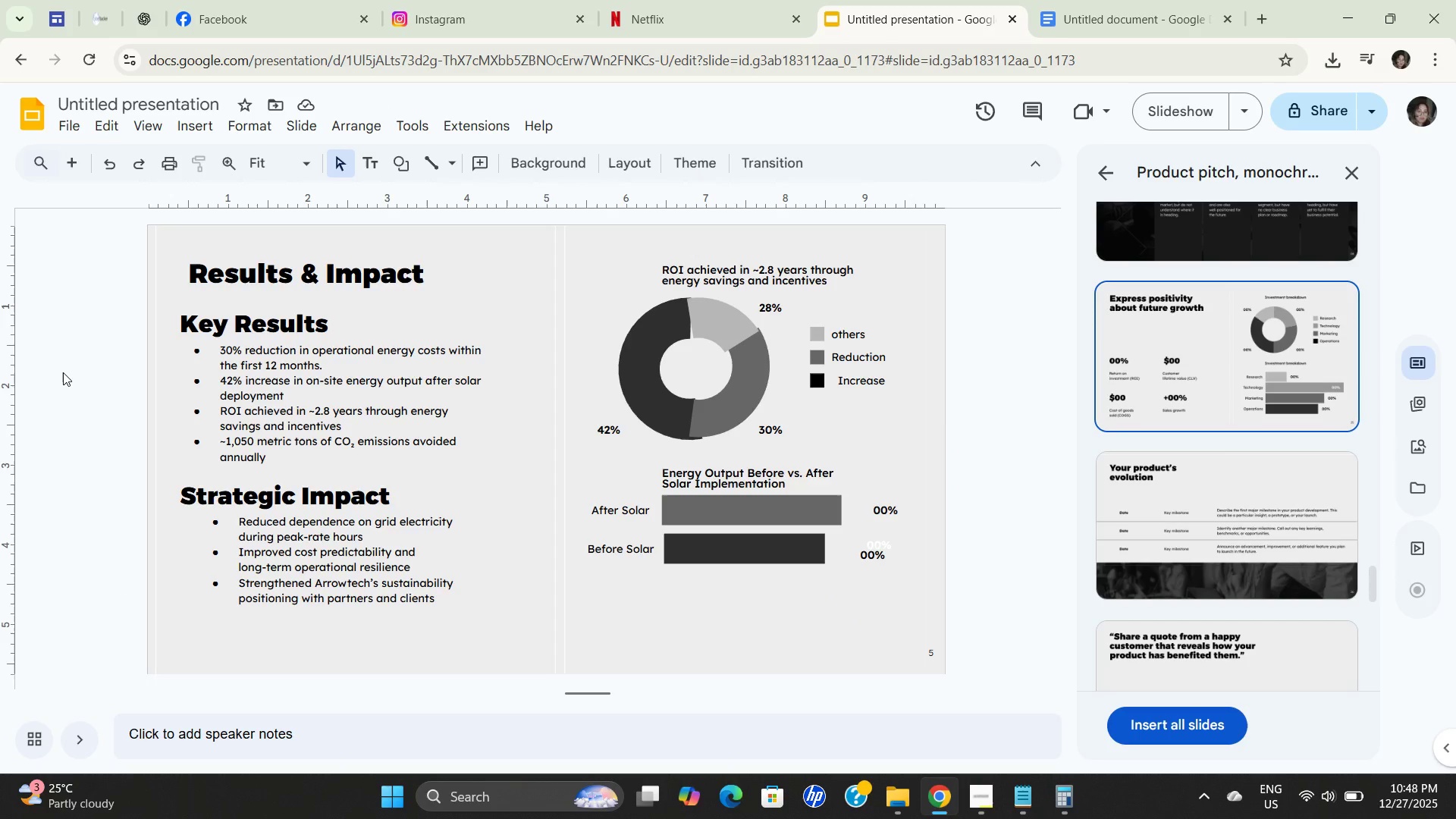 
scroll: coordinate [158, 483], scroll_direction: up, amount: 7.0
 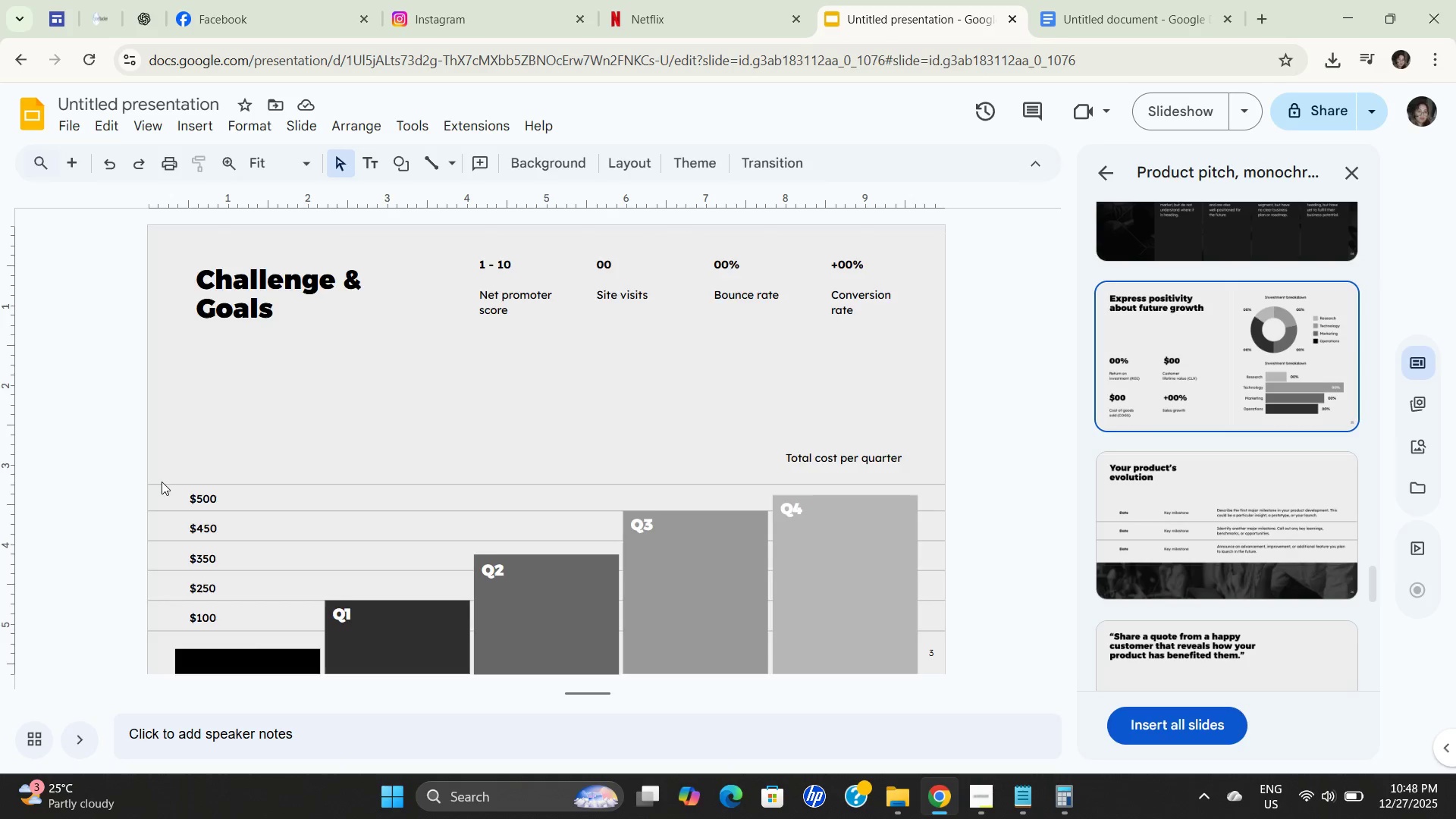 
scroll: coordinate [328, 526], scroll_direction: down, amount: 10.0
 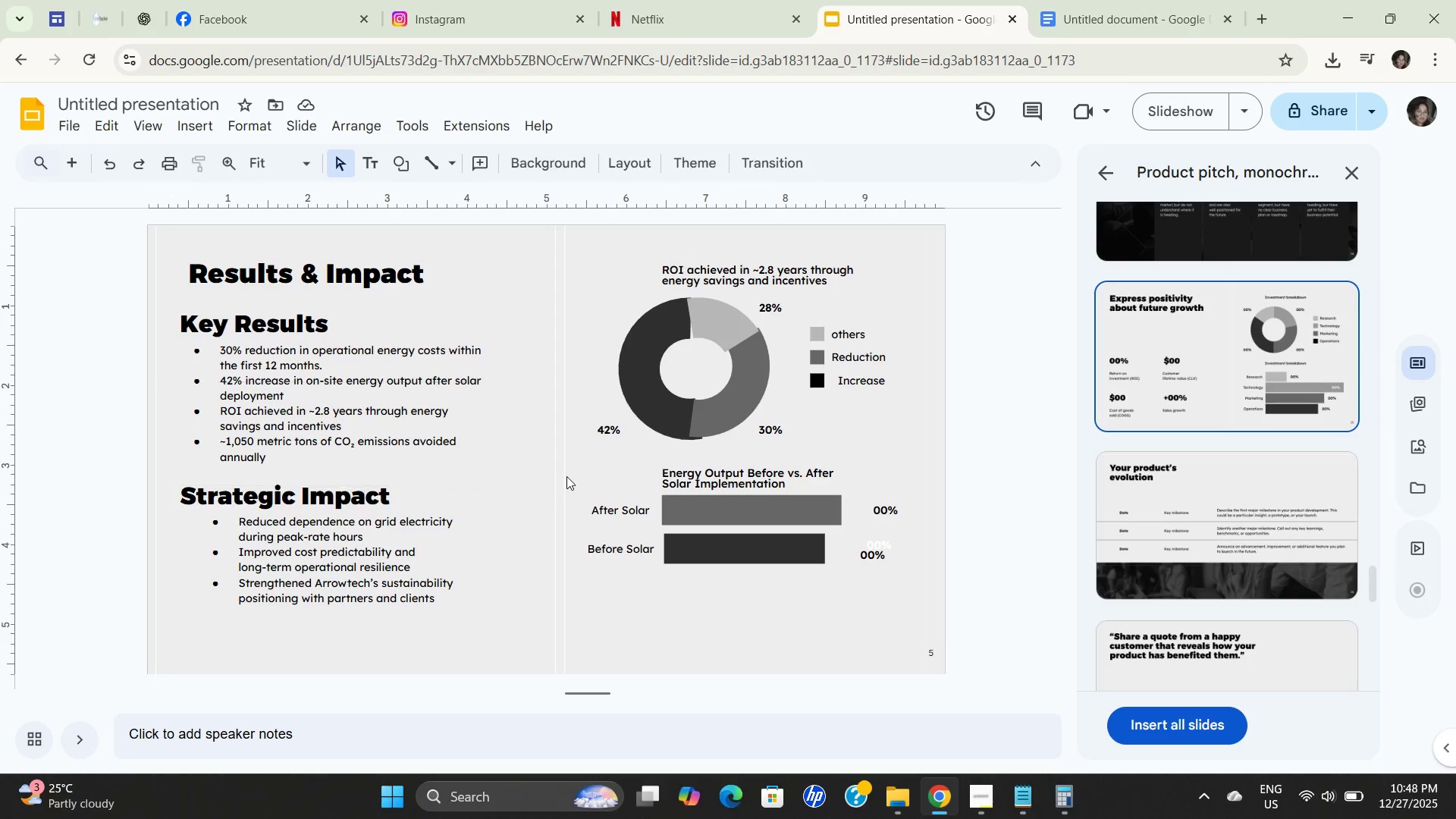 
left_click([666, 411])
 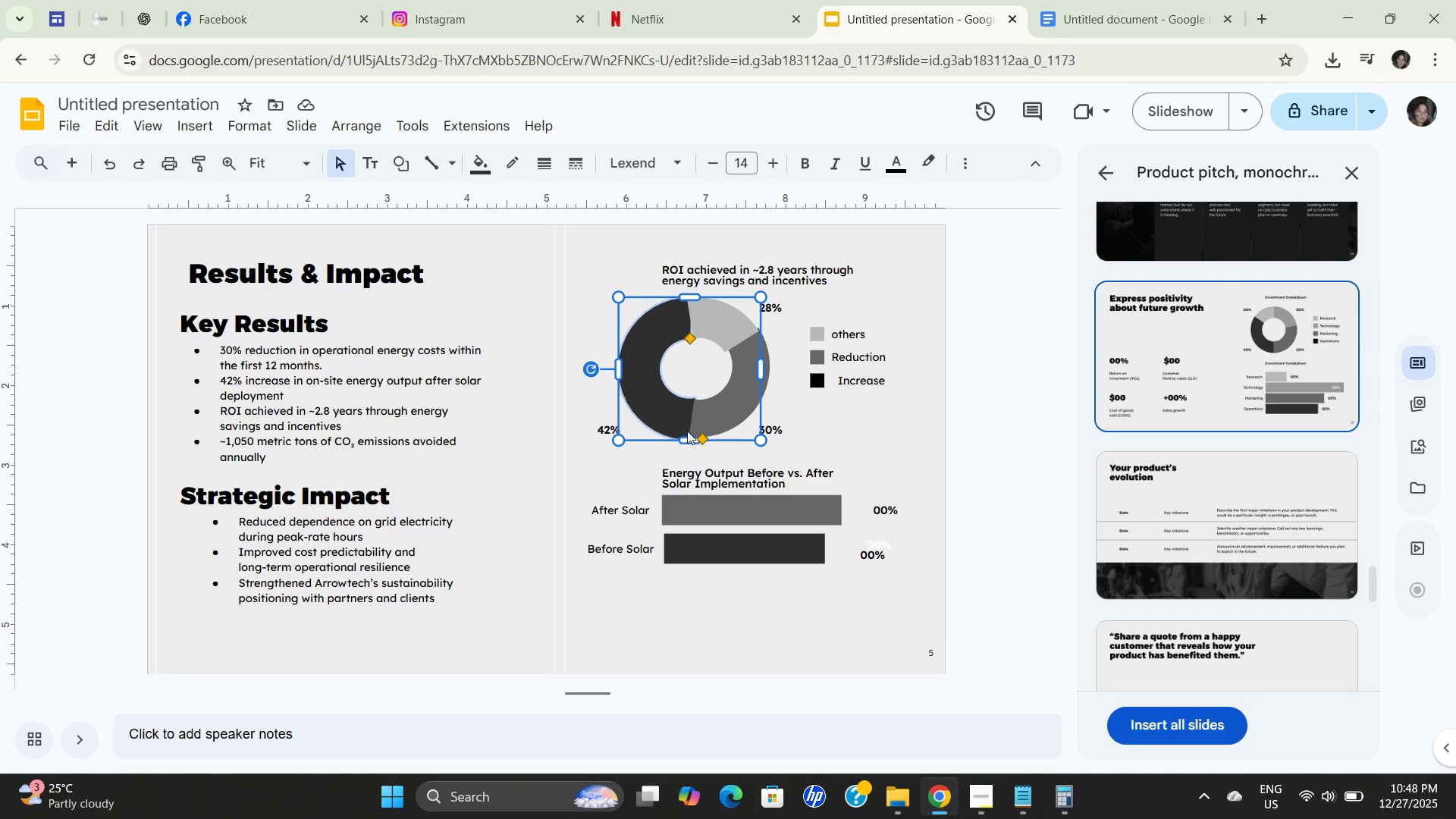 
left_click([664, 422])
 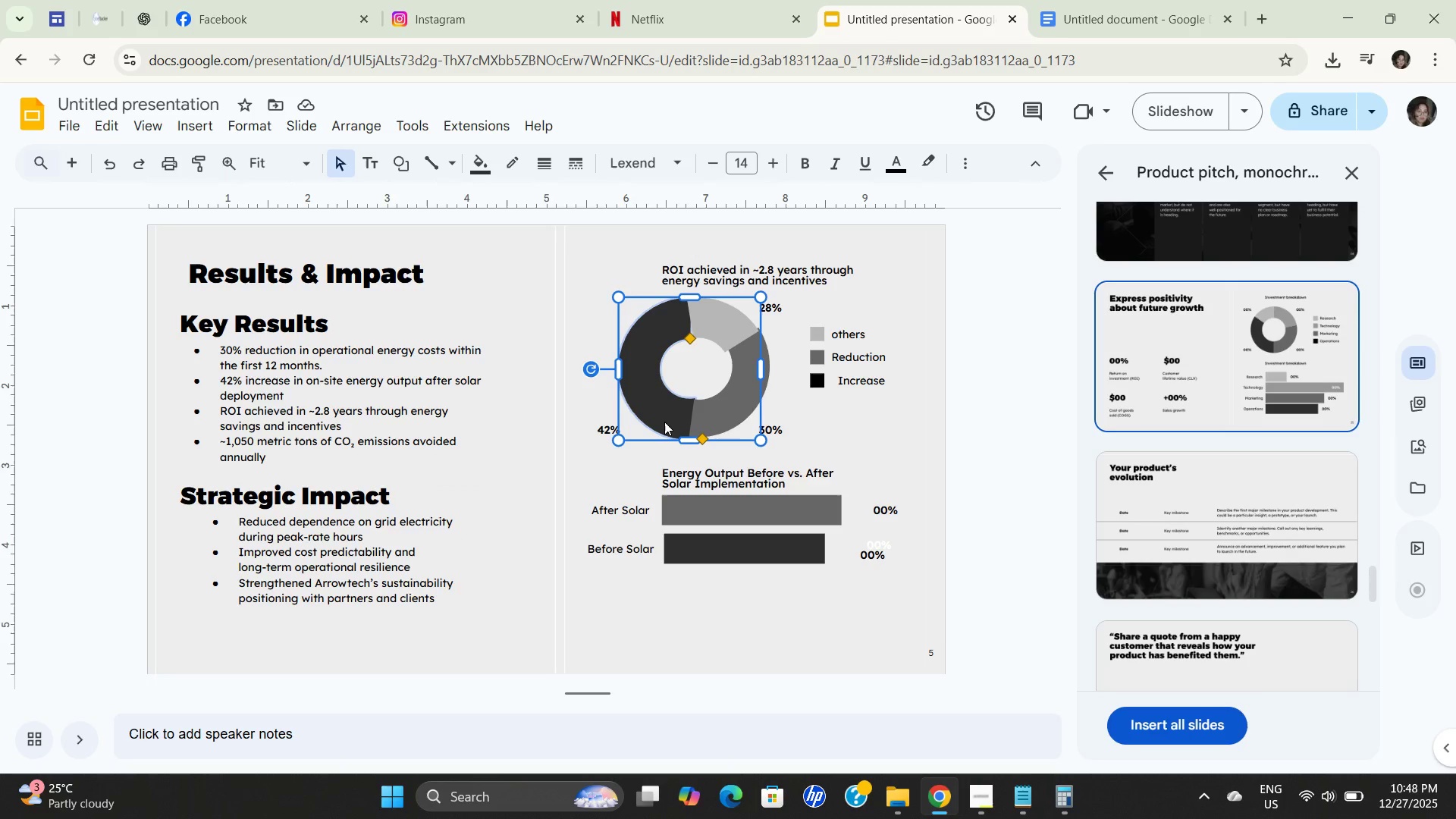 
double_click([664, 422])
 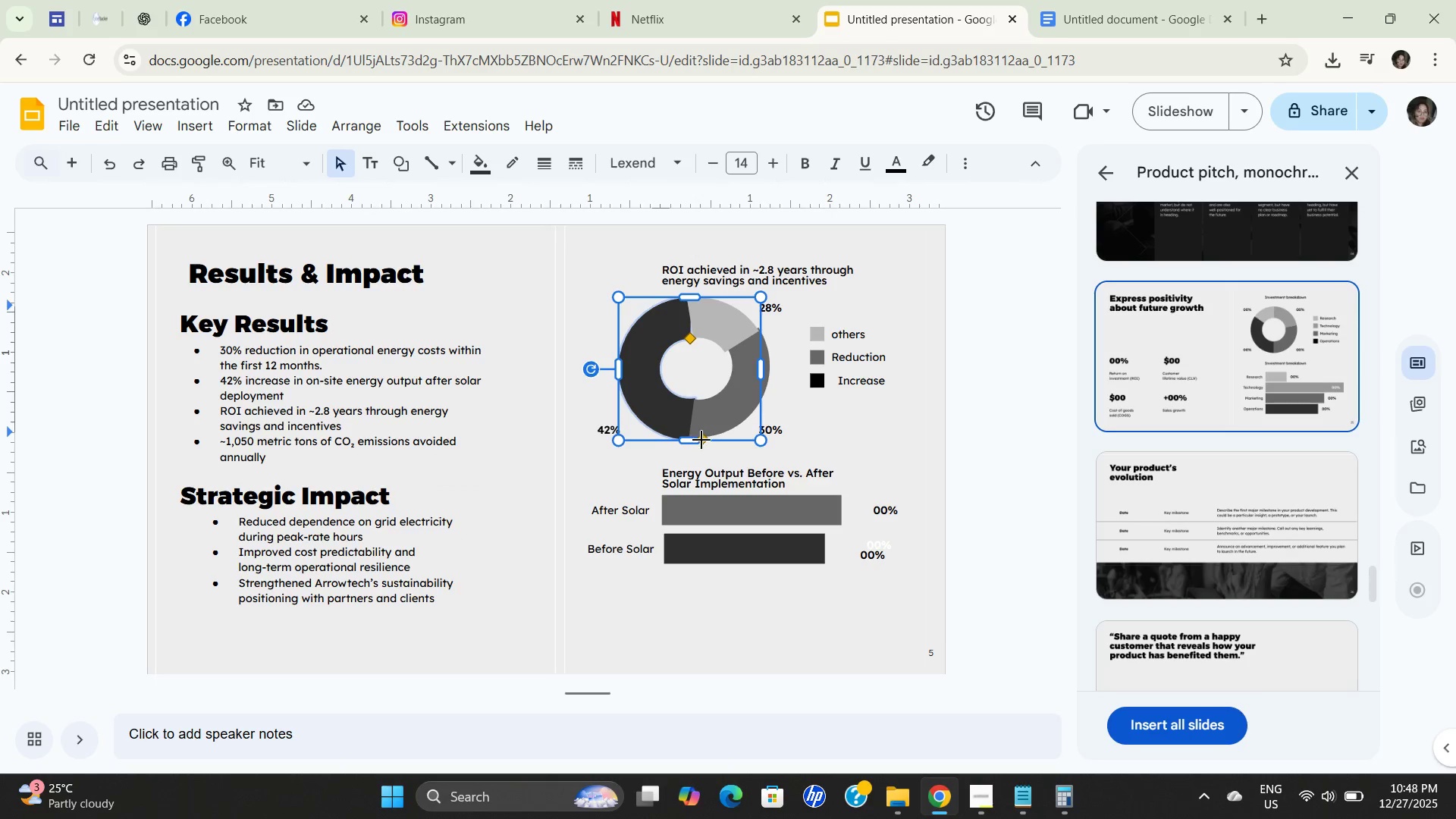 
left_click_drag(start_coordinate=[701, 440], to_coordinate=[712, 437])
 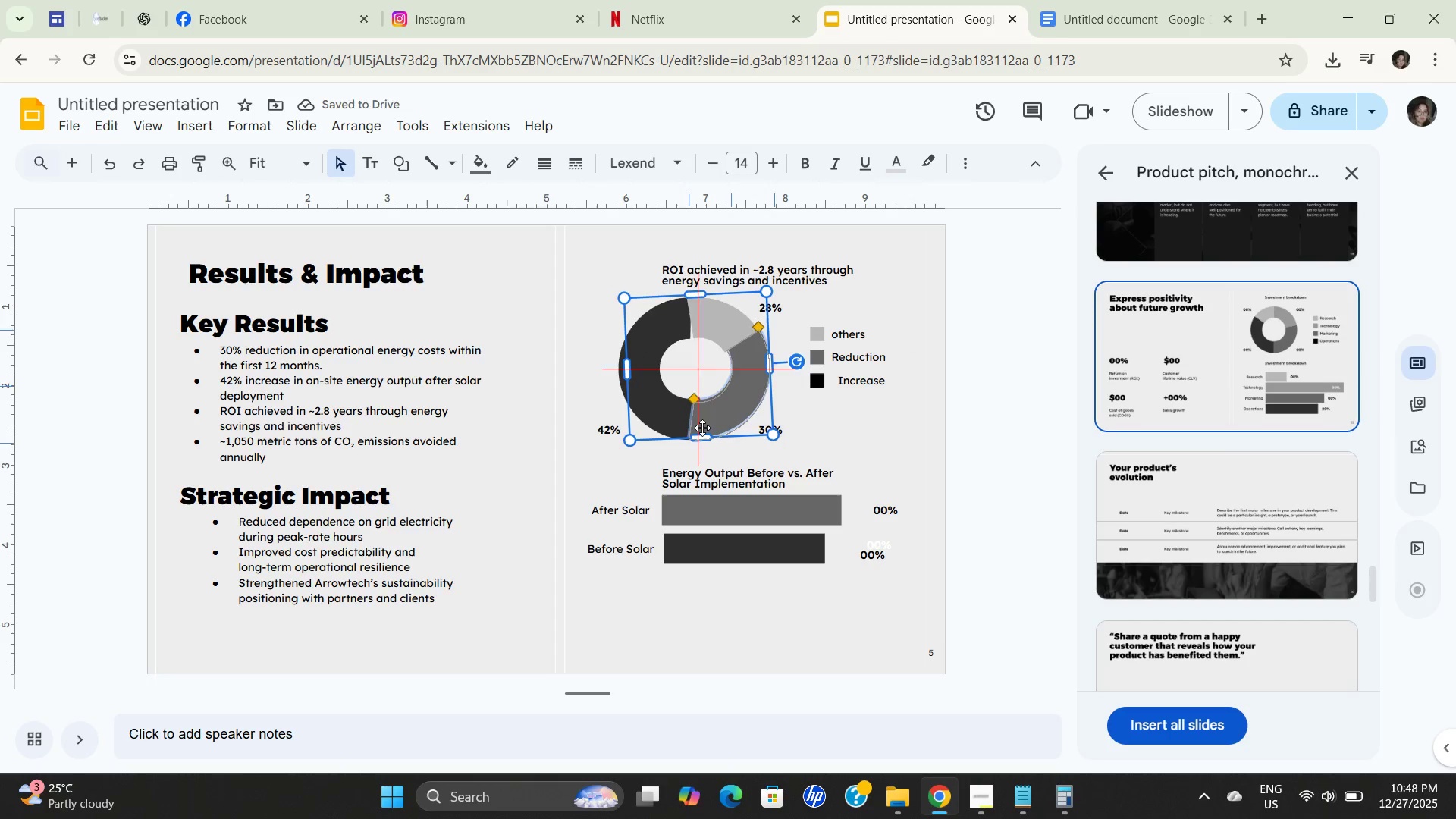 
wait(5.84)
 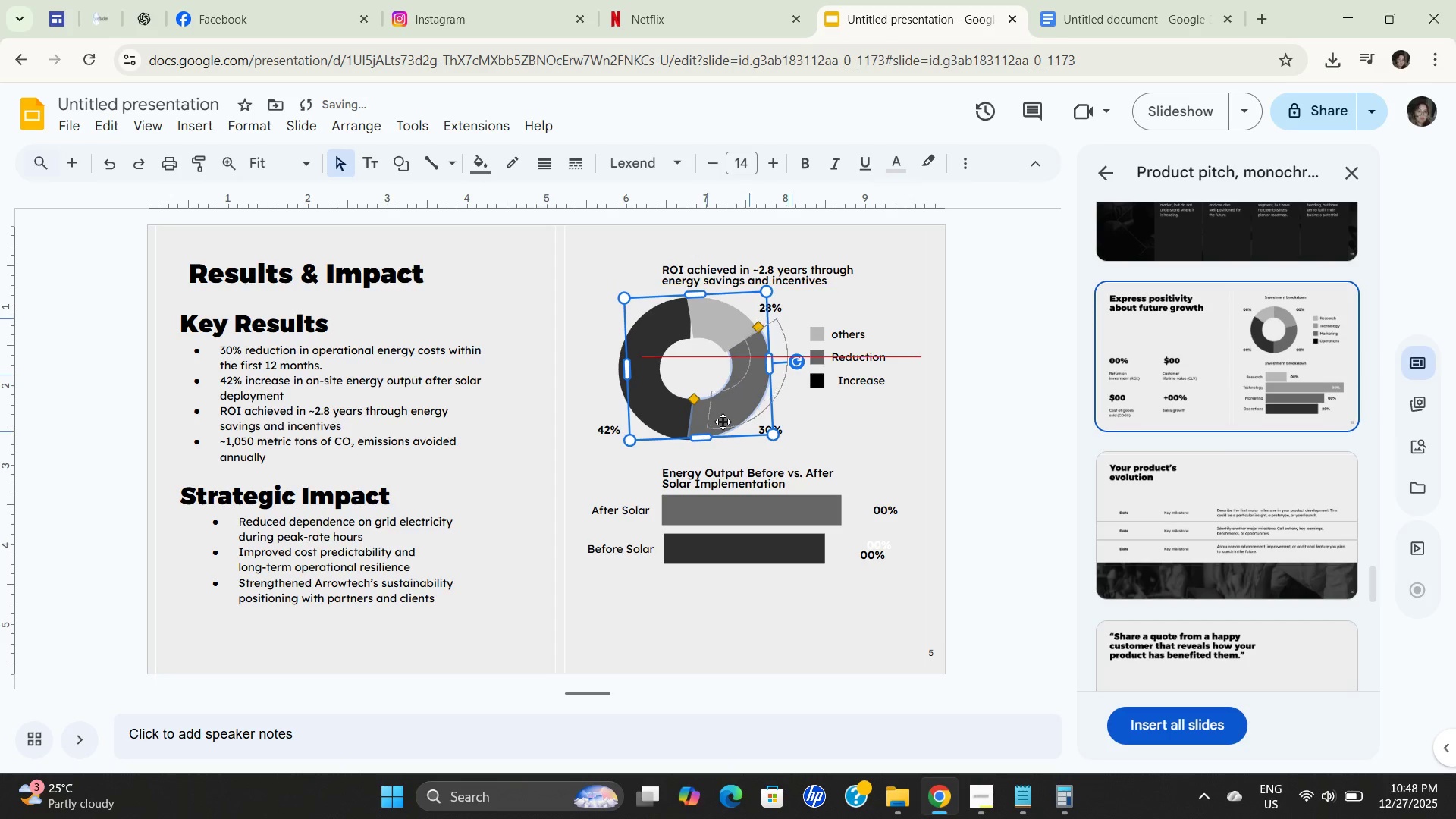 
left_click_drag(start_coordinate=[692, 403], to_coordinate=[699, 399])
 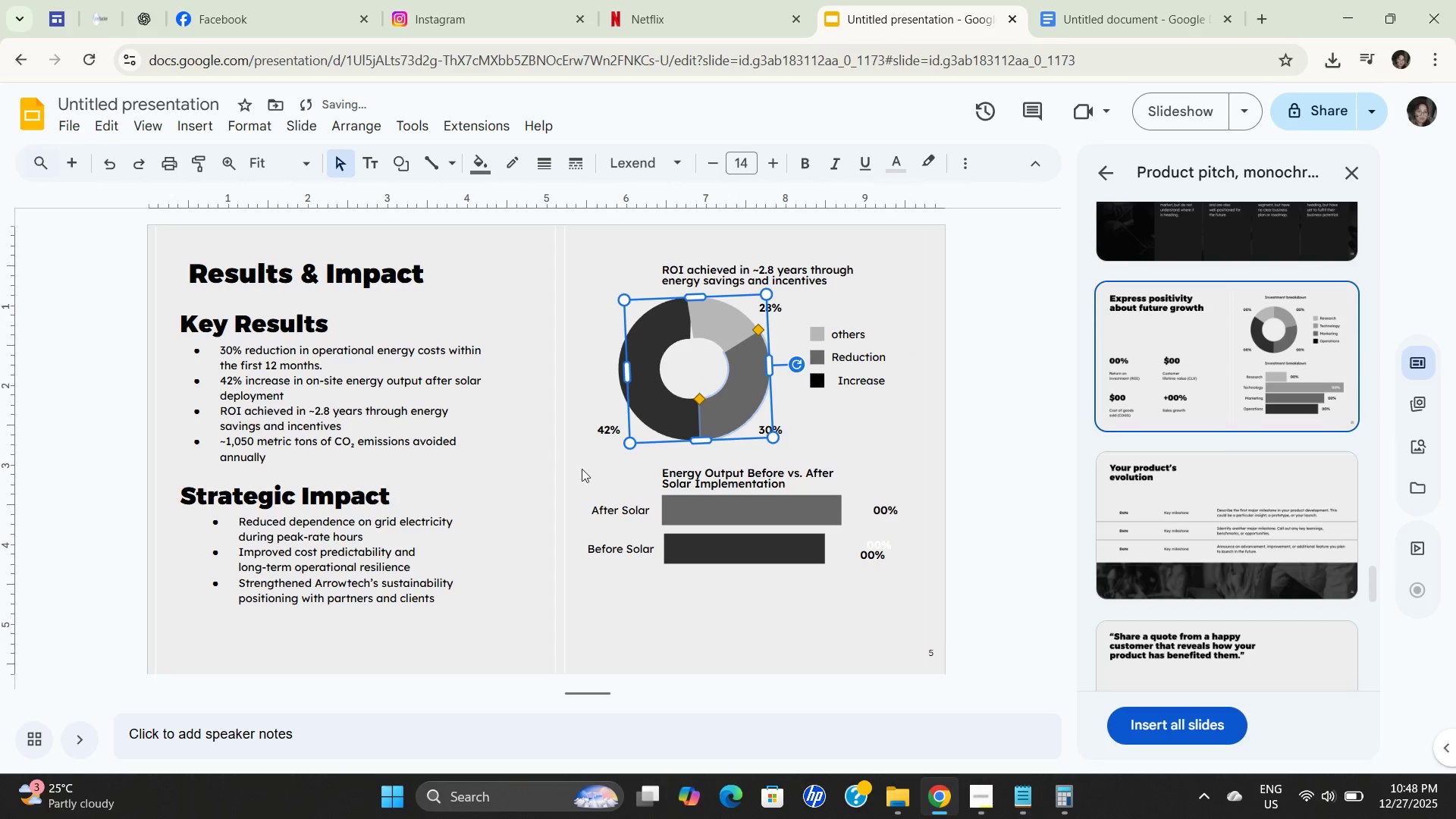 
left_click([548, 394])
 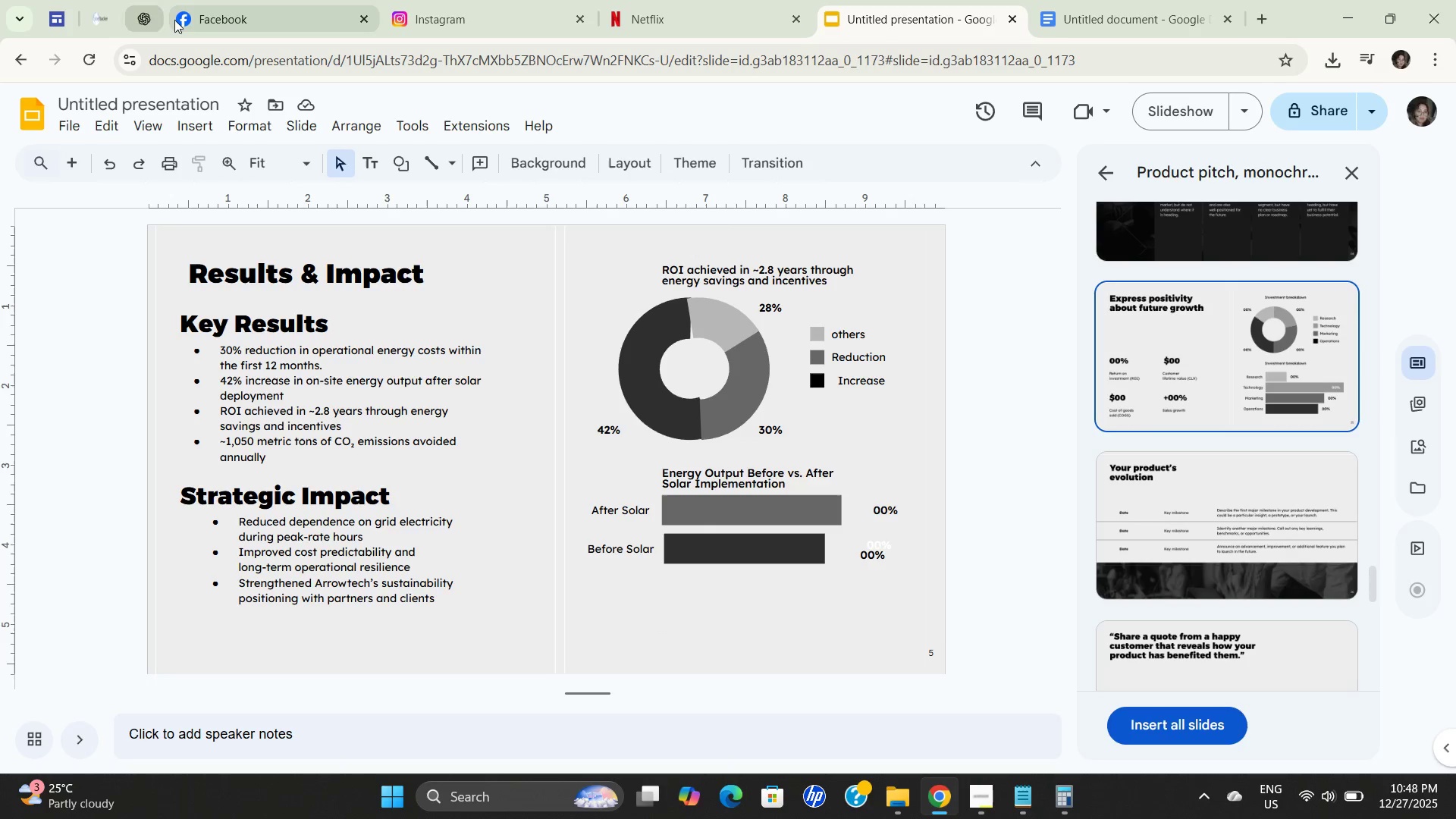 
wait(7.11)
 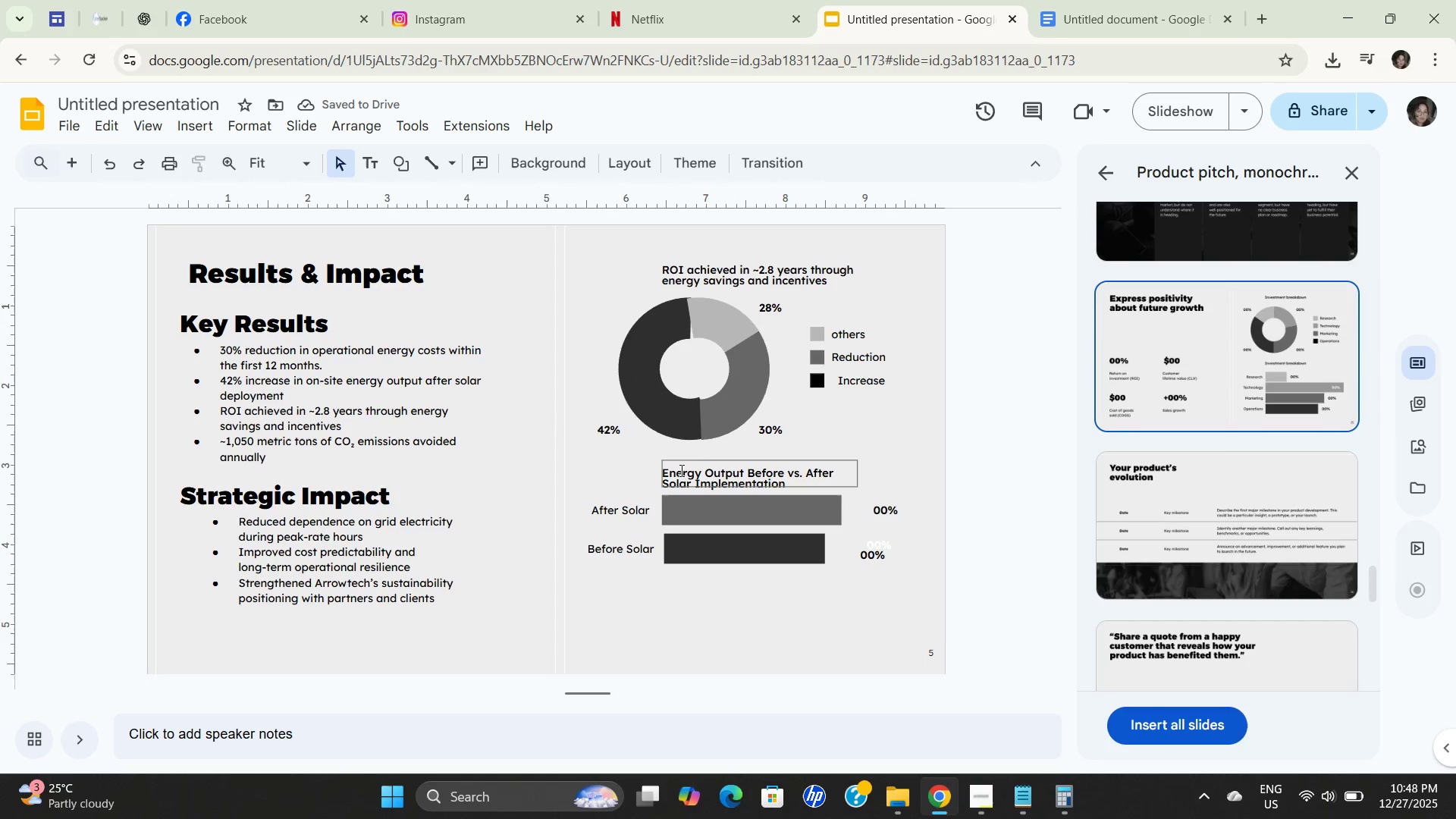 
left_click([131, 16])
 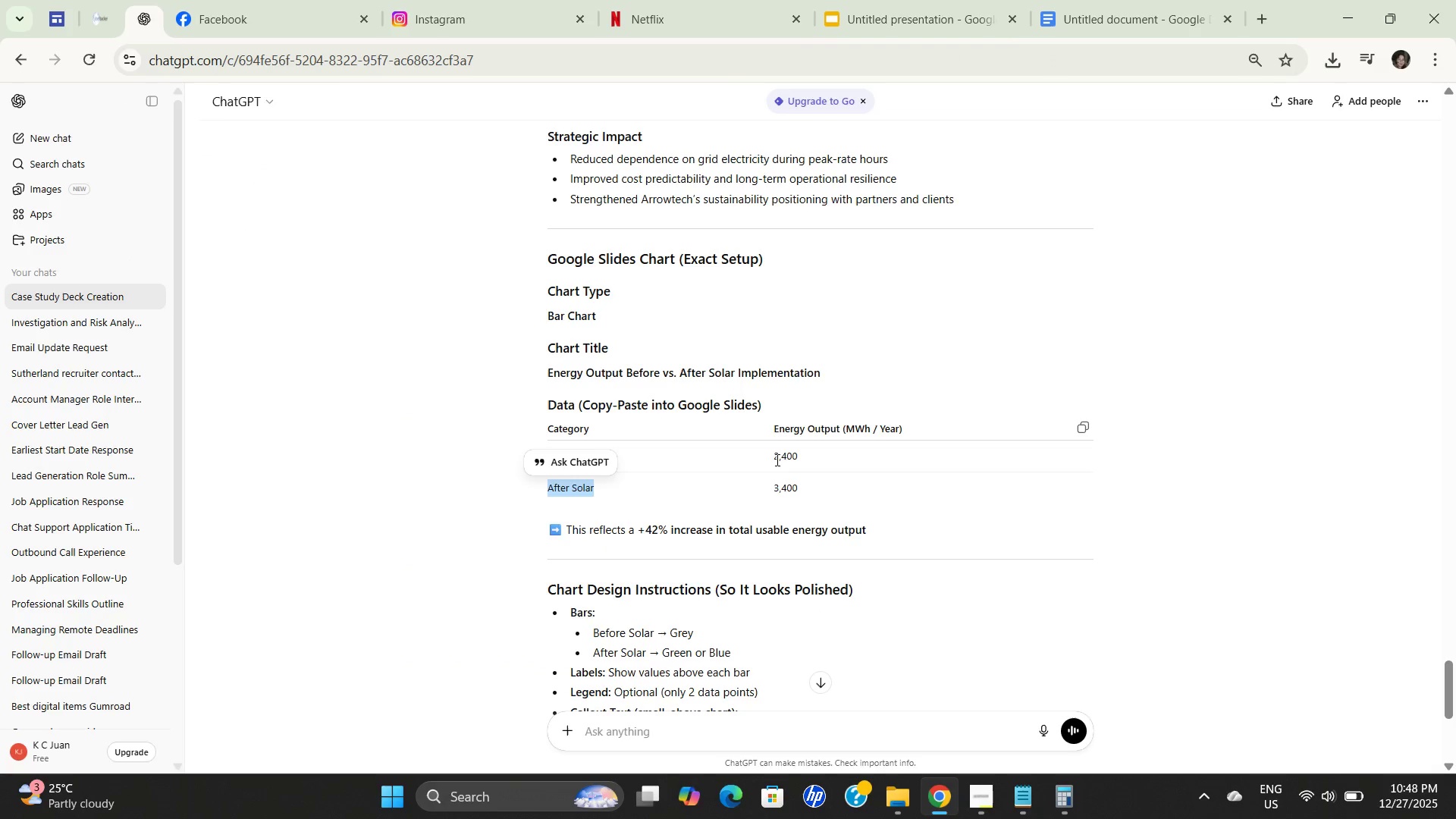 
double_click([776, 458])
 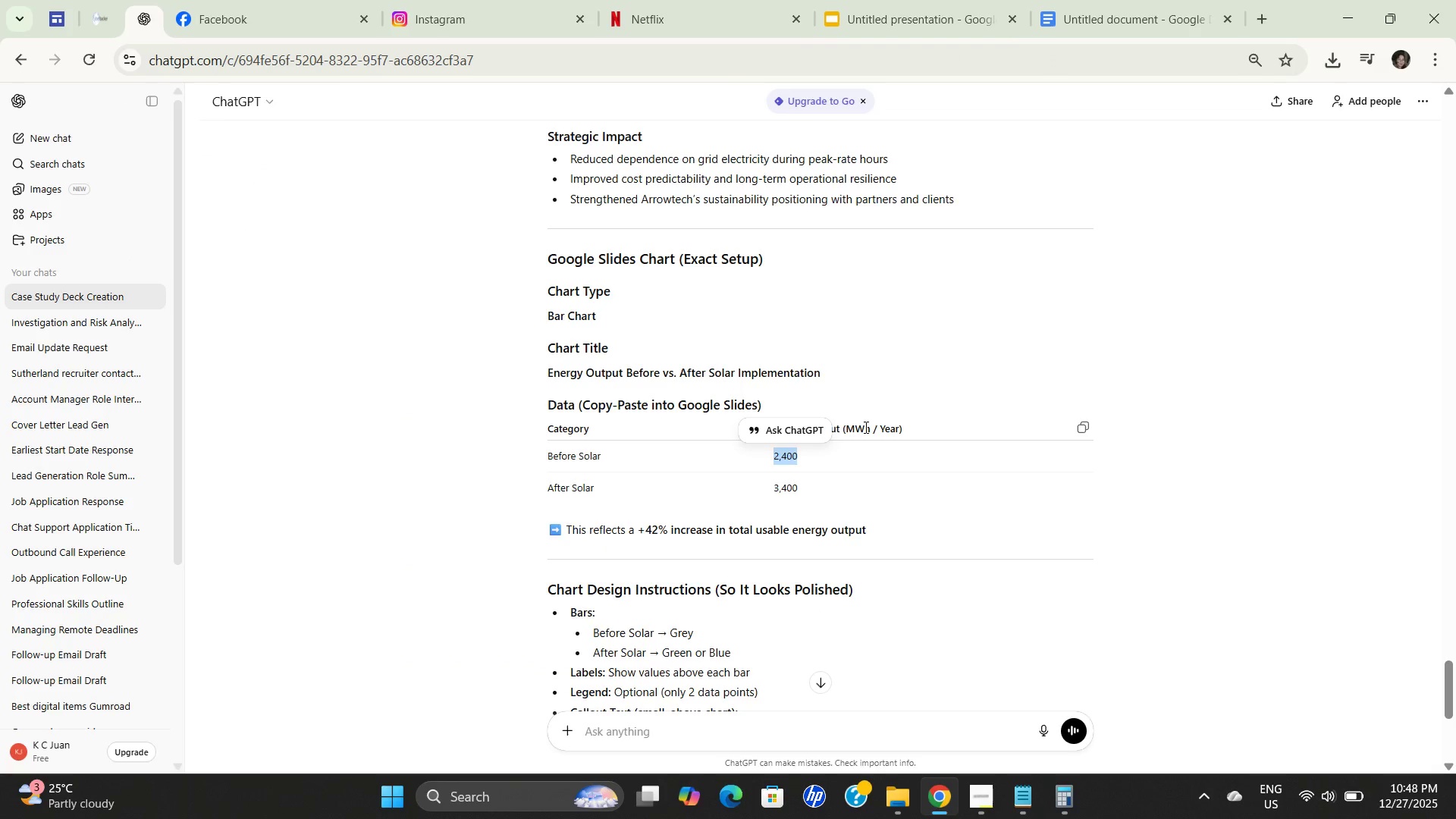 
double_click([864, 427])
 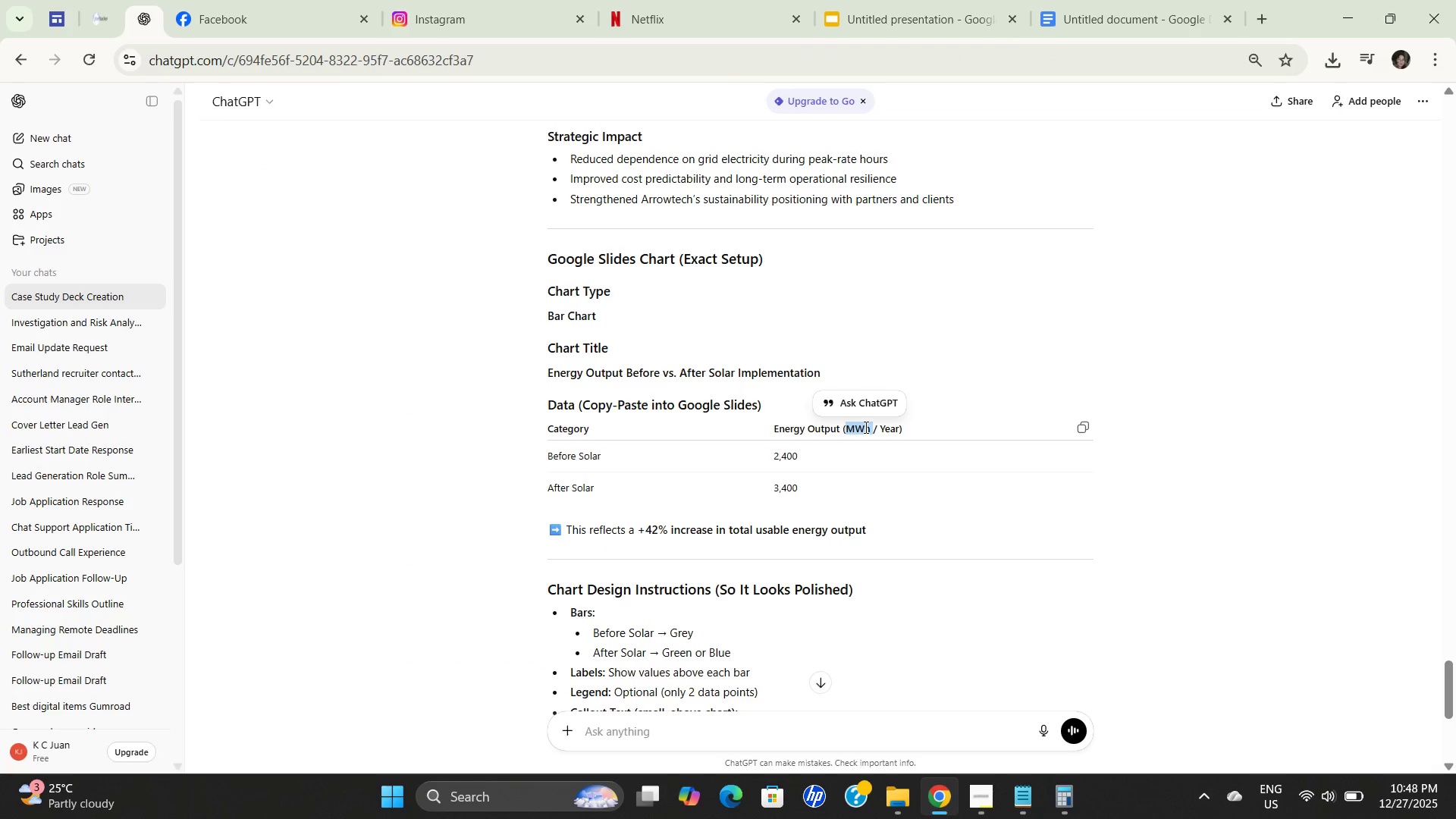 
double_click([864, 428])
 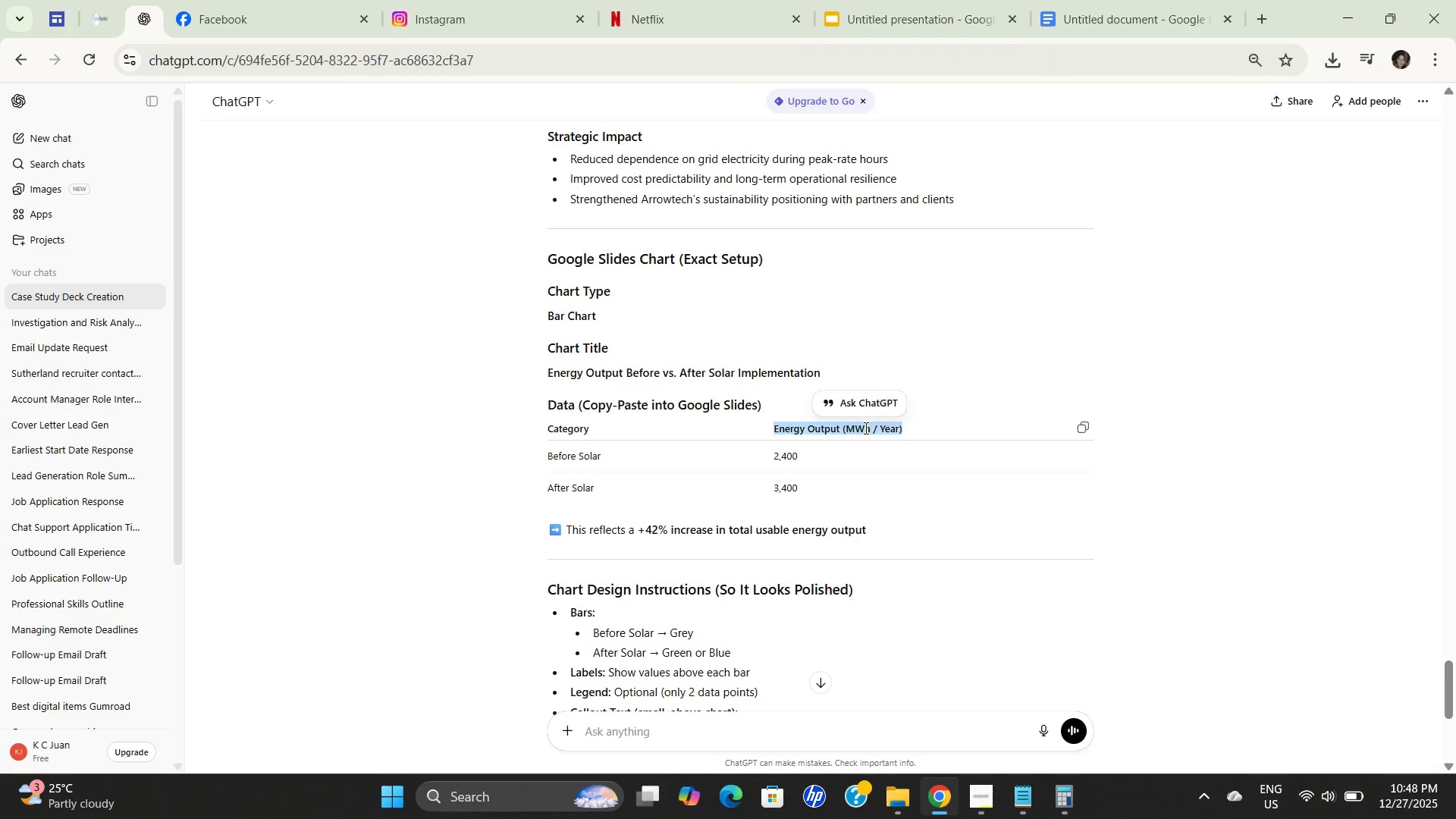 
triple_click([864, 428])
 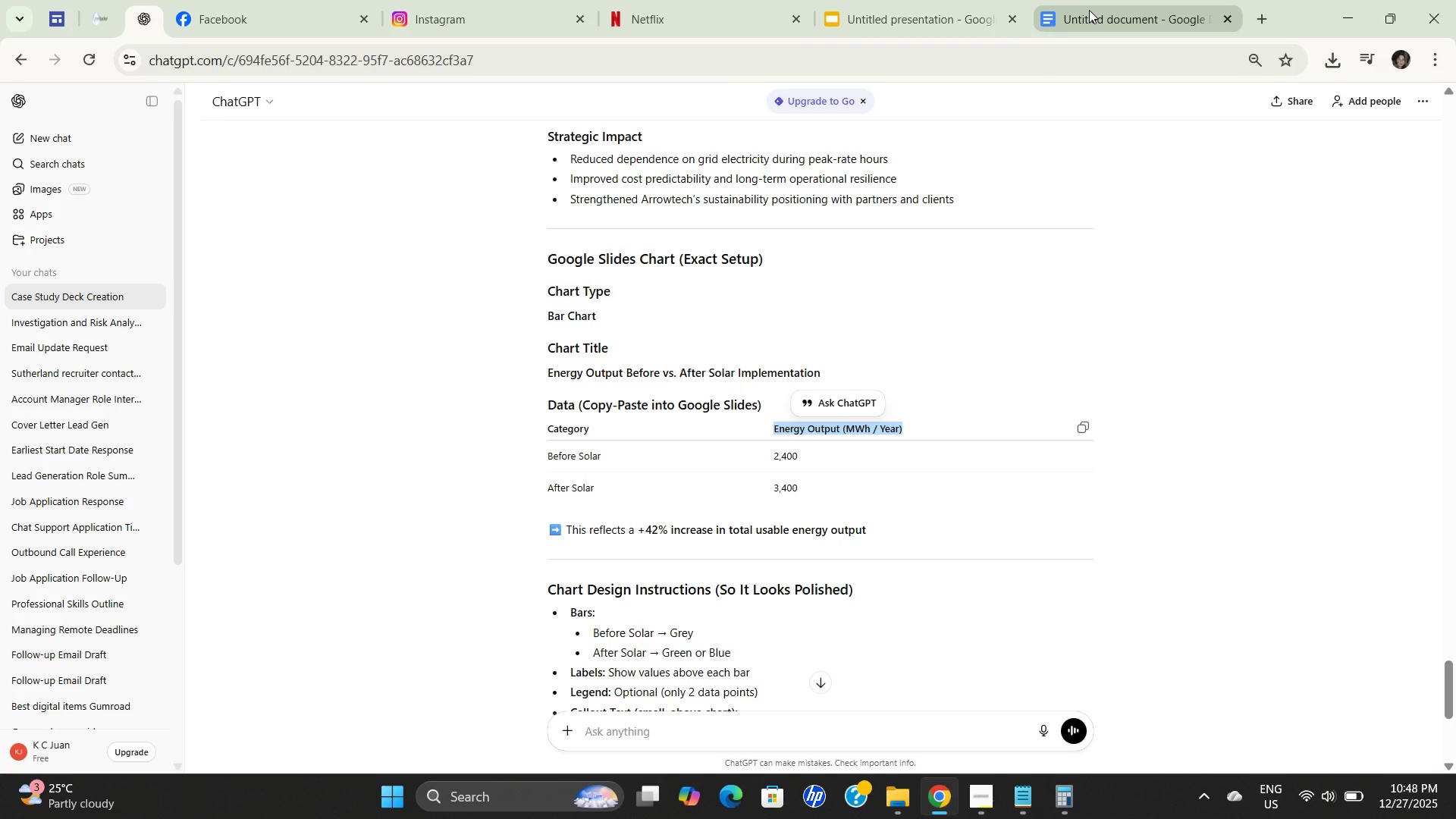 
left_click([1089, 10])
 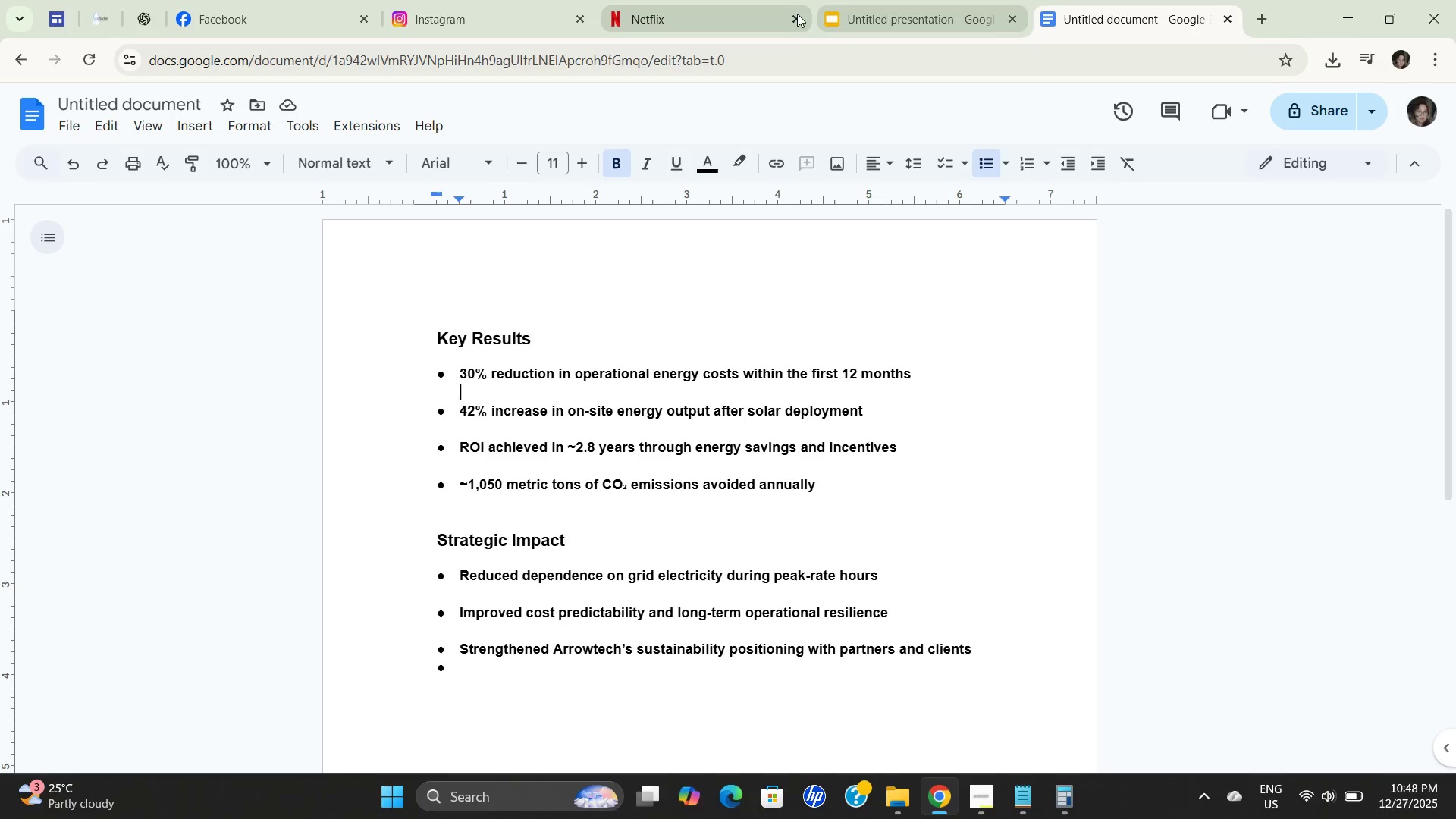 
left_click([874, 27])
 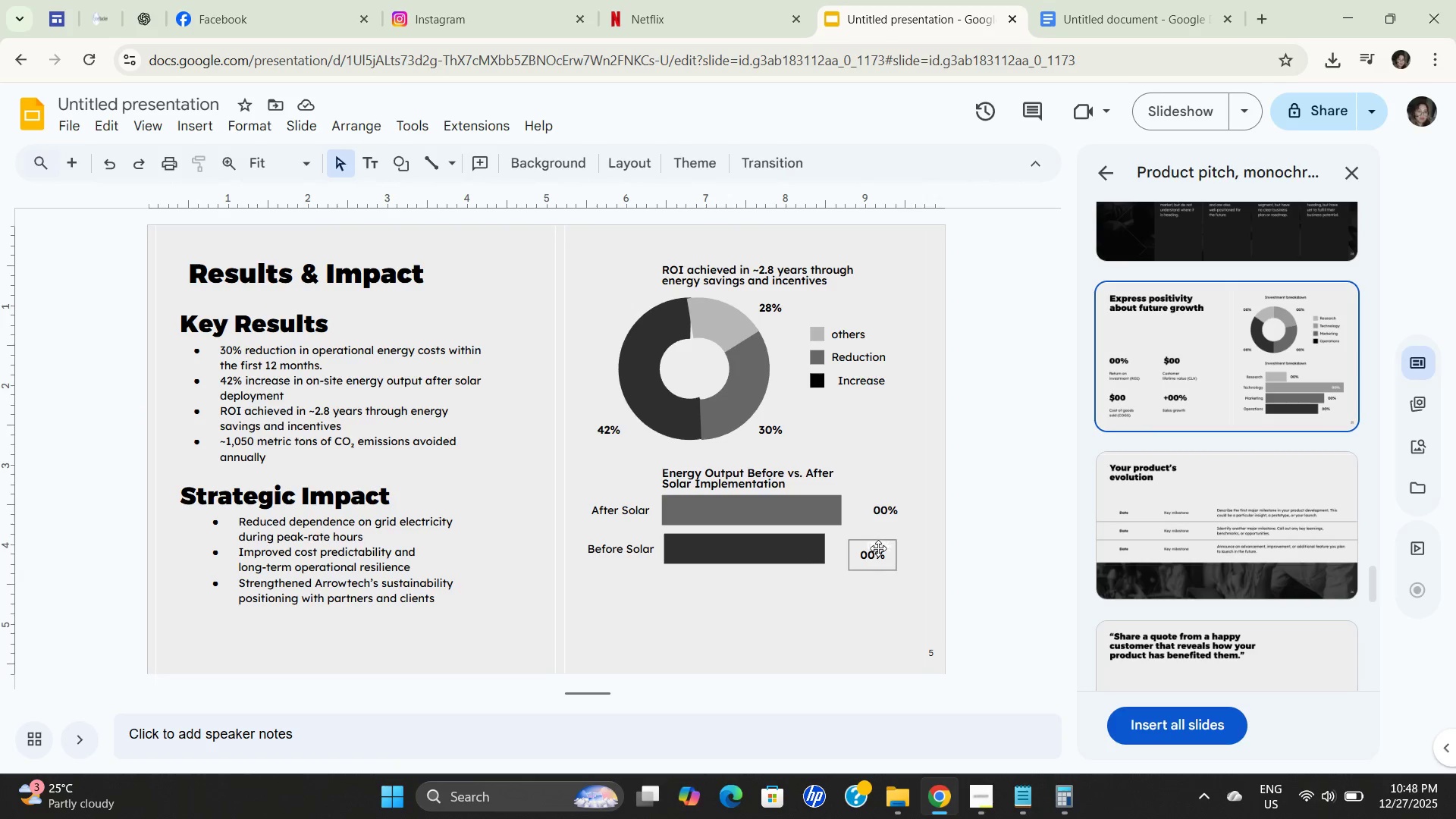 
double_click([877, 552])
 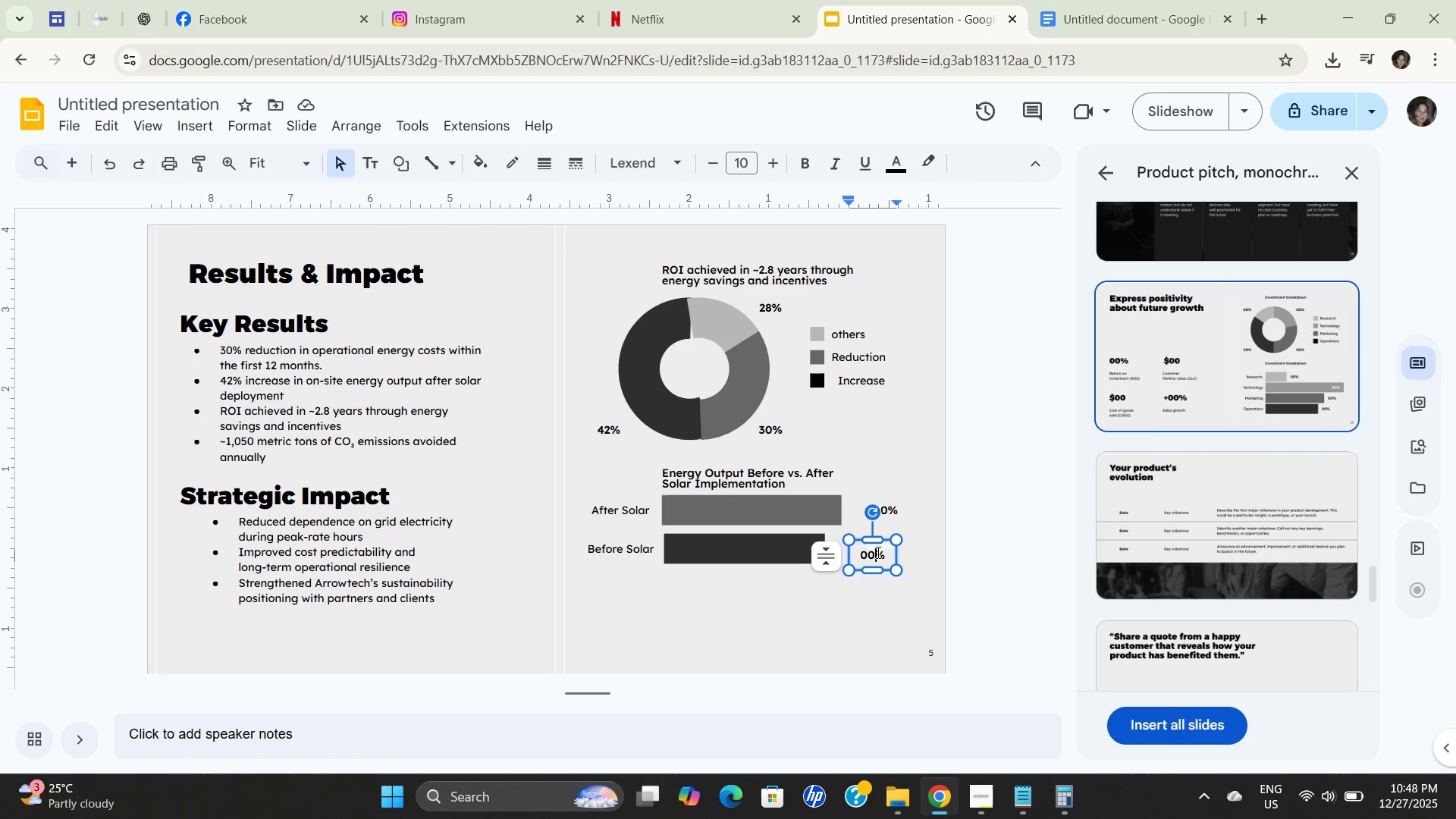 
triple_click([877, 552])
 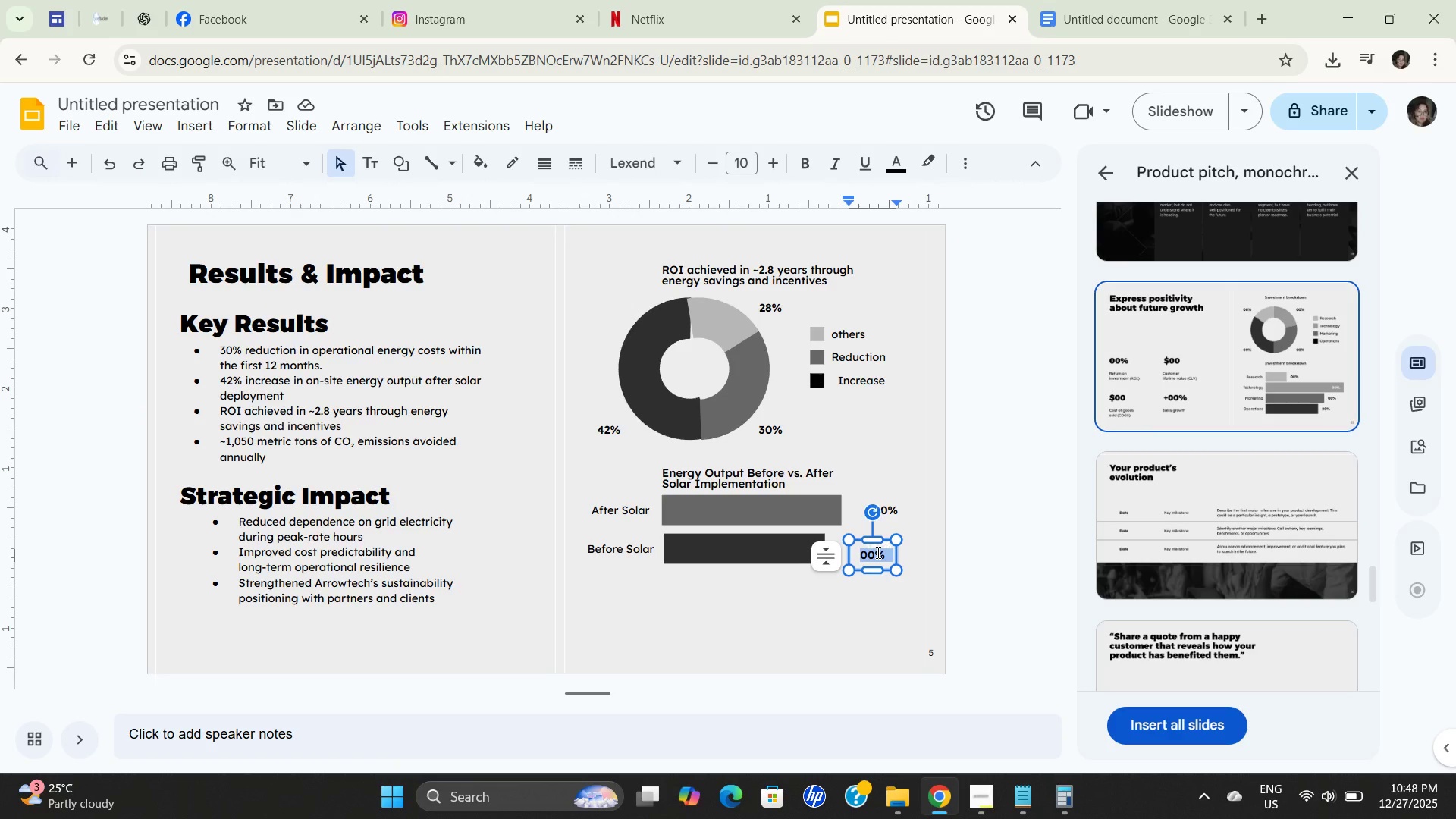 
key(Numpad2)
 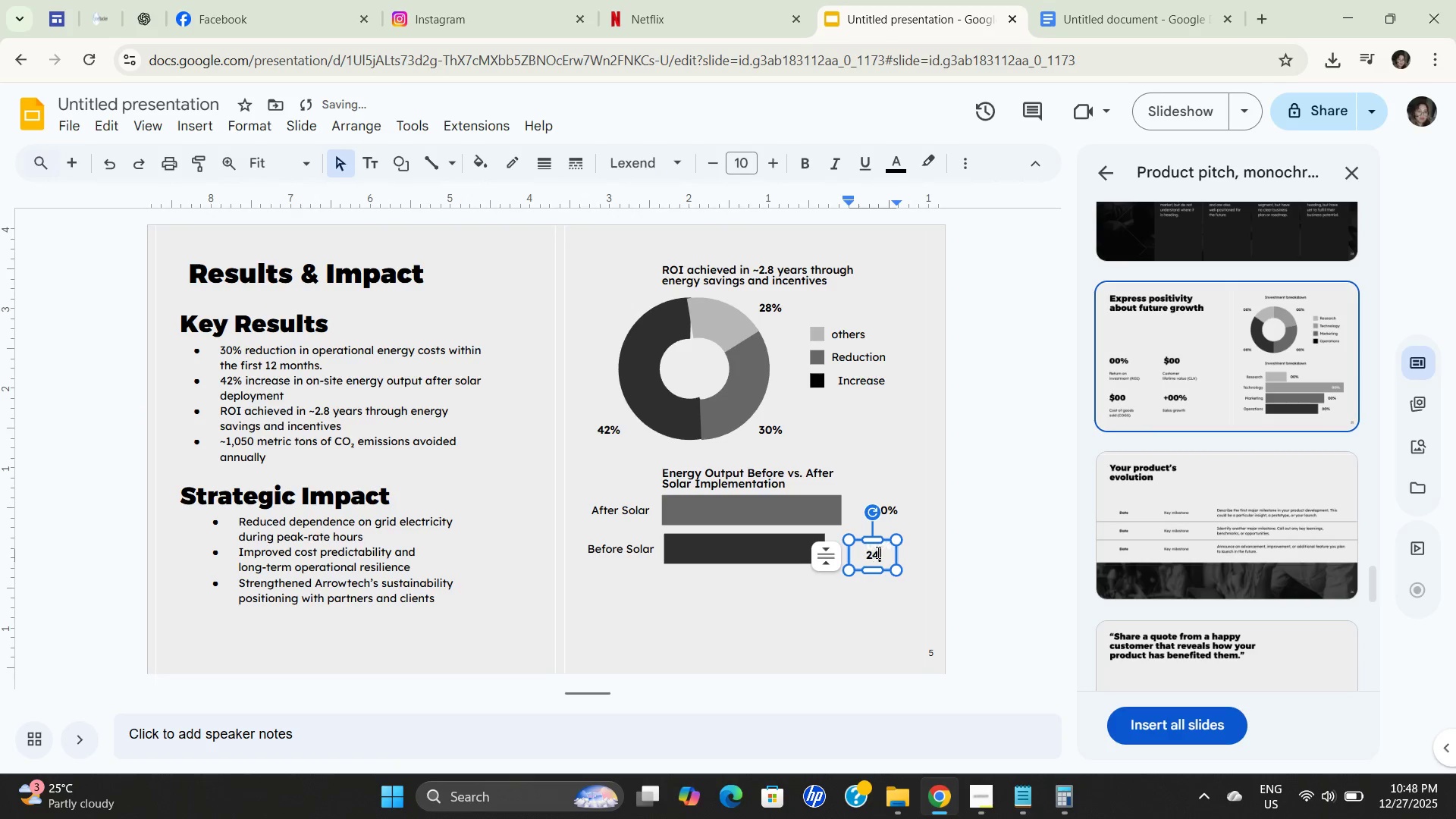 
key(Numpad4)
 